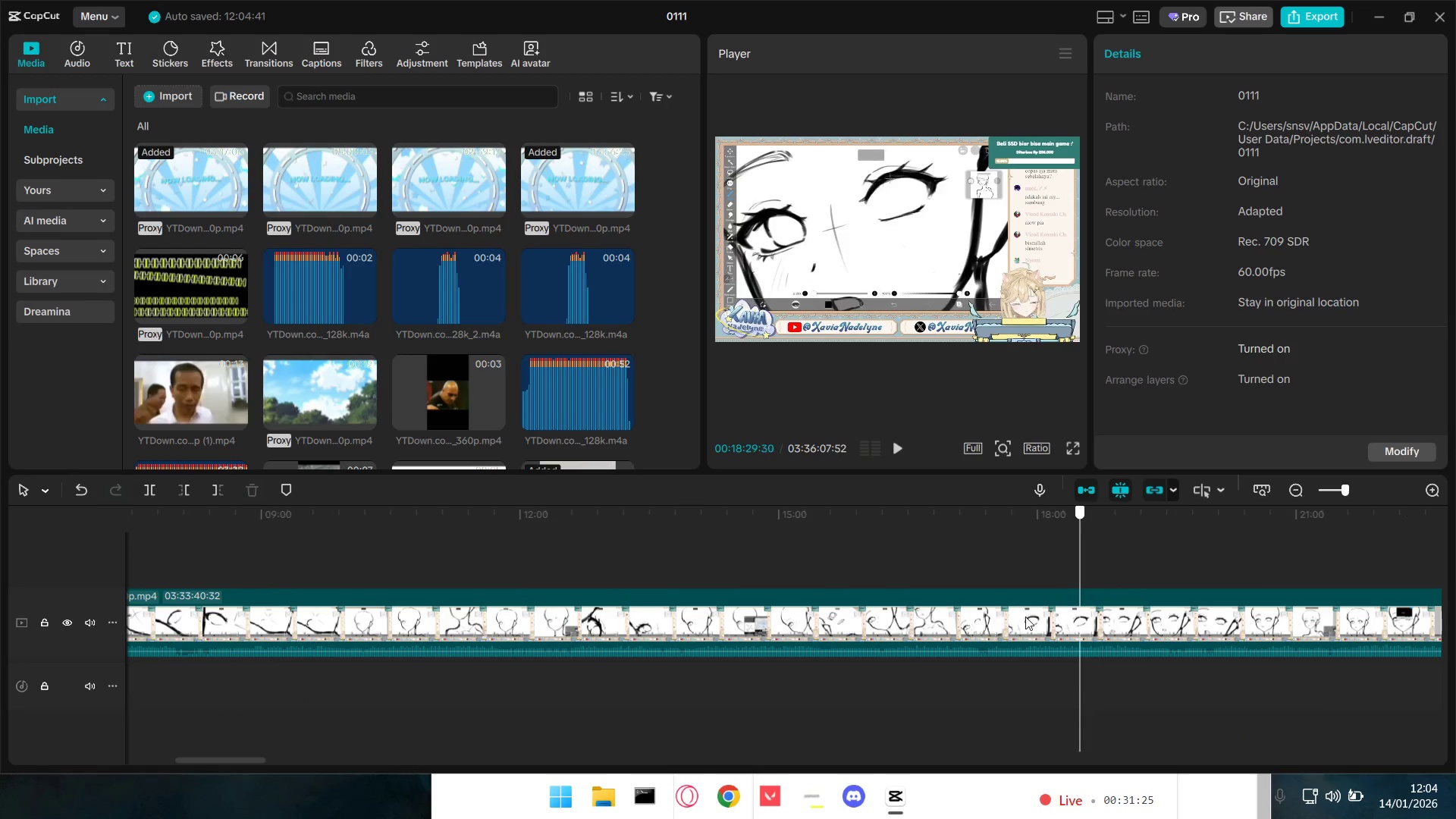 
hold_key(key=ControlLeft, duration=1.38)
scroll: coordinate [993, 653], scroll_direction: down, amount: 10.0
 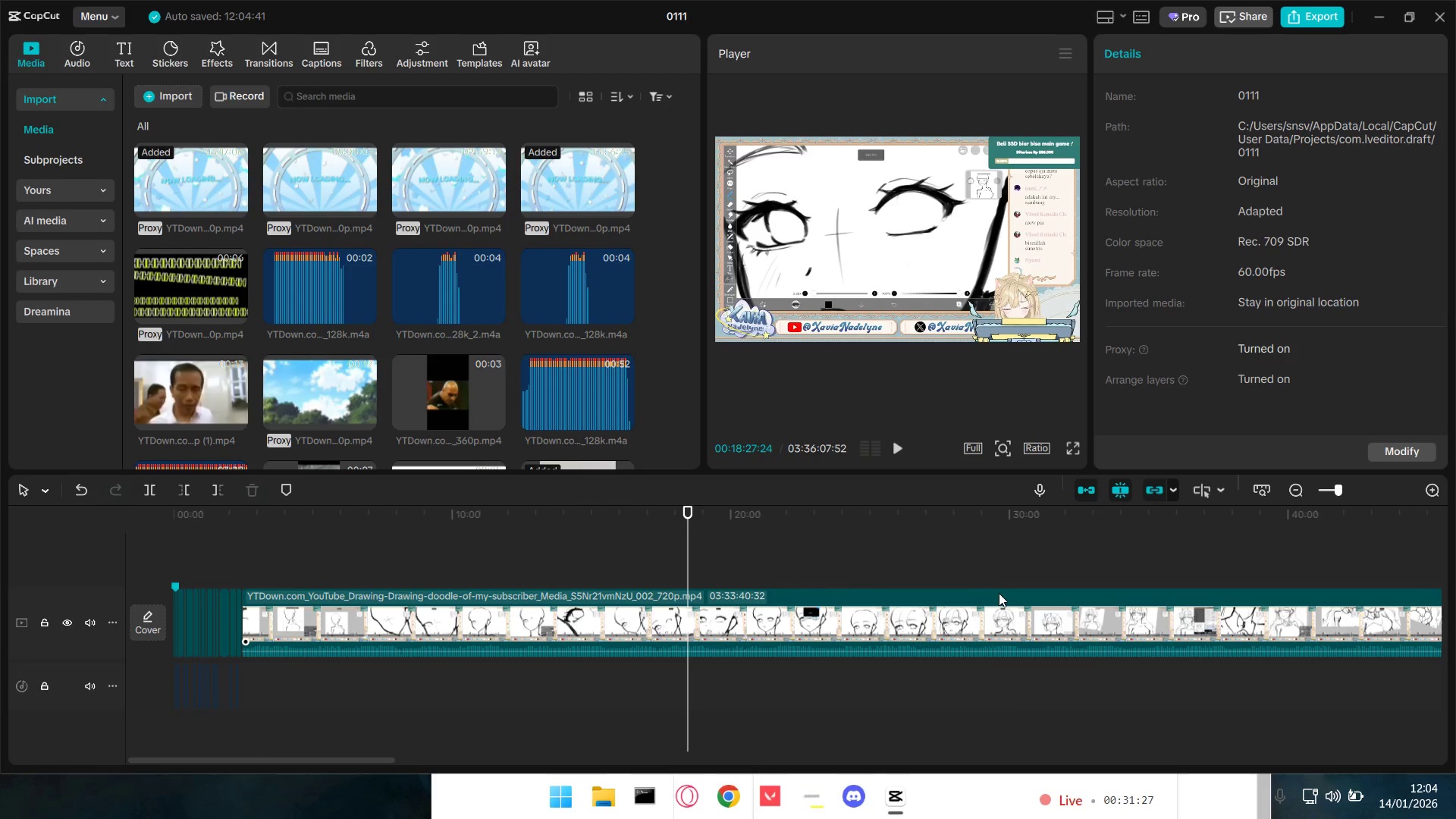 
left_click([975, 571])
 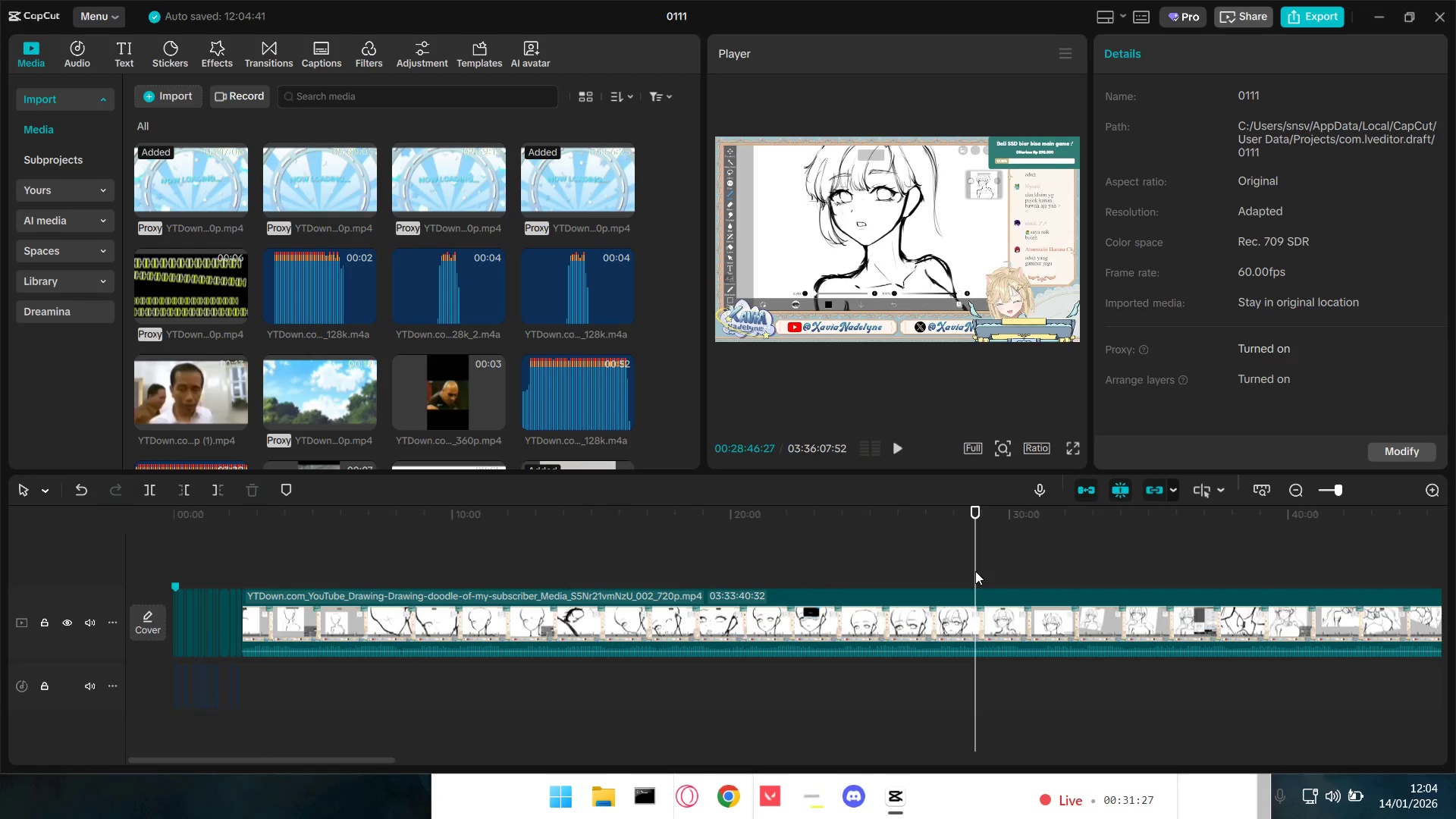 
left_click_drag(start_coordinate=[975, 571], to_coordinate=[1203, 577])
 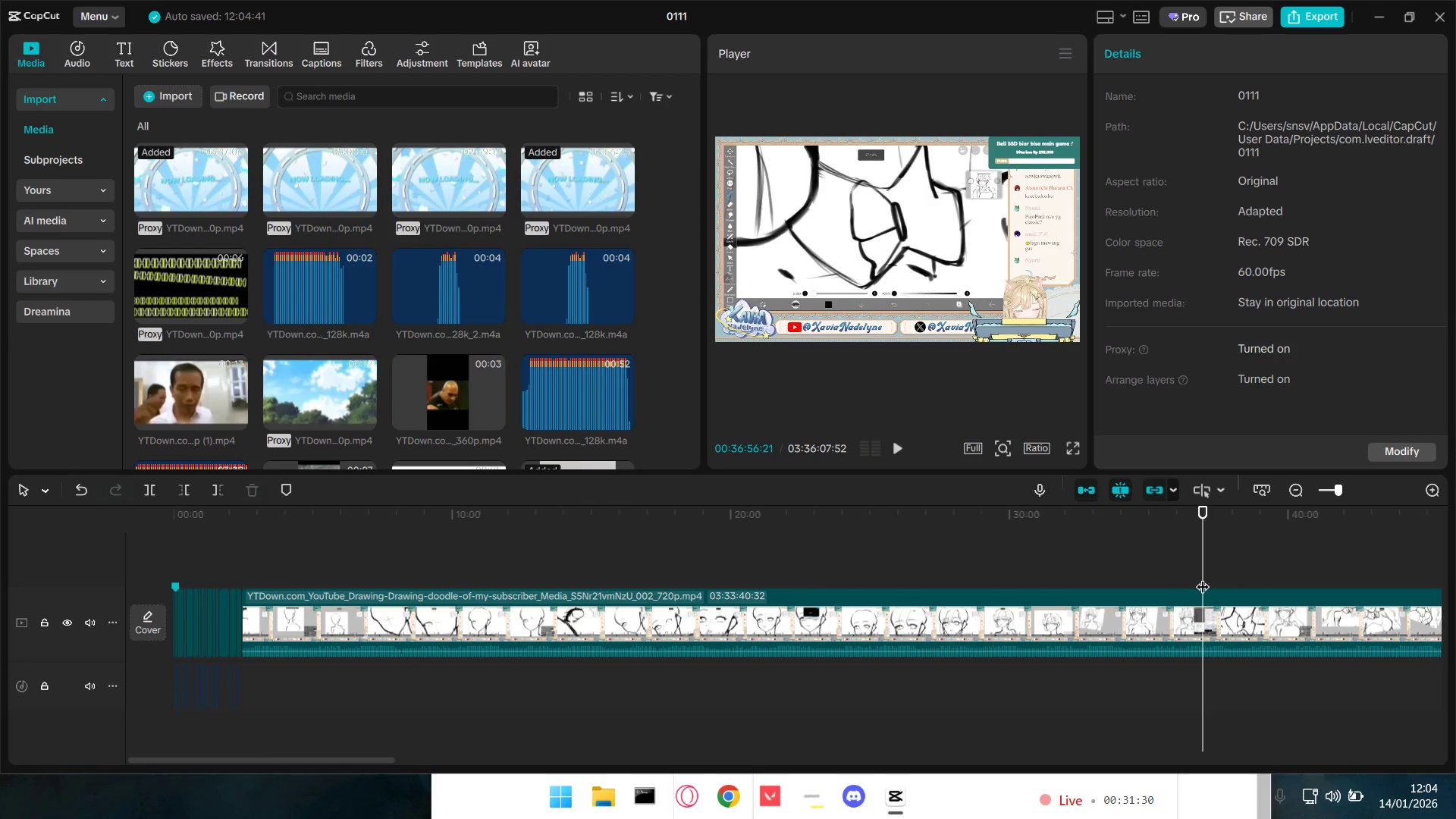 
key(Space)
 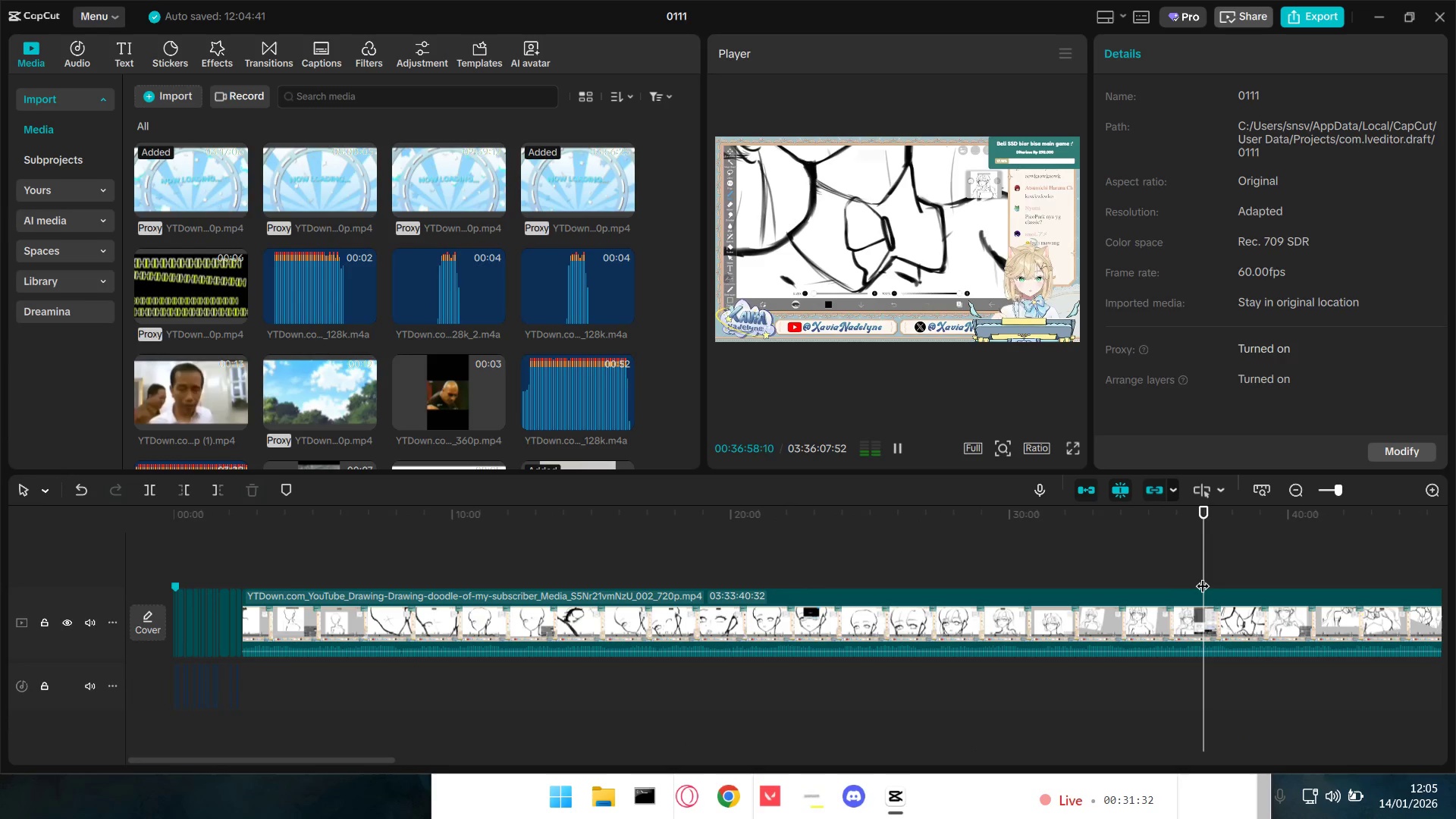 
key(Space)
 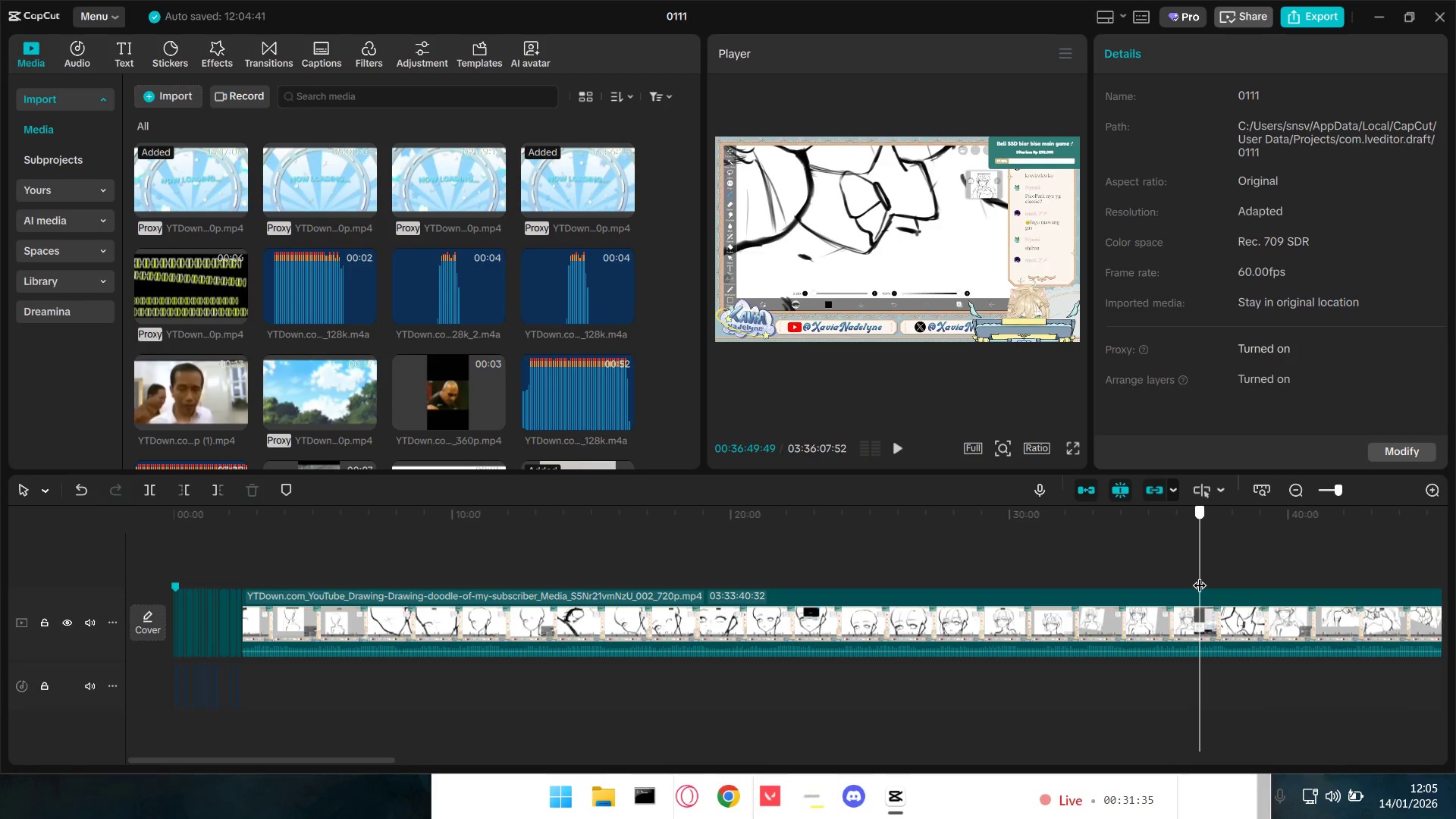 
key(Q)
 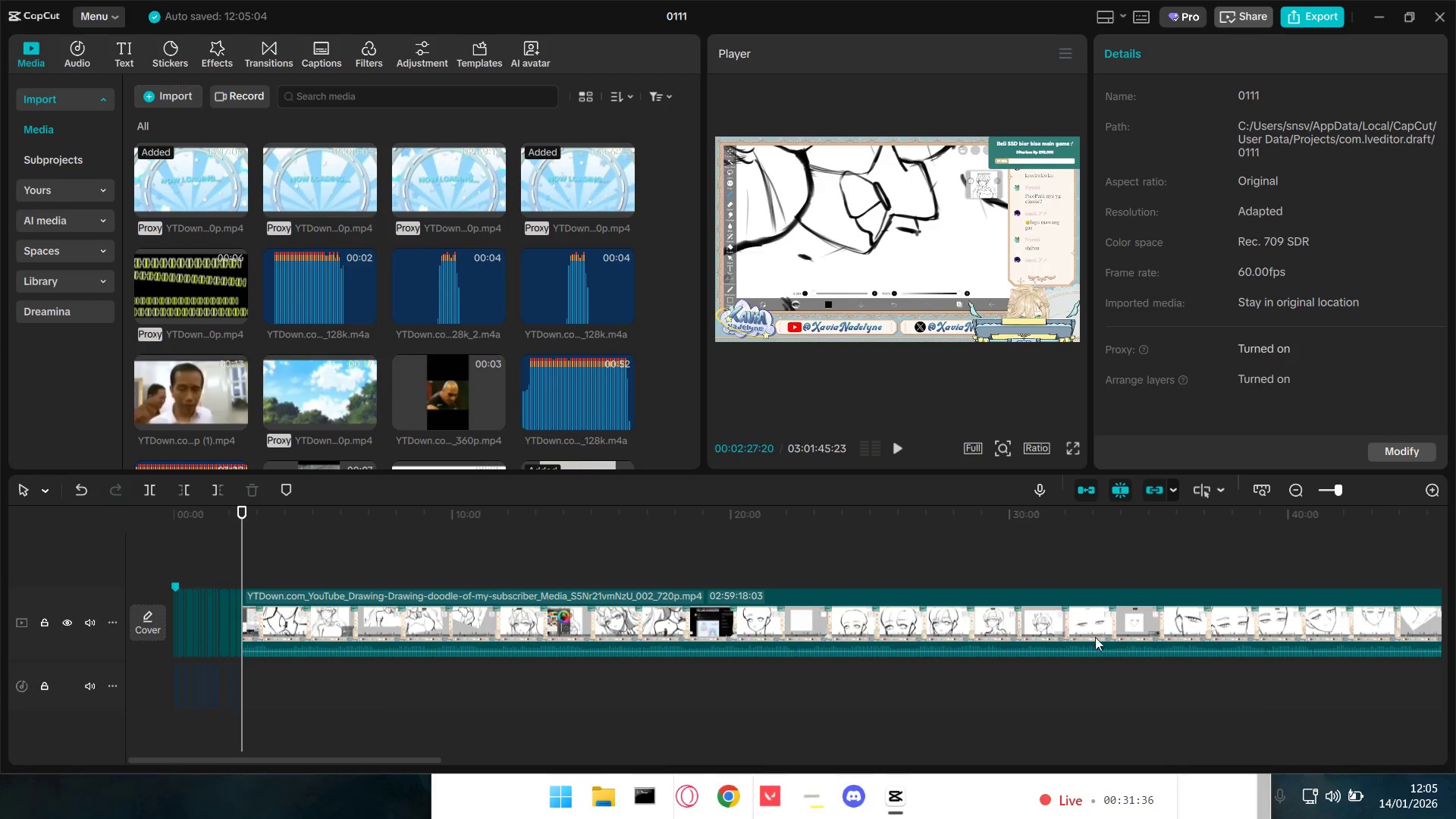 
key(Space)
 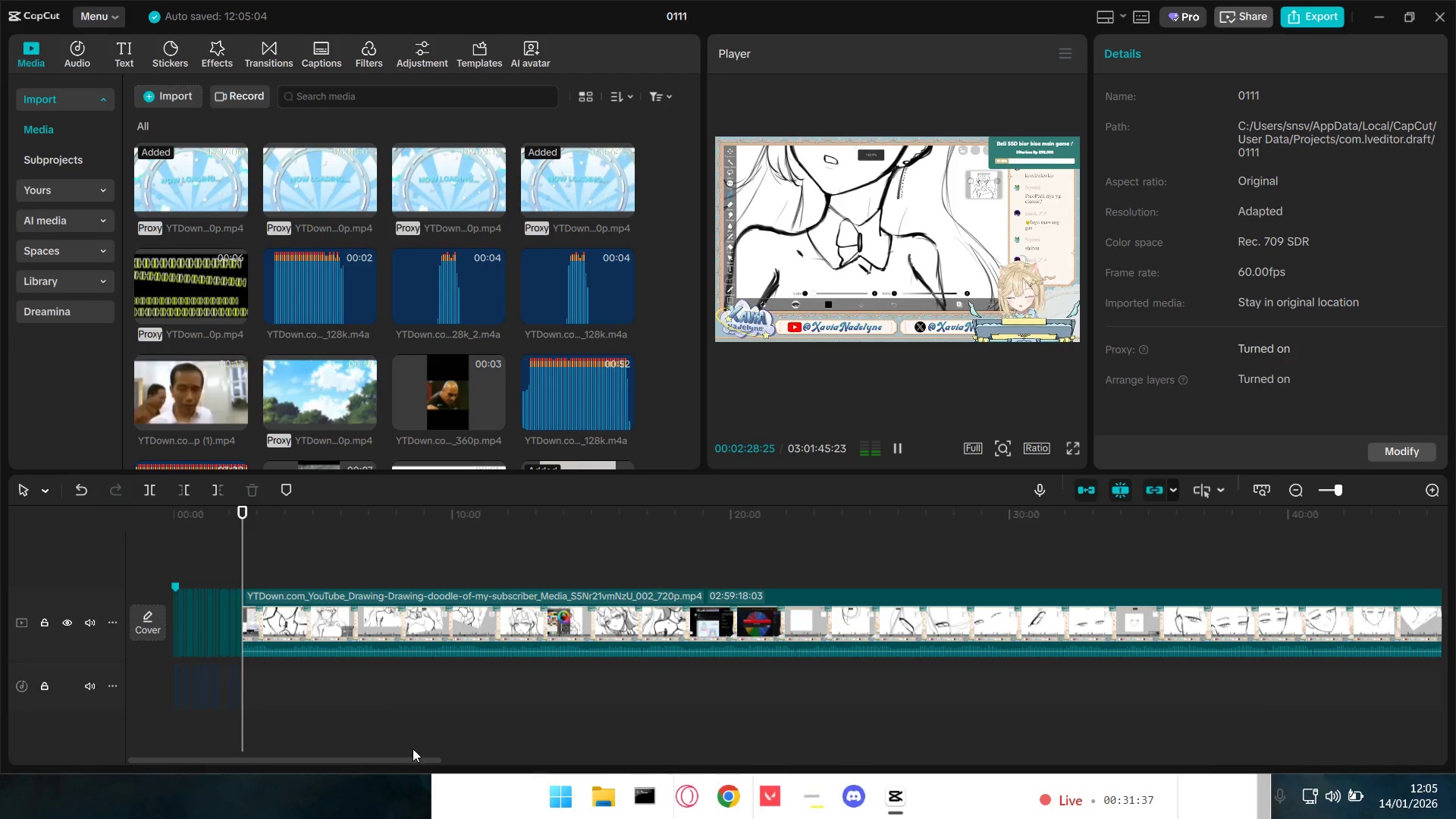 
left_click_drag(start_coordinate=[348, 758], to_coordinate=[293, 759])
 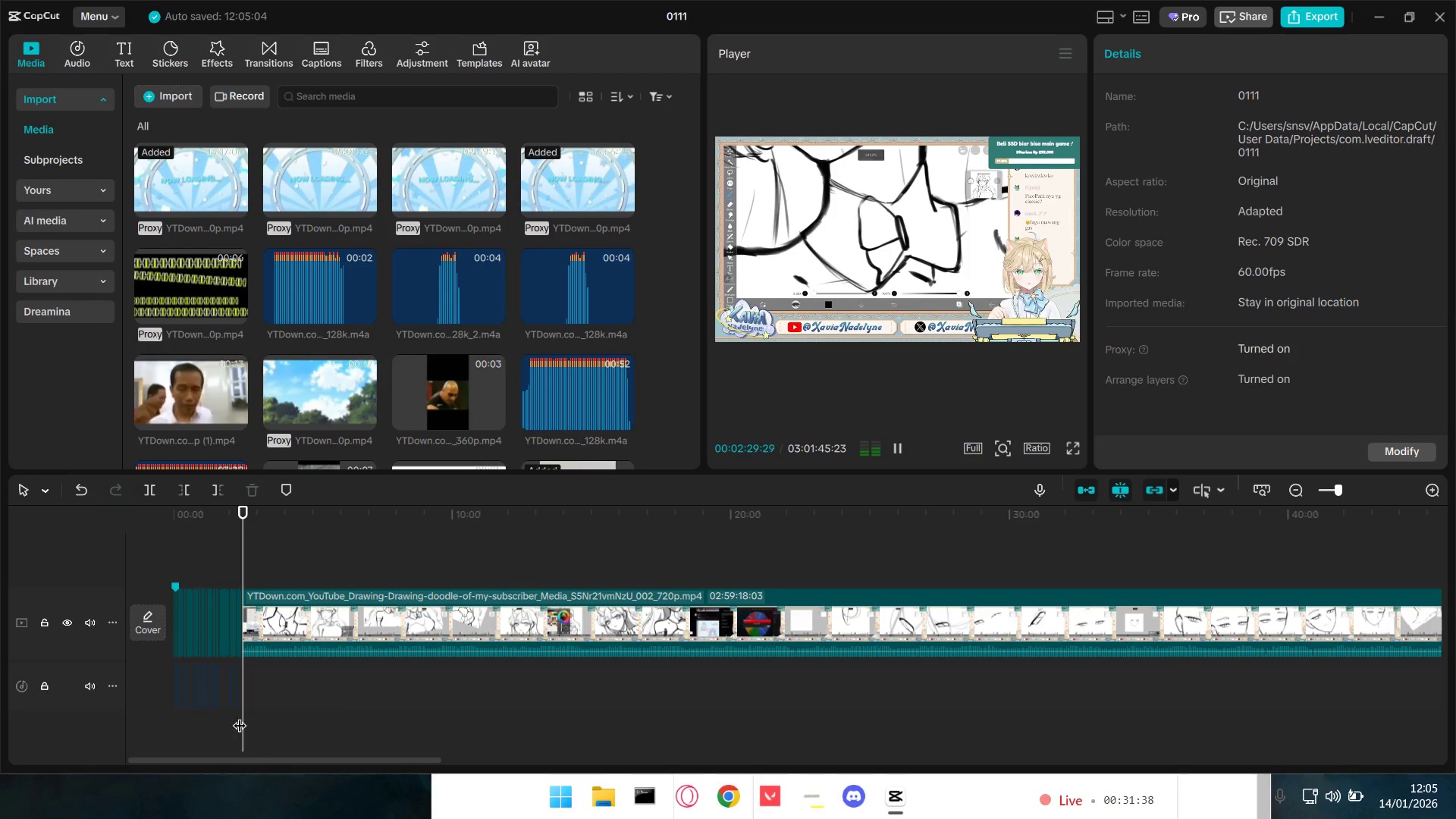 
hold_key(key=ControlLeft, duration=0.89)
scroll: coordinate [239, 714], scroll_direction: up, amount: 9.0
 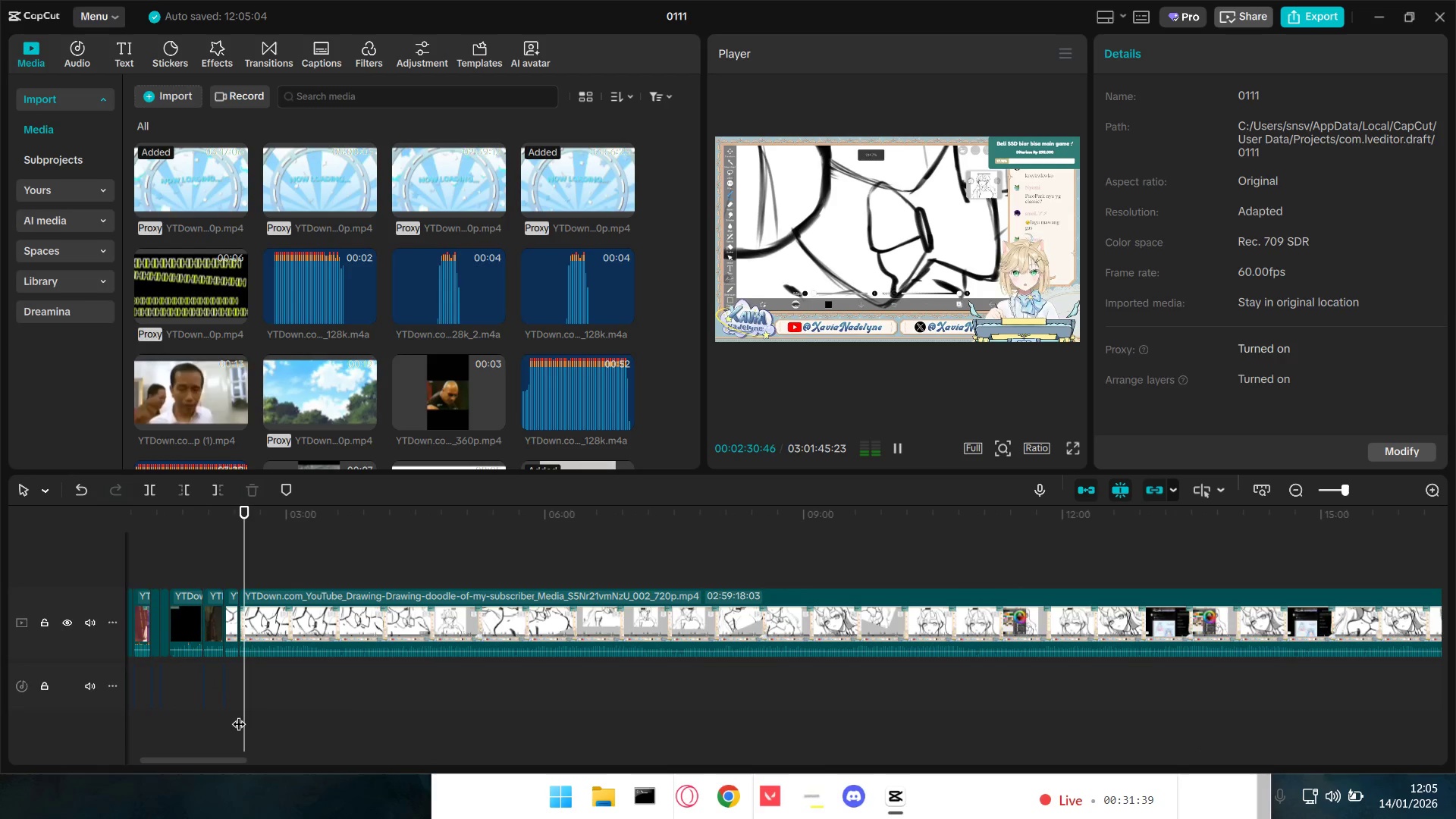 
key(Space)
 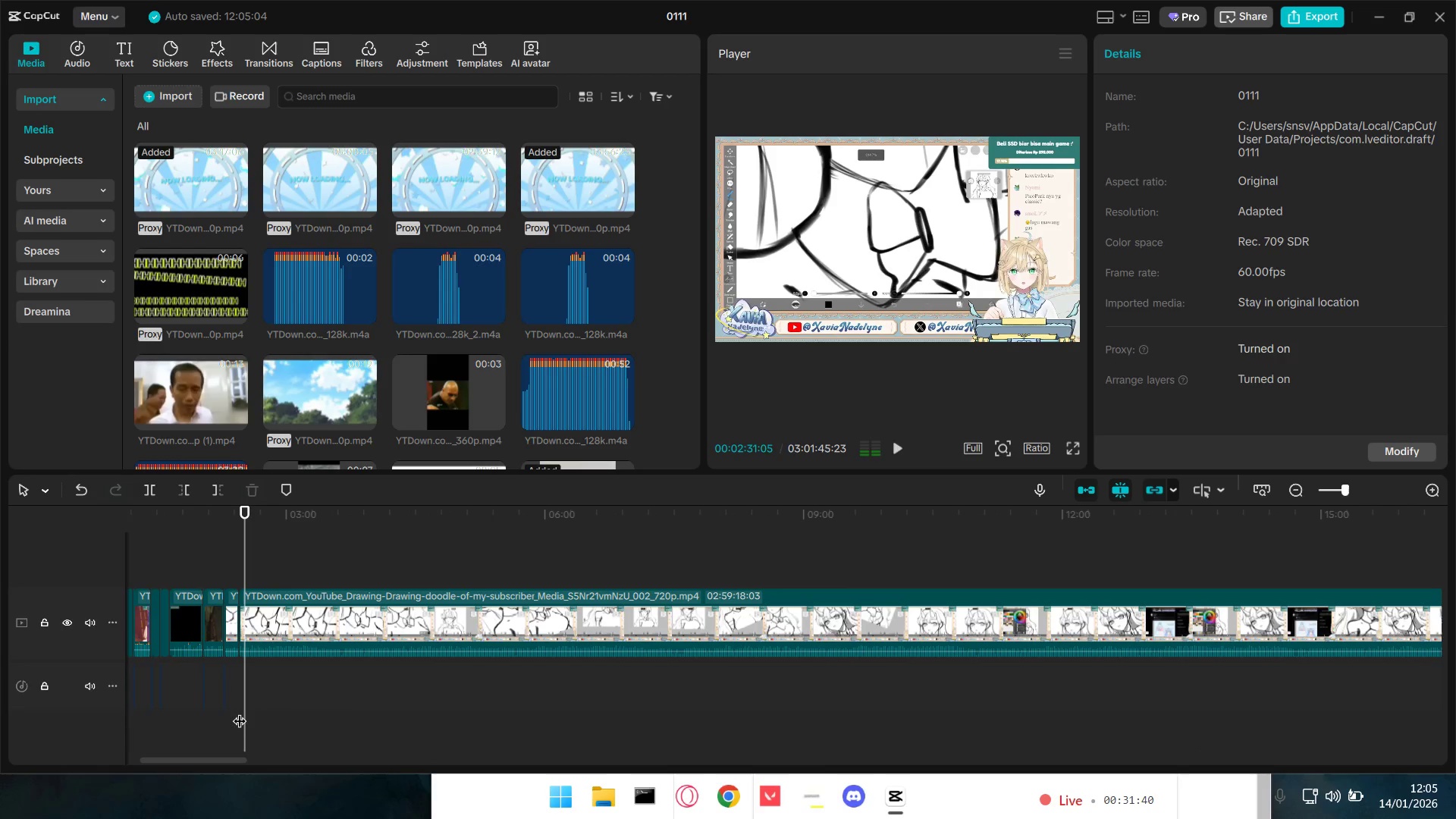 
key(Space)
 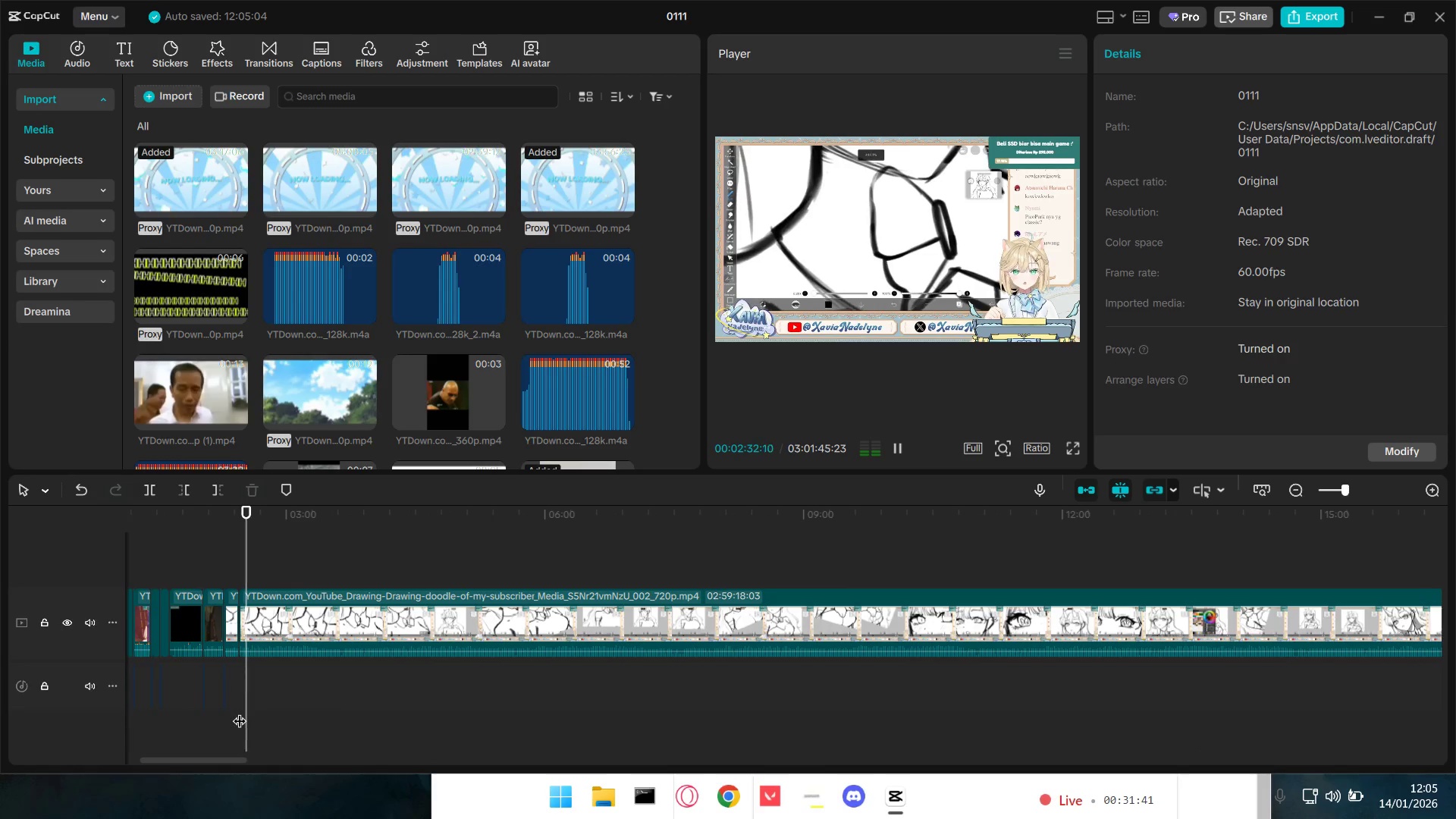 
key(Space)
 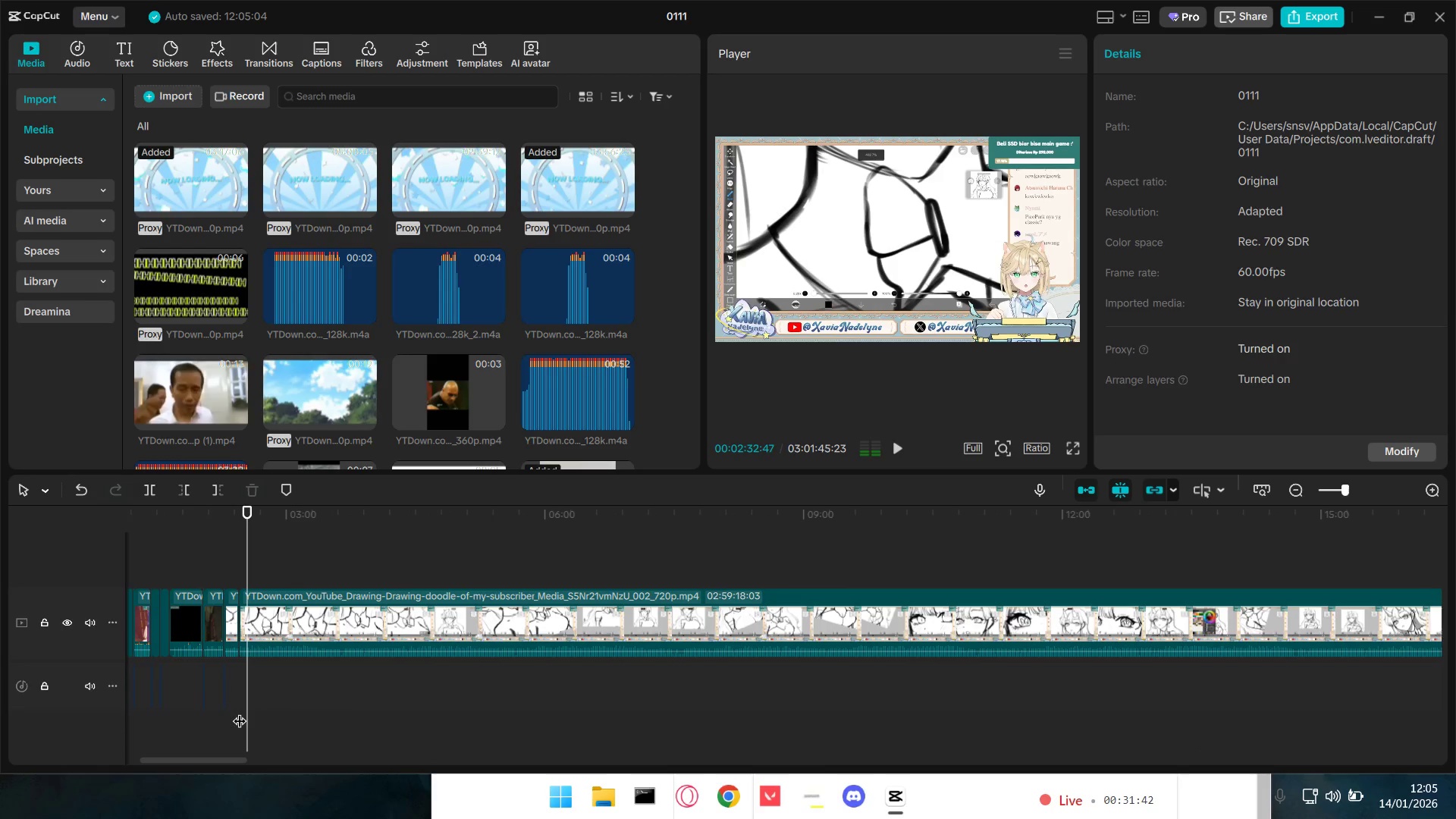 
key(Space)
 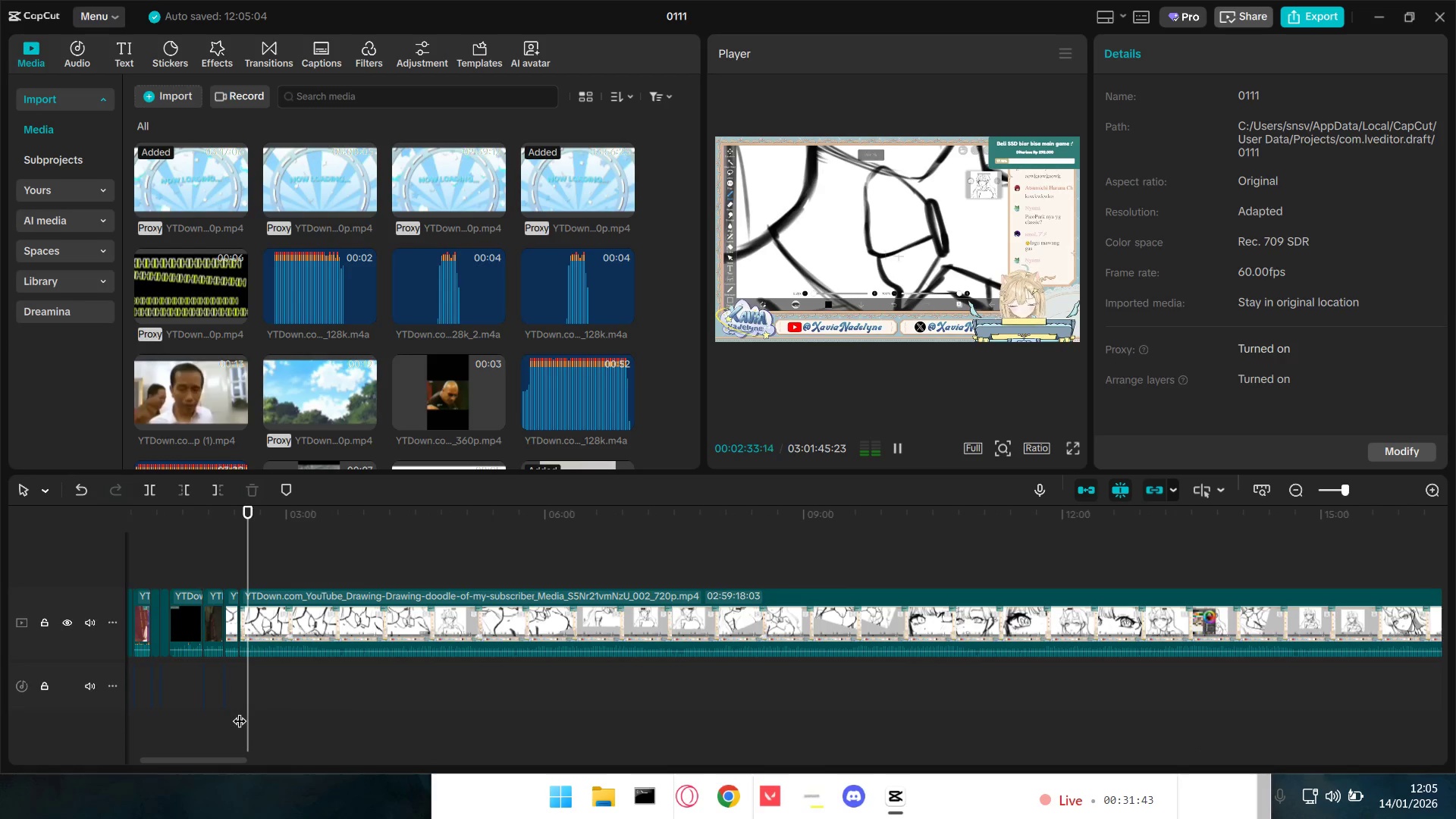 
key(Space)
 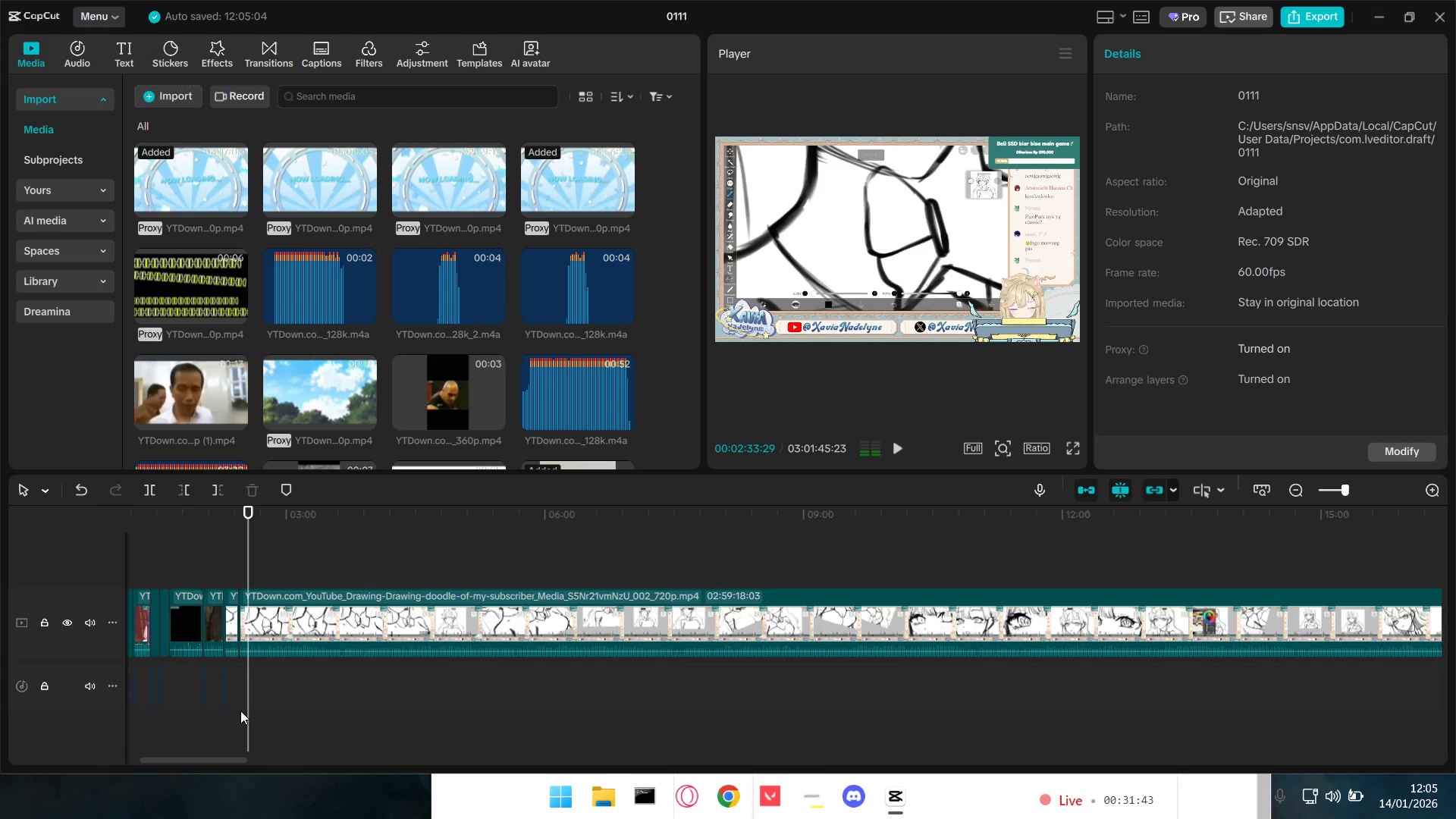 
key(Q)
 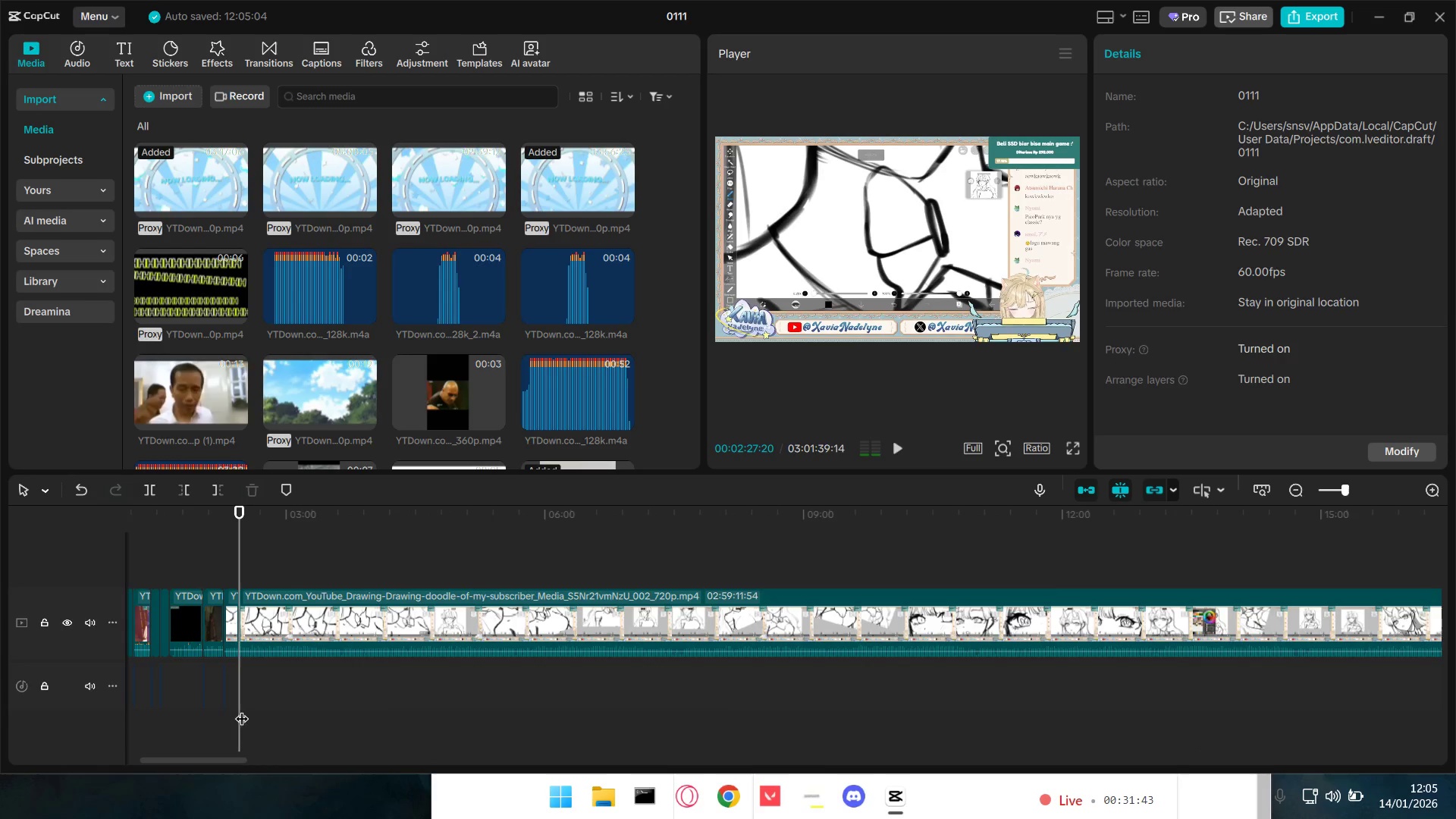 
key(Space)
 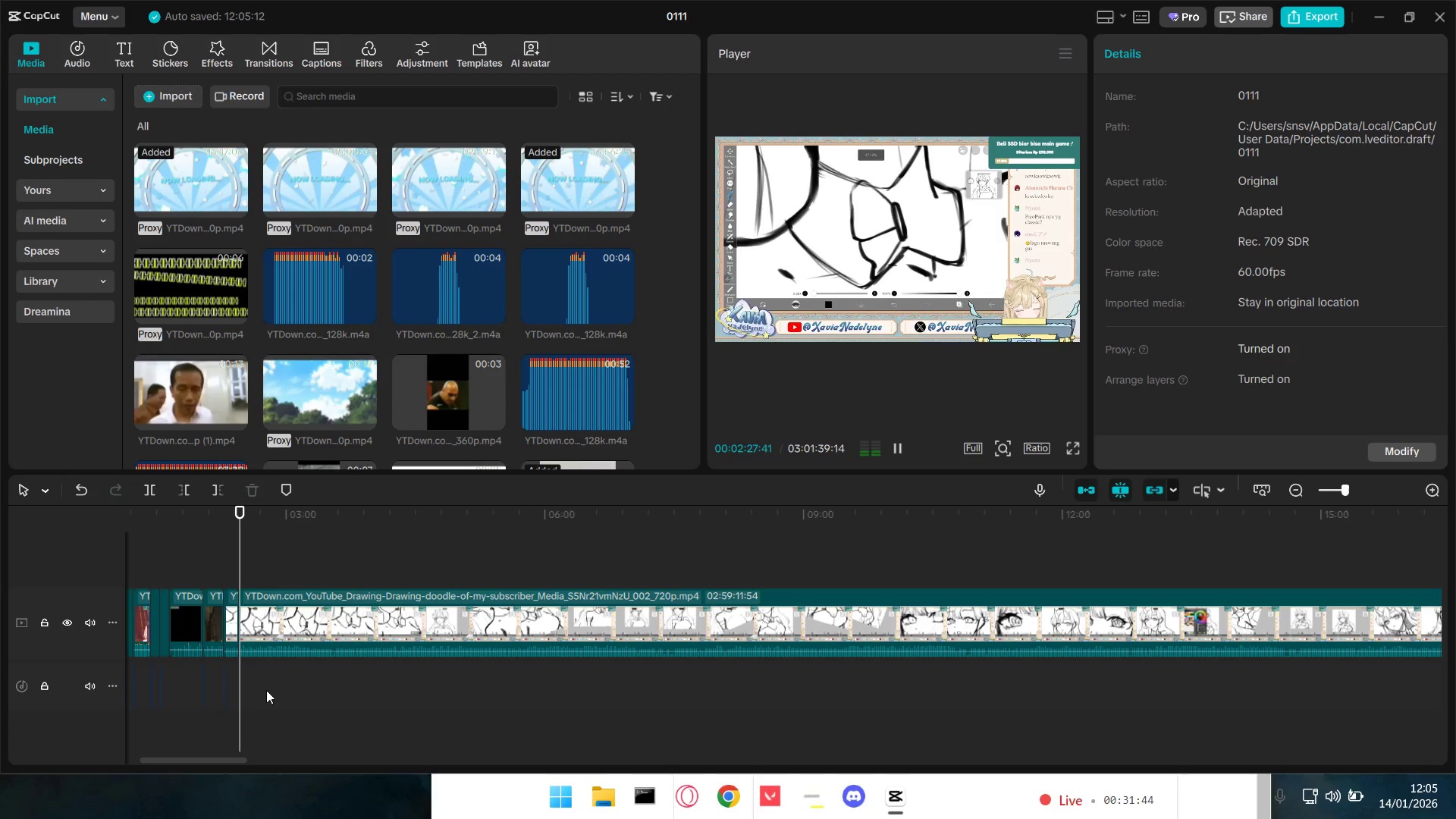 
hold_key(key=ControlLeft, duration=1.5)
scroll: coordinate [271, 686], scroll_direction: up, amount: 9.0
 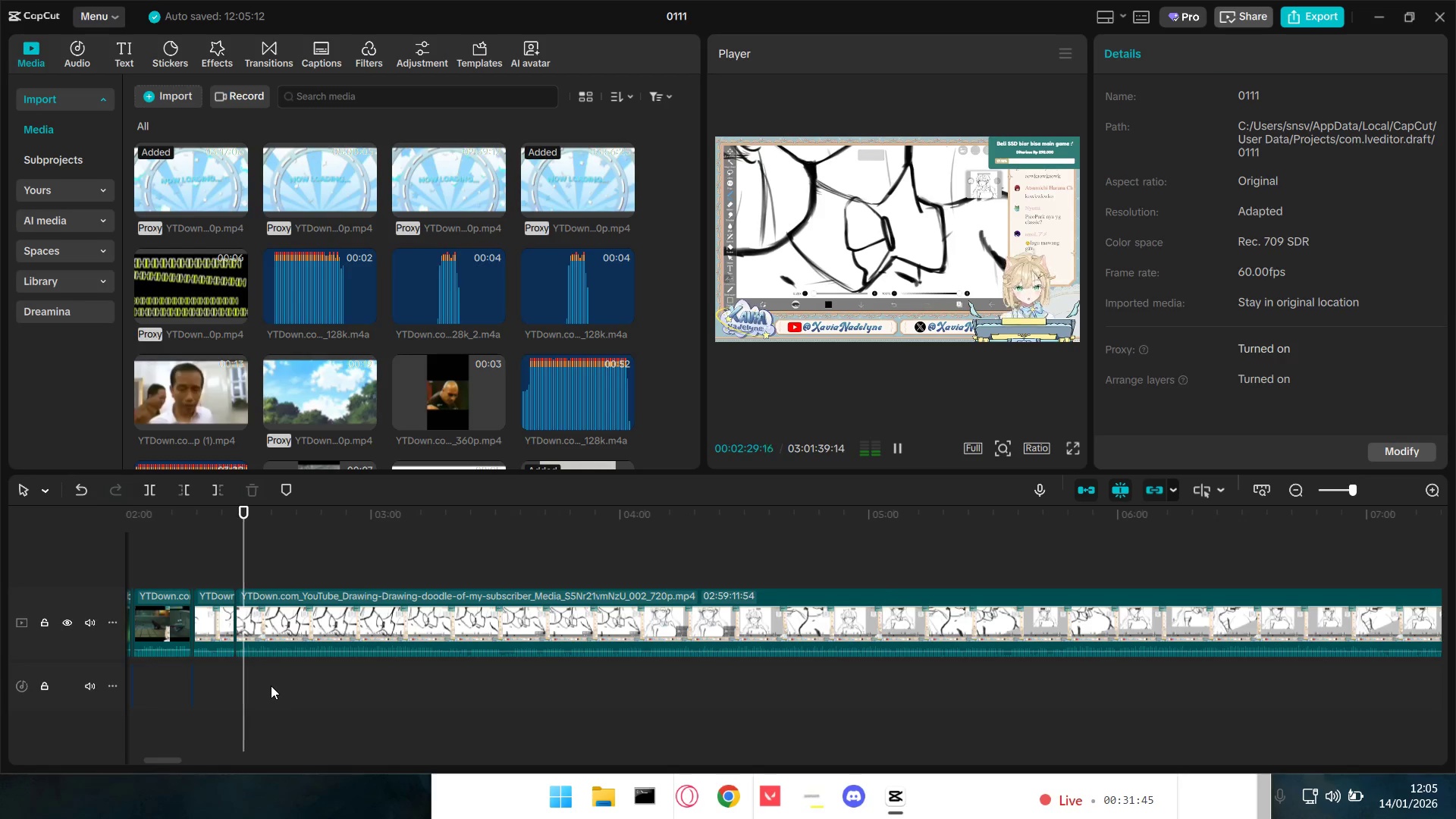 
key(Control+ControlLeft)
 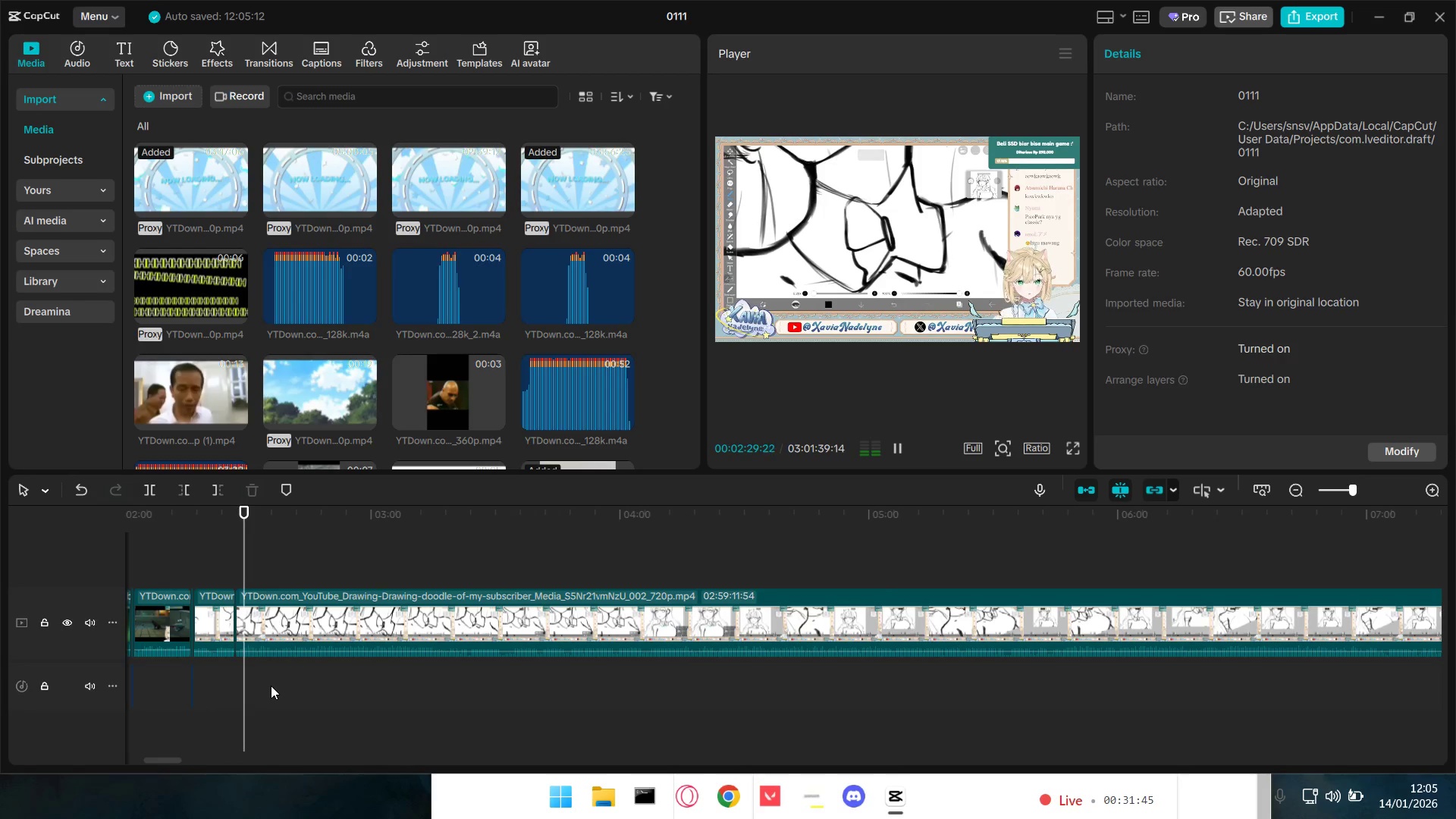 
key(Control+ControlLeft)
 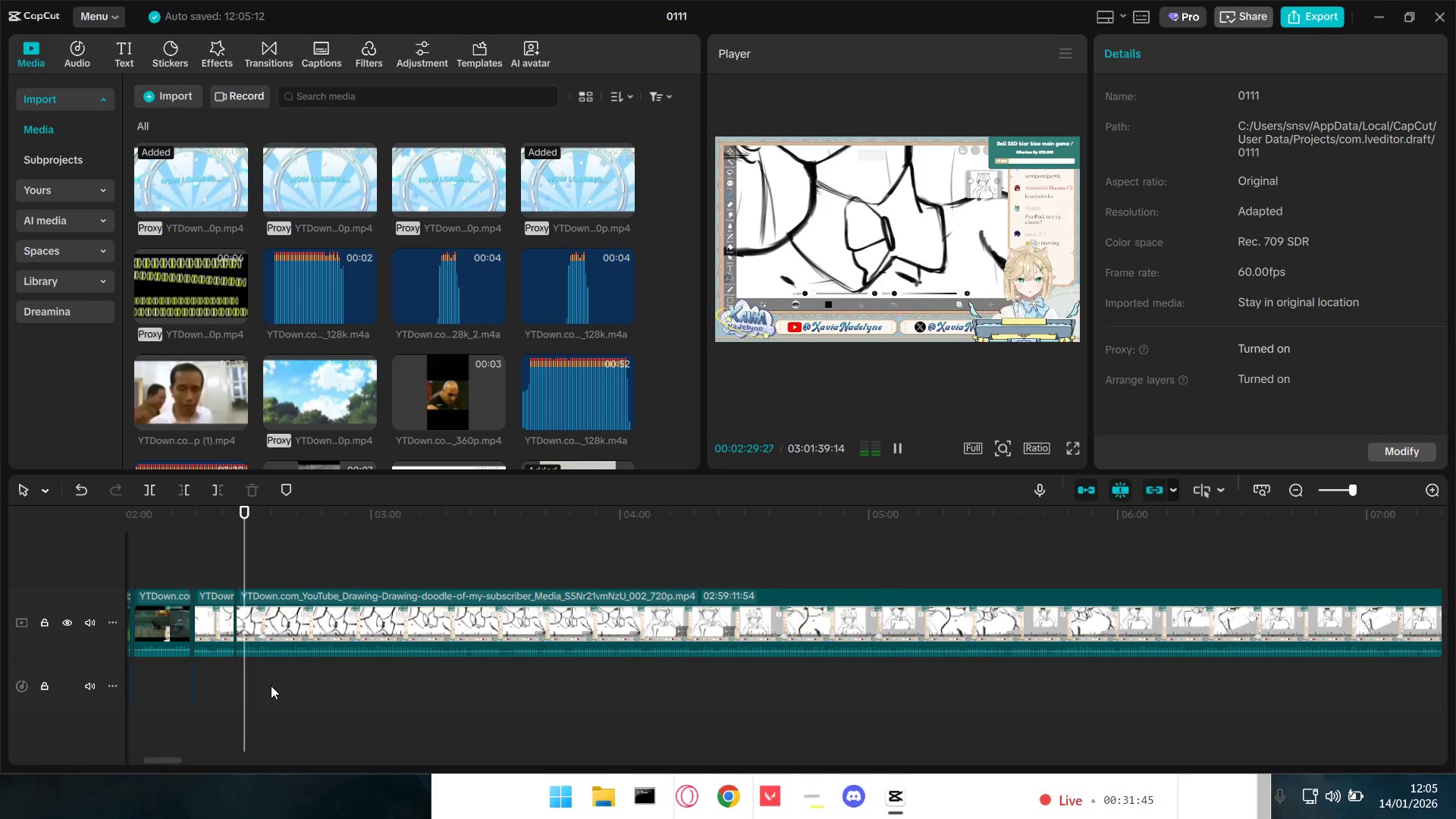 
key(Control+ControlLeft)
 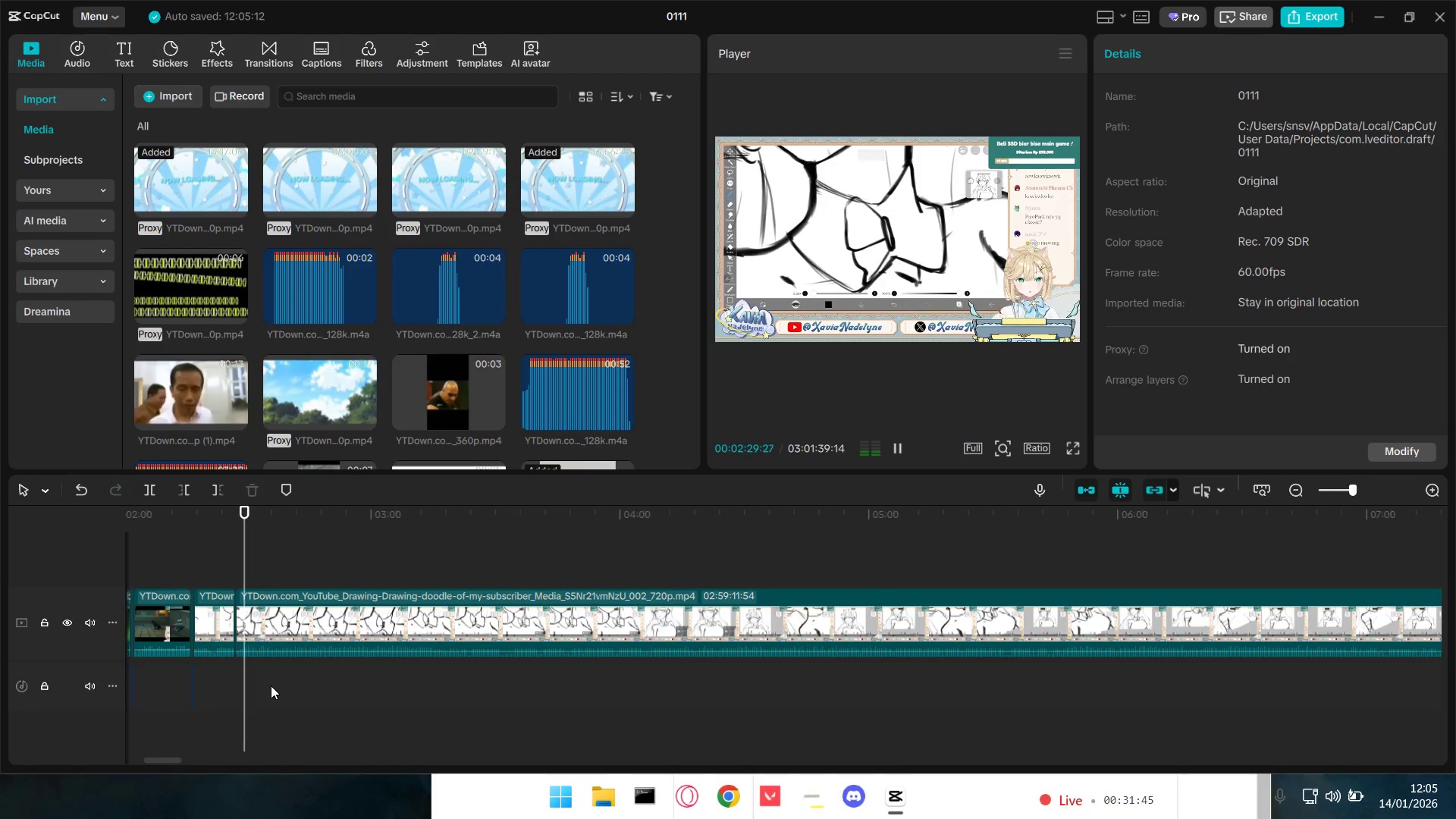 
key(Control+ControlLeft)
 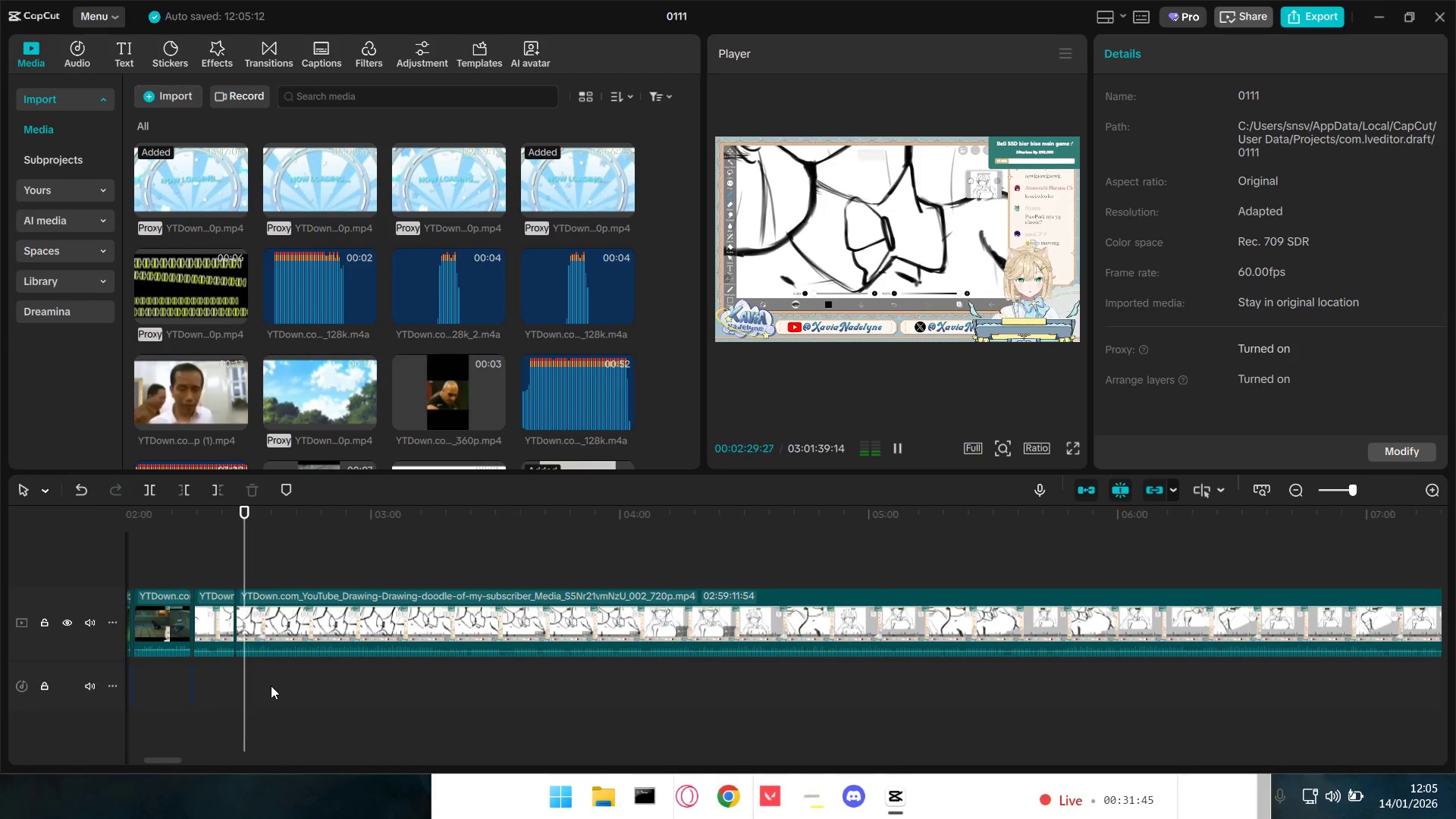 
key(Control+ControlLeft)
 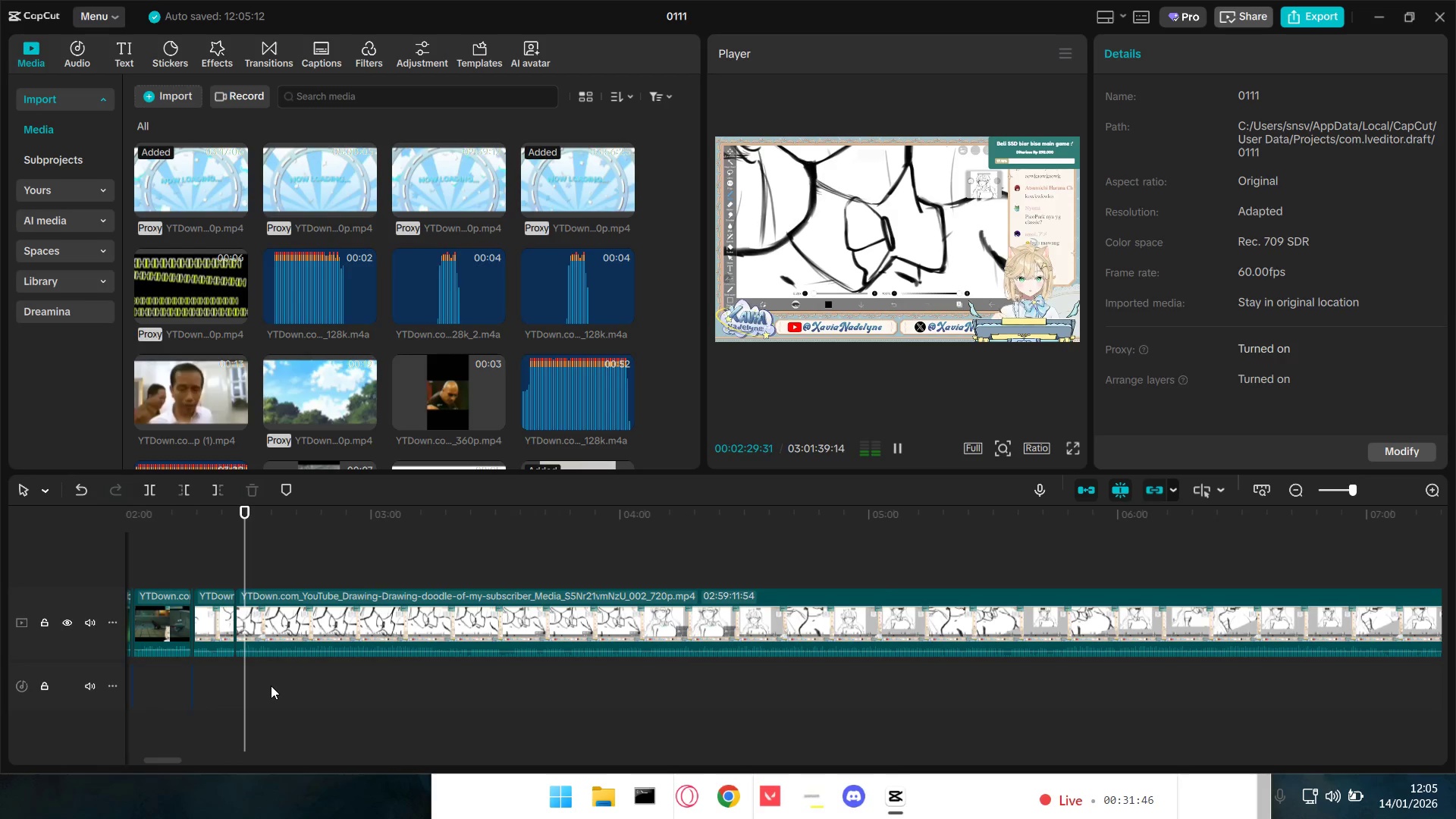 
key(Control+ControlLeft)
 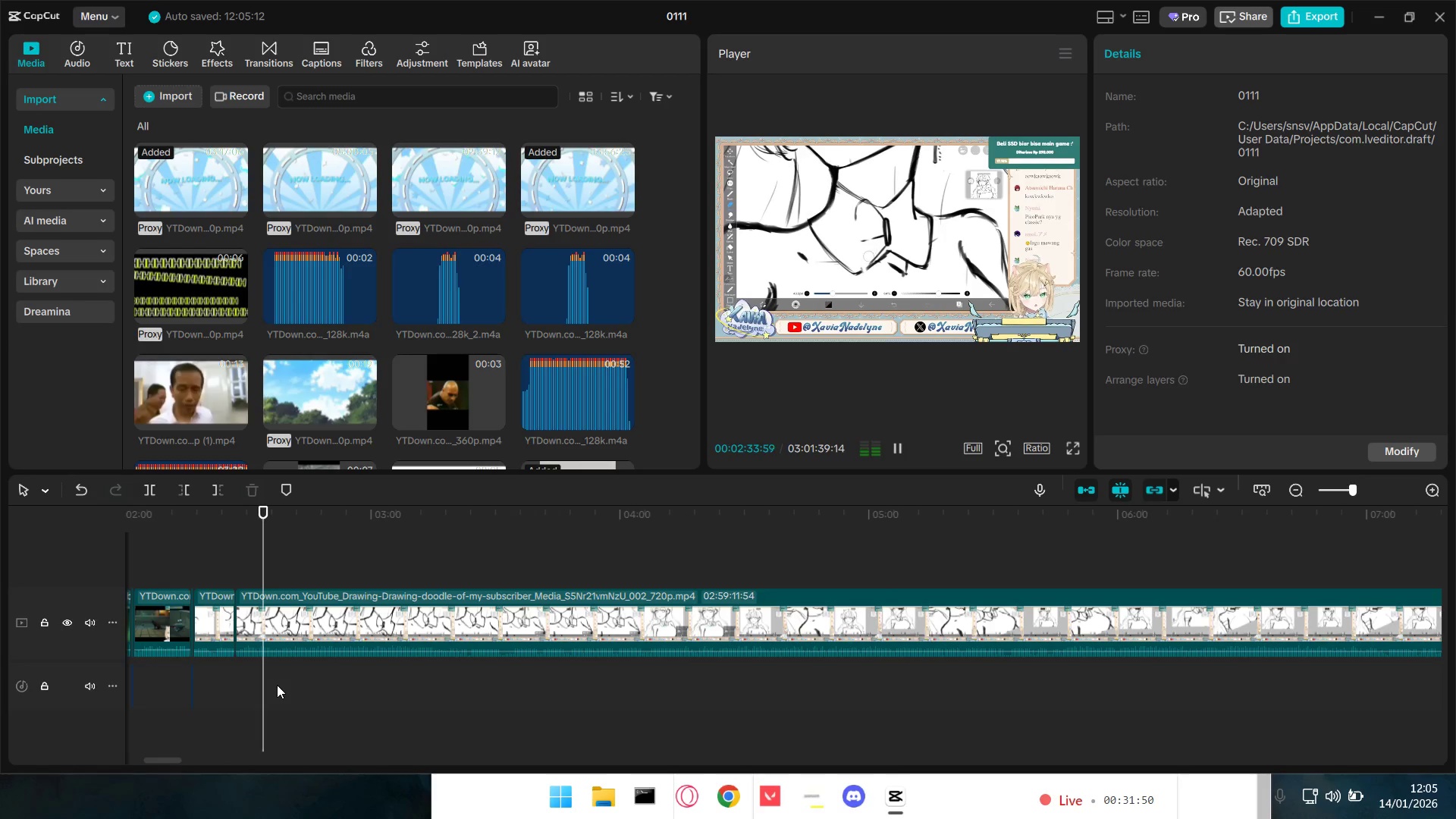 
wait(5.94)
 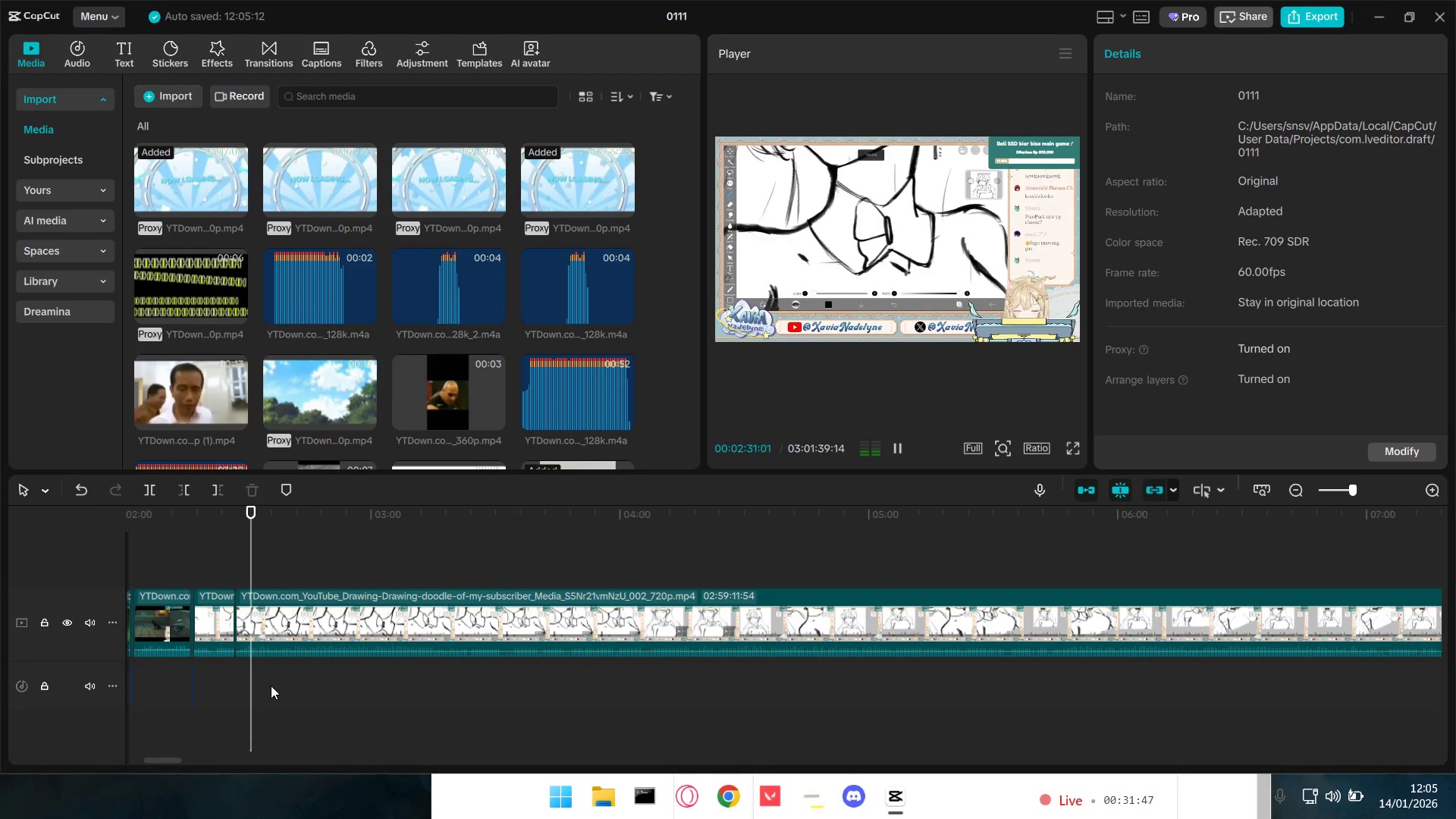 
key(Space)
 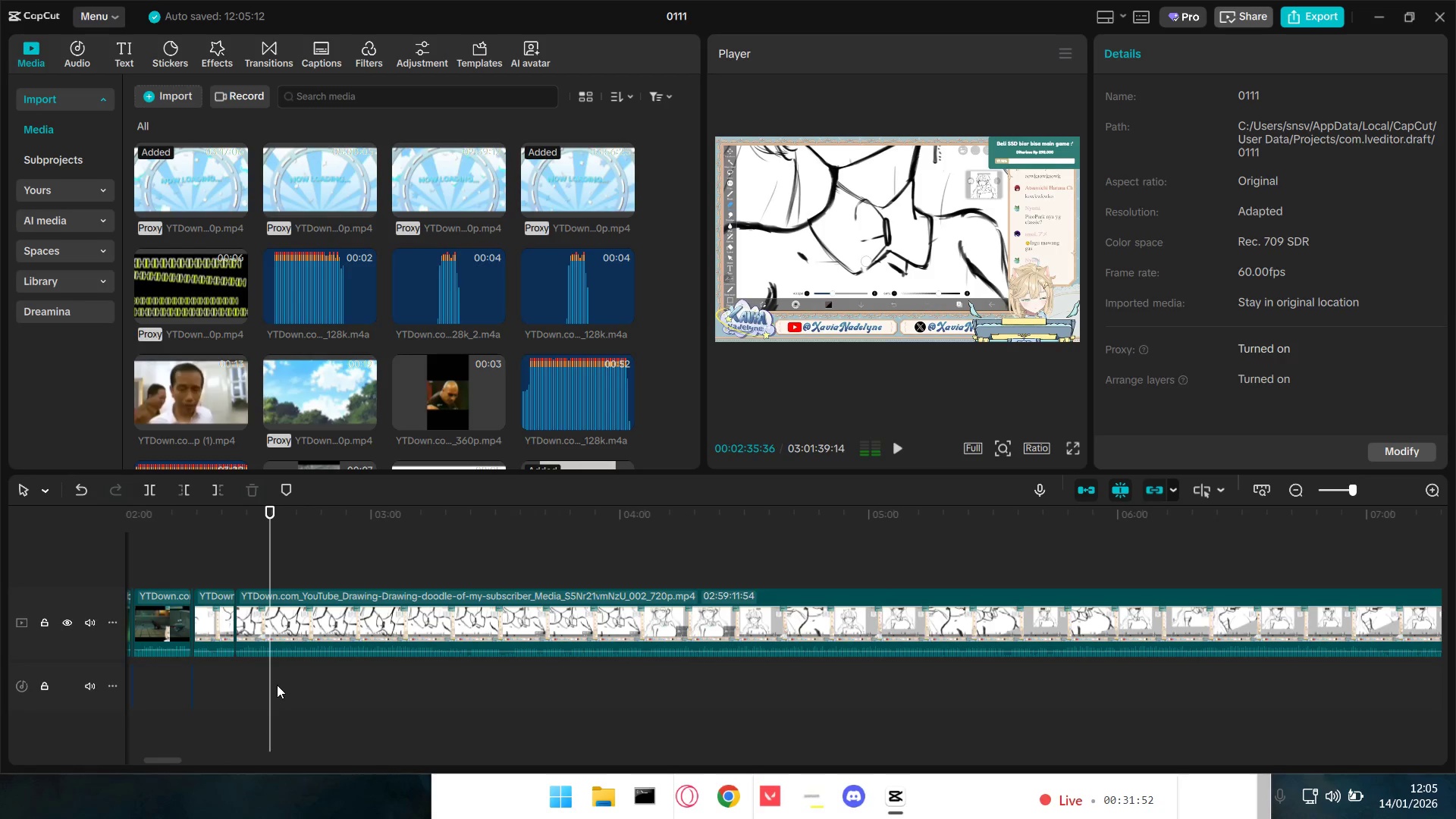 
key(Shift+E)
 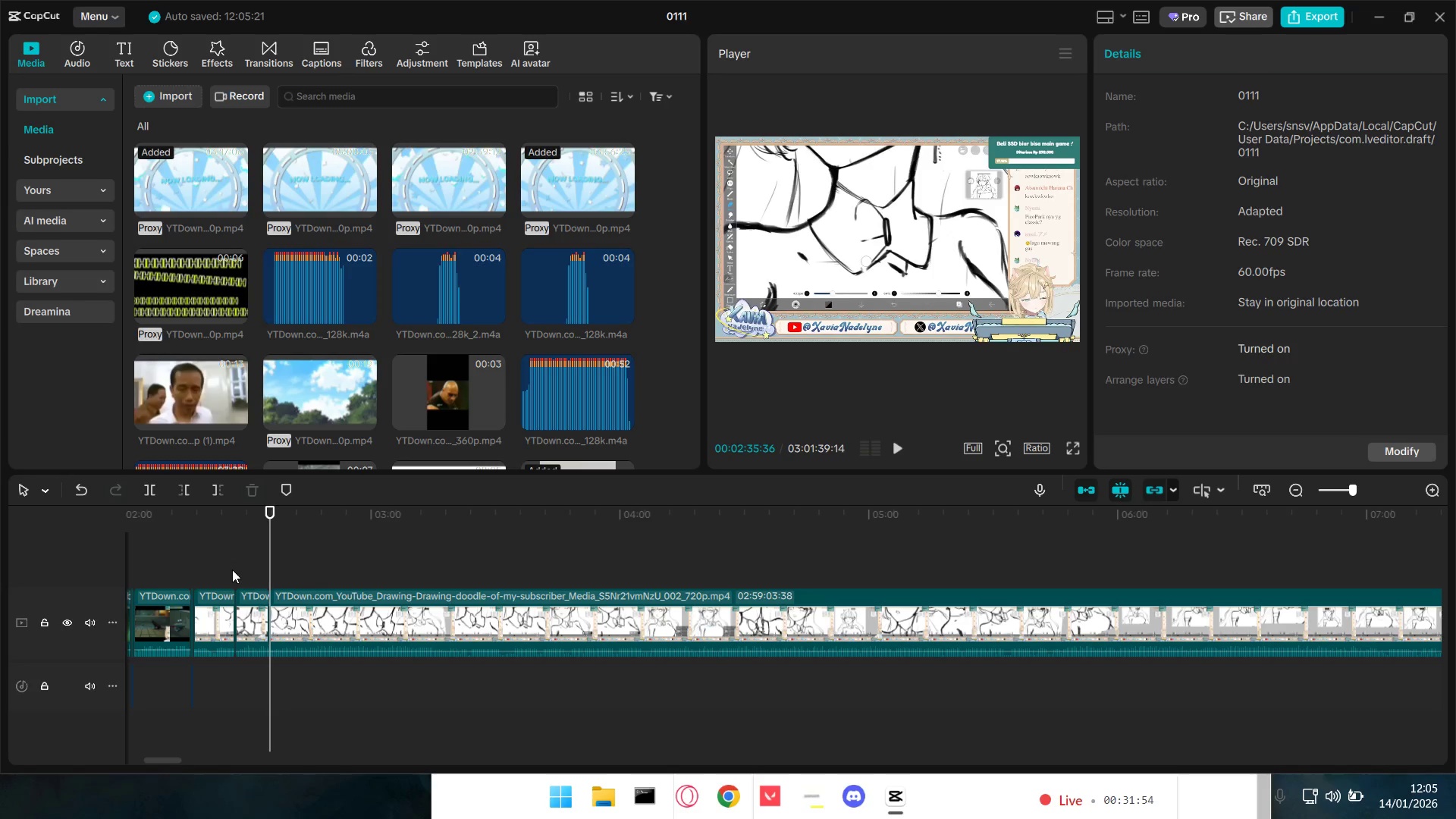 
key(Control+V)
 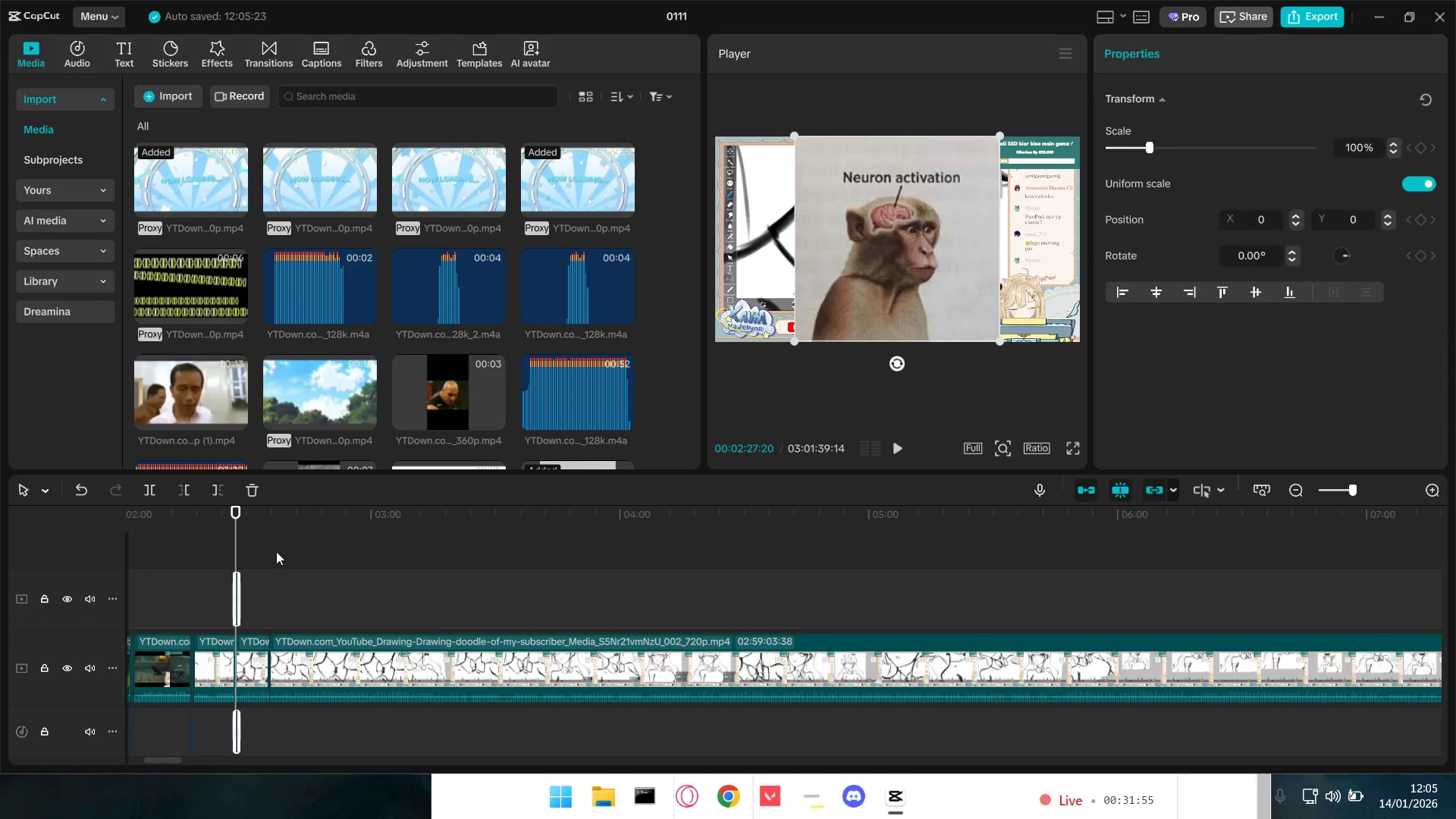 
left_click([275, 553])
 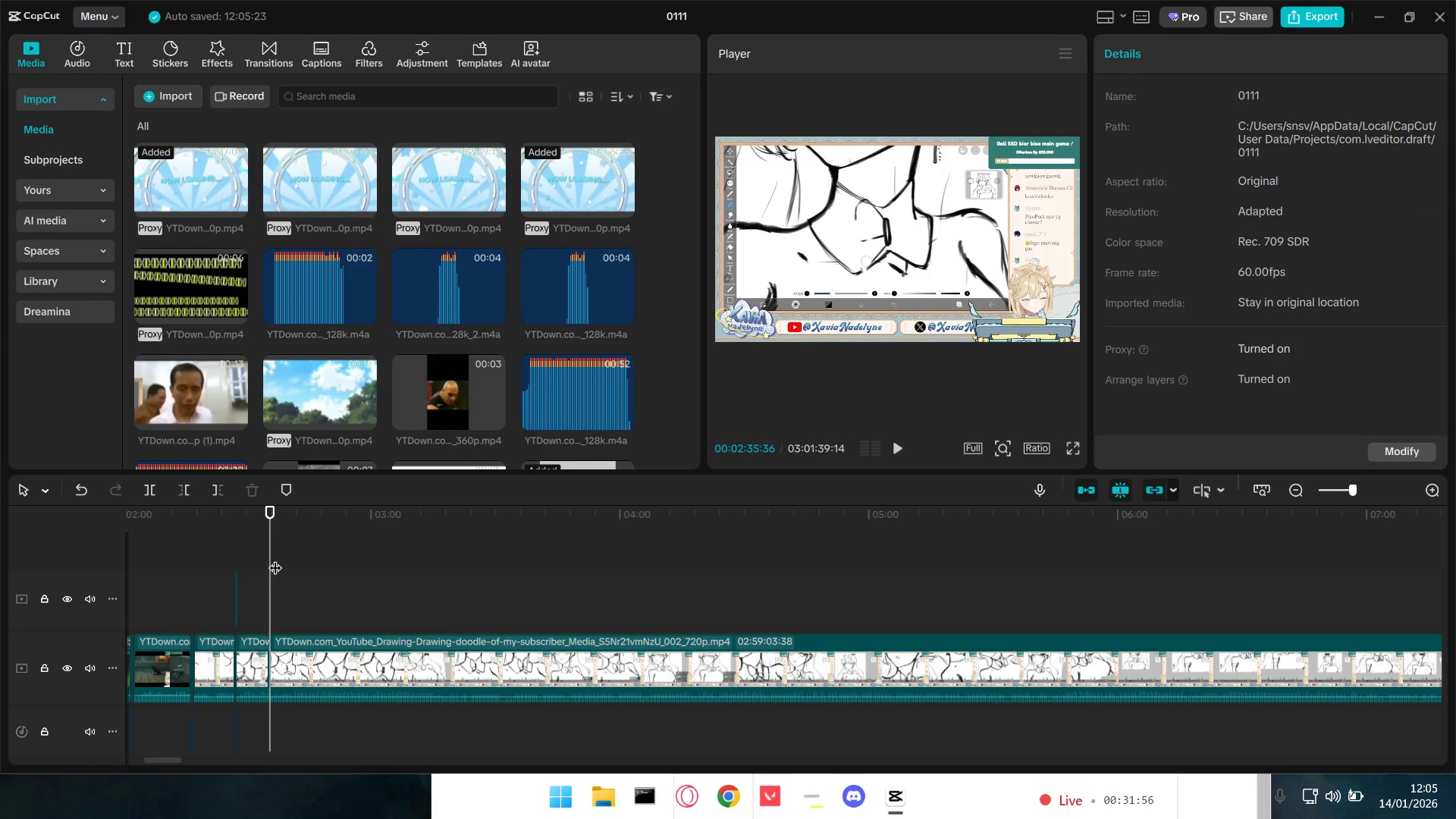 
key(Control+V)
 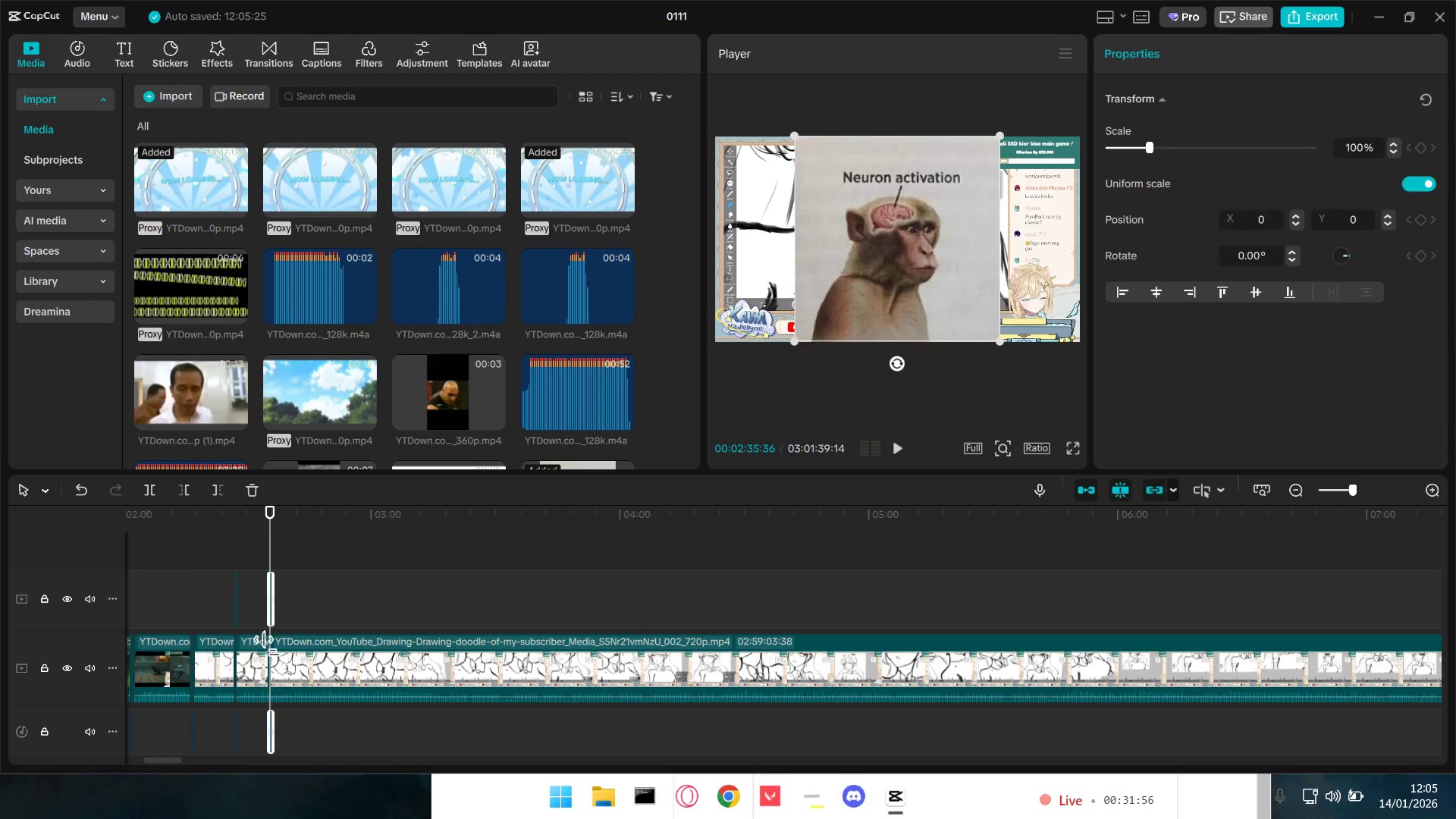 
hold_key(key=ControlLeft, duration=1.14)
scroll: coordinate [244, 648], scroll_direction: up, amount: 18.0
 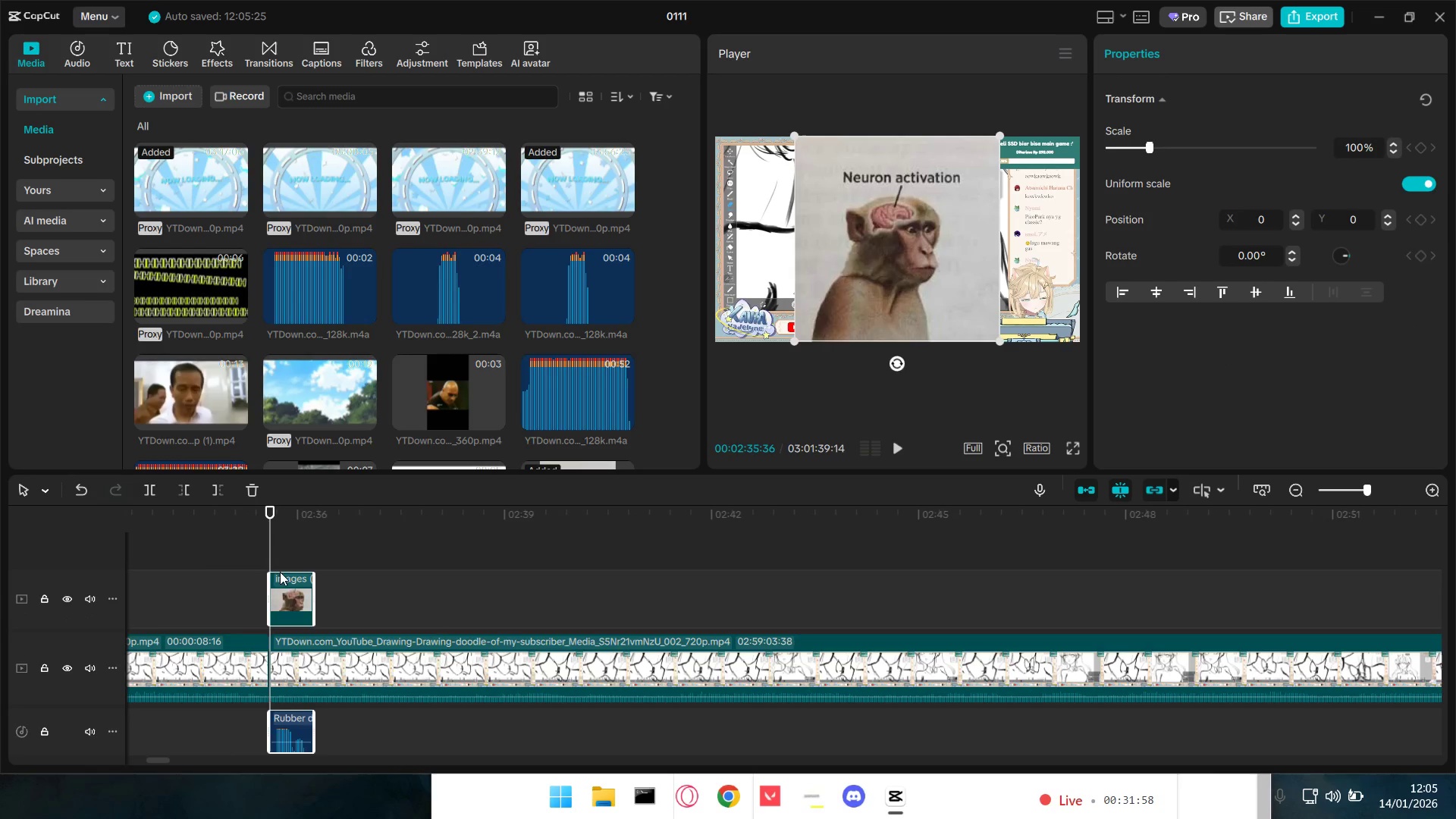 
left_click_drag(start_coordinate=[282, 592], to_coordinate=[287, 665])
 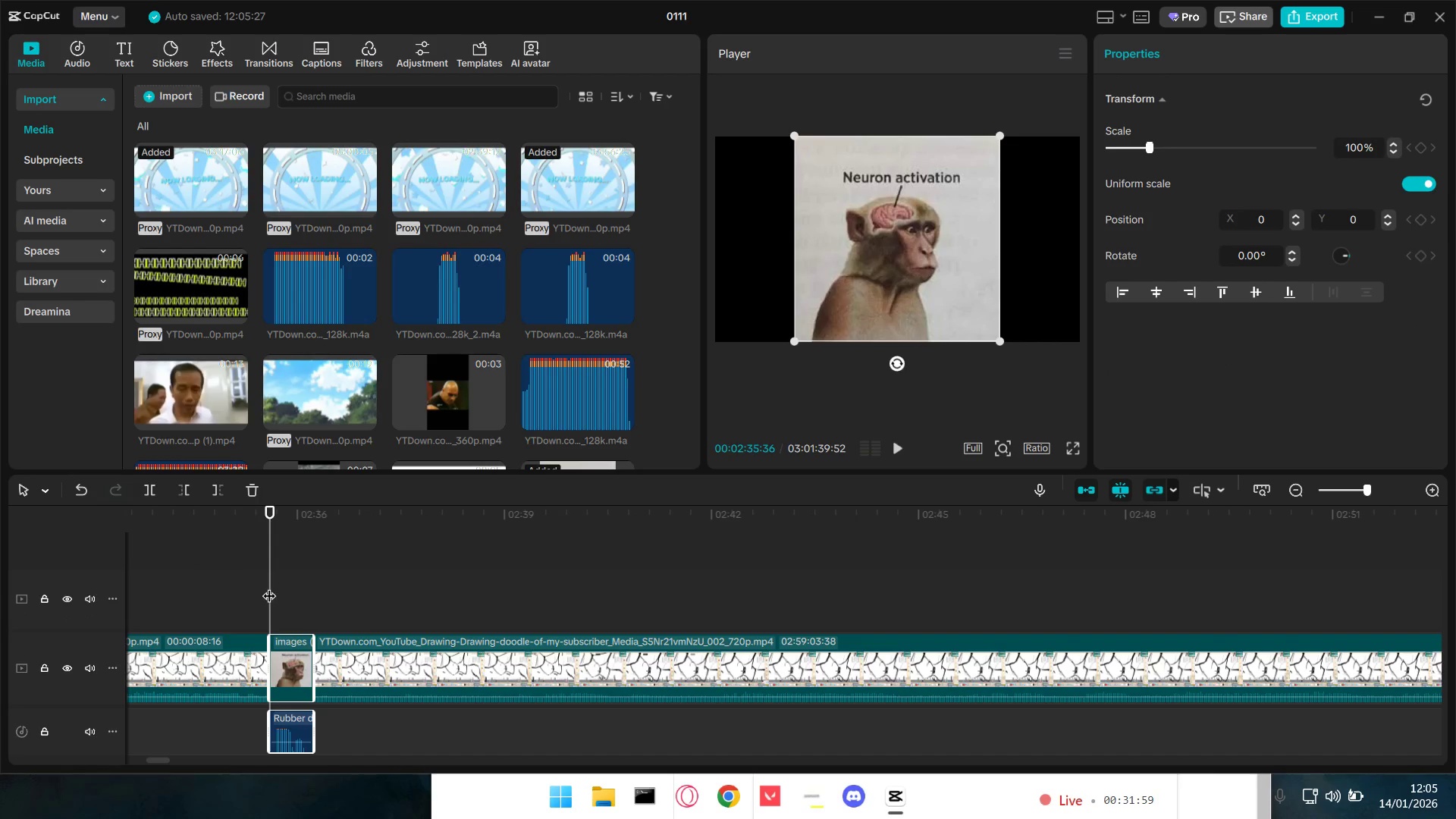 
left_click_drag(start_coordinate=[269, 586], to_coordinate=[73, 596])
 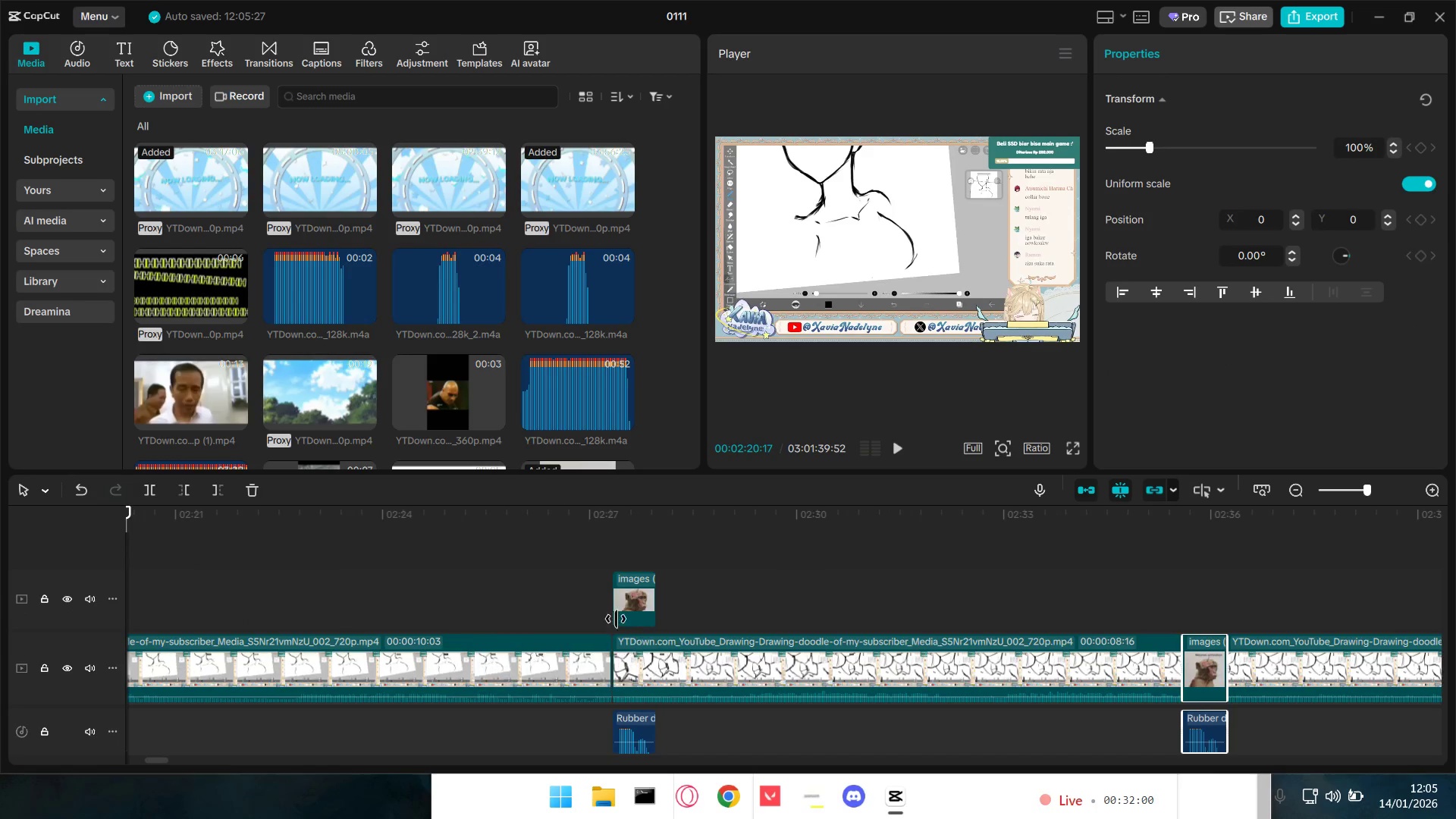 
left_click_drag(start_coordinate=[626, 602], to_coordinate=[624, 669])
 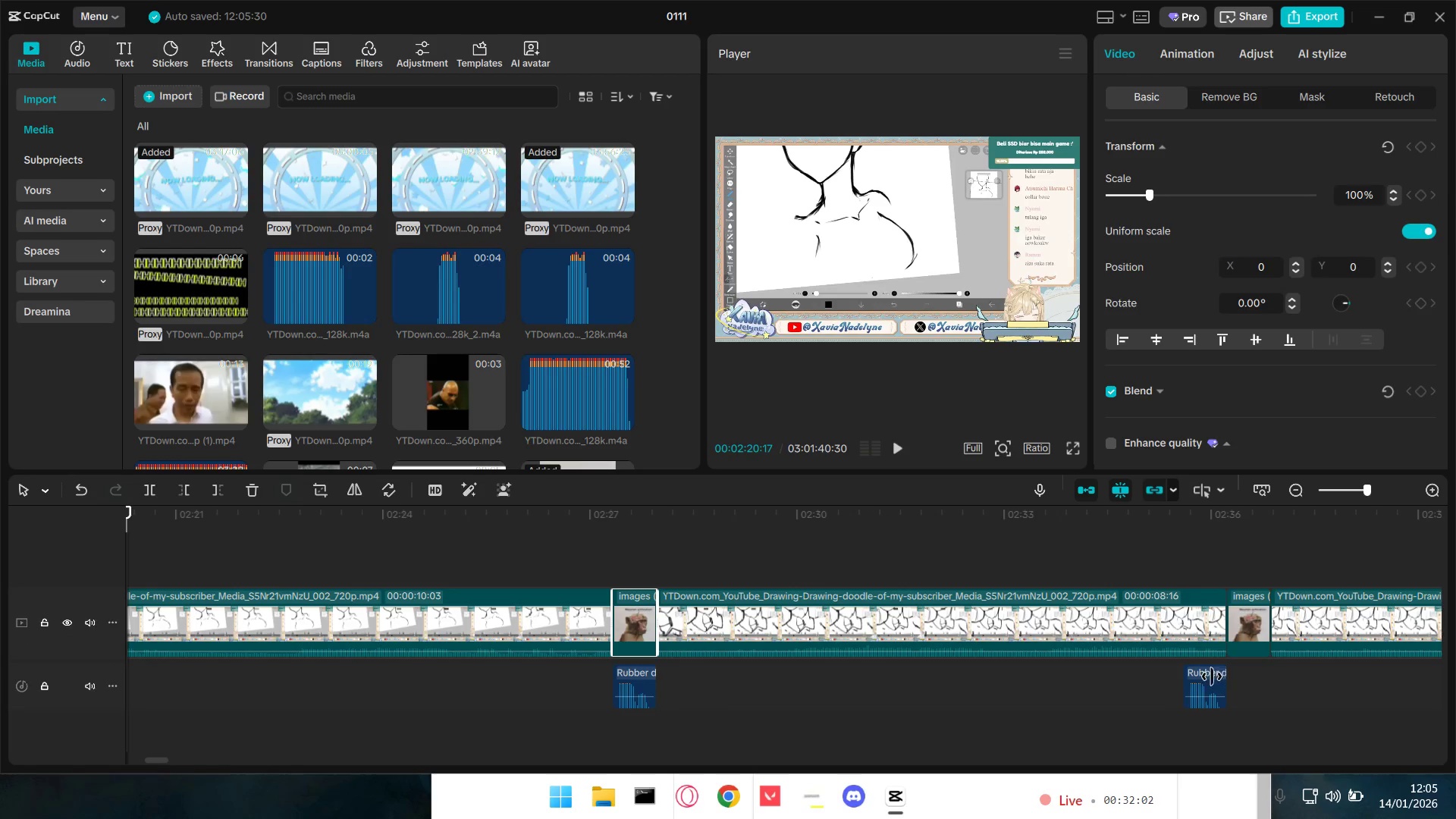 
left_click_drag(start_coordinate=[1203, 670], to_coordinate=[1244, 672])
 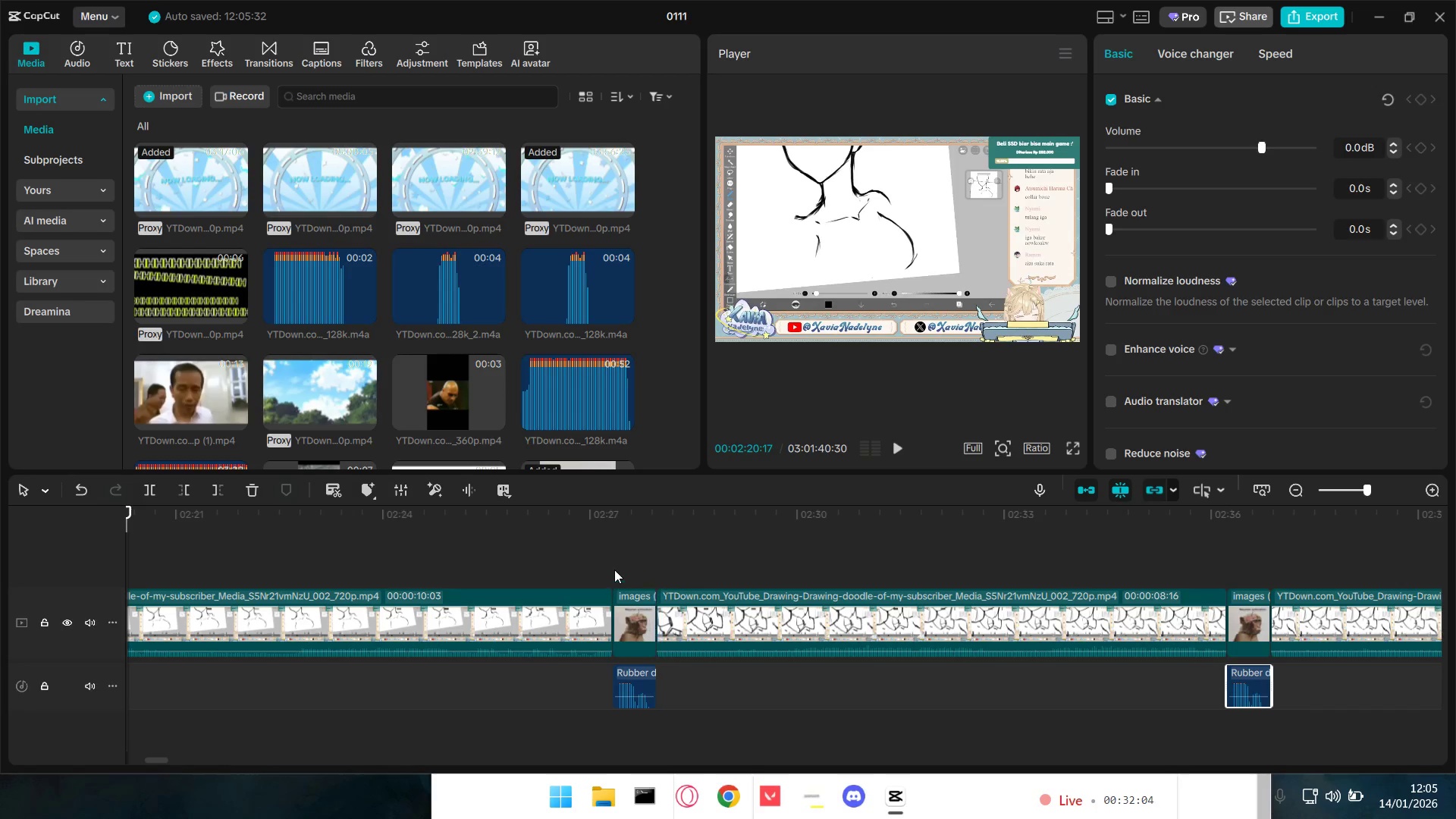 
left_click([595, 556])
 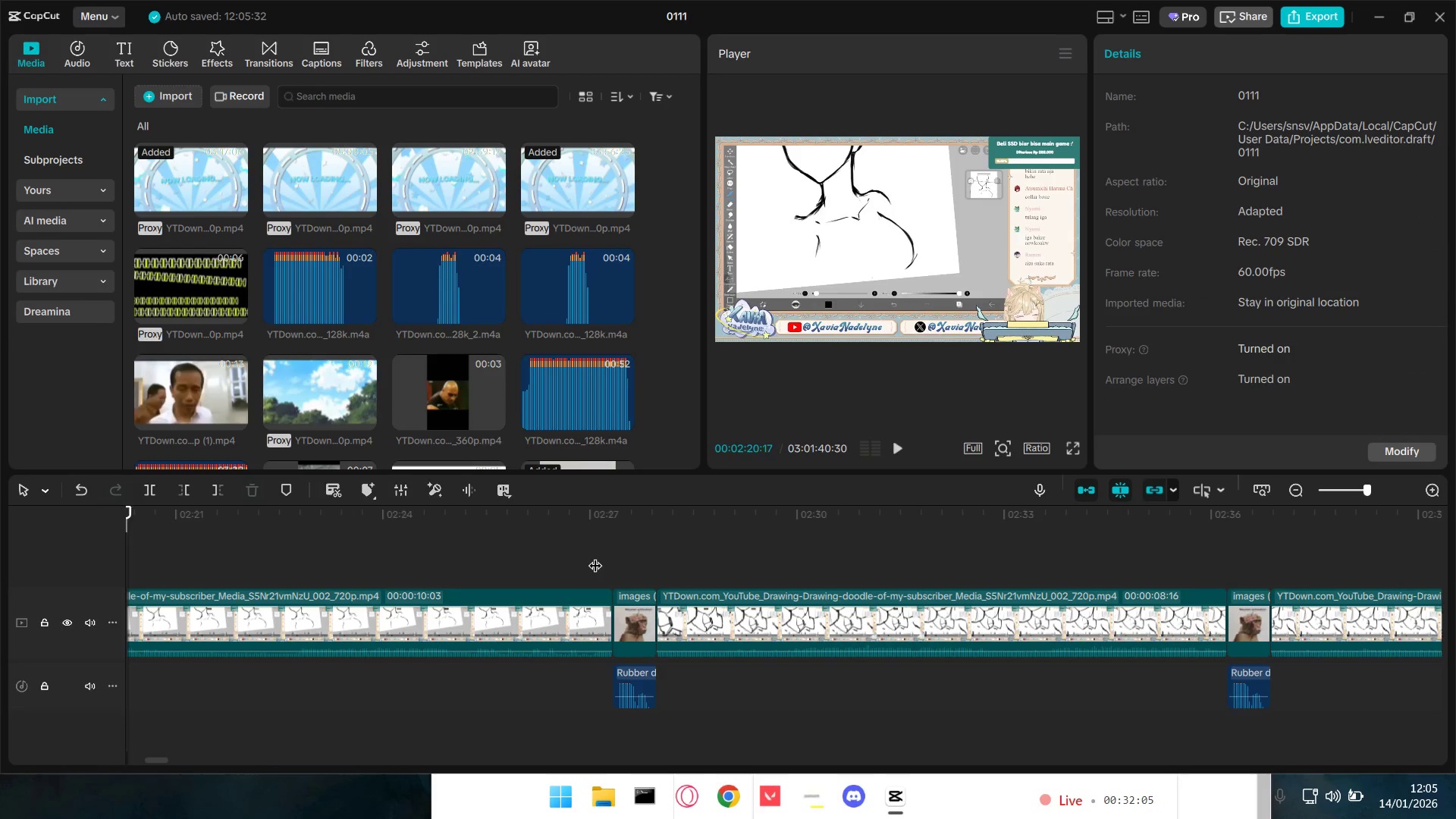 
key(Space)
 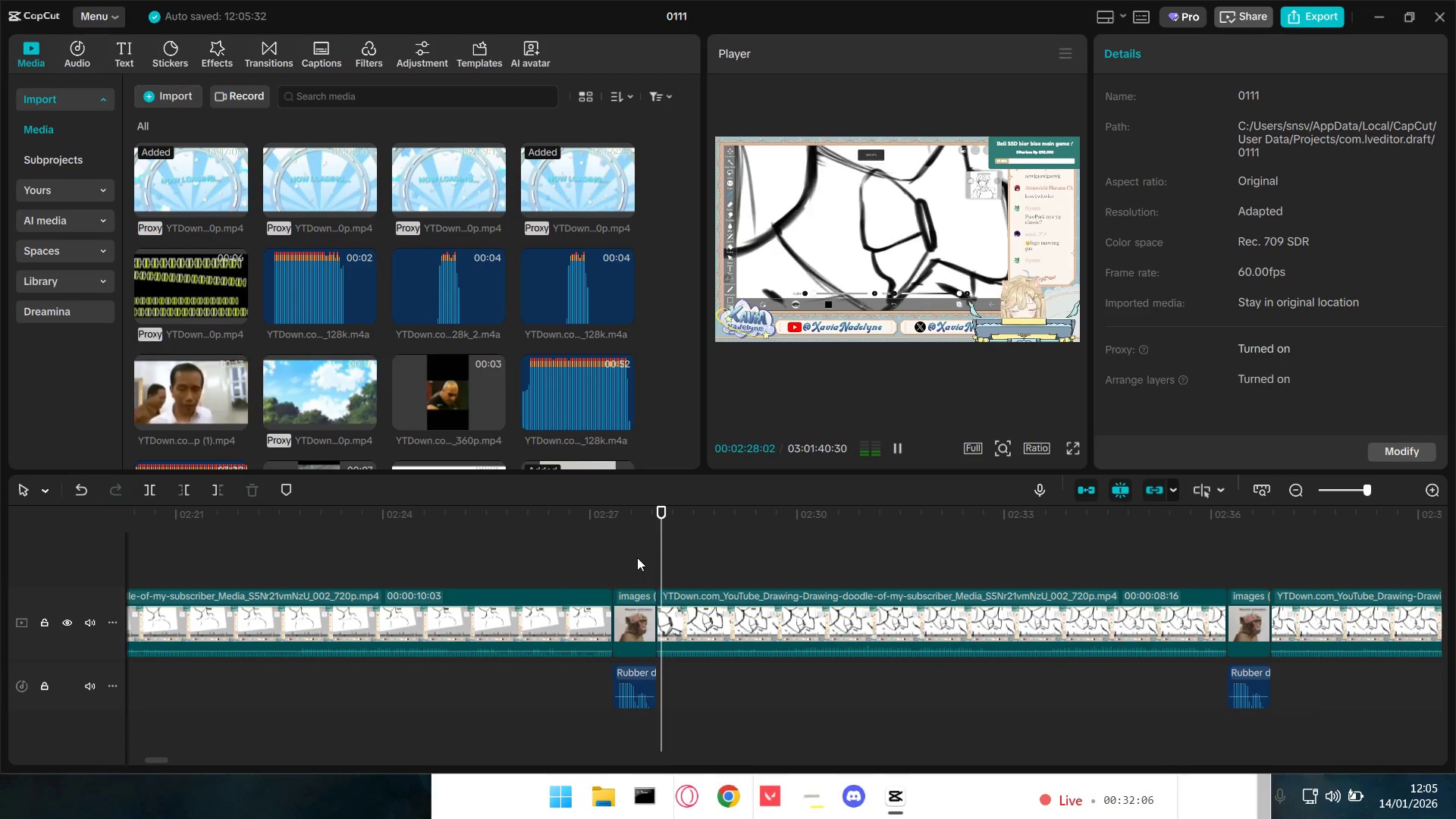 
hold_key(key=ControlLeft, duration=1.22)
scroll: coordinate [937, 730], scroll_direction: down, amount: 9.0
 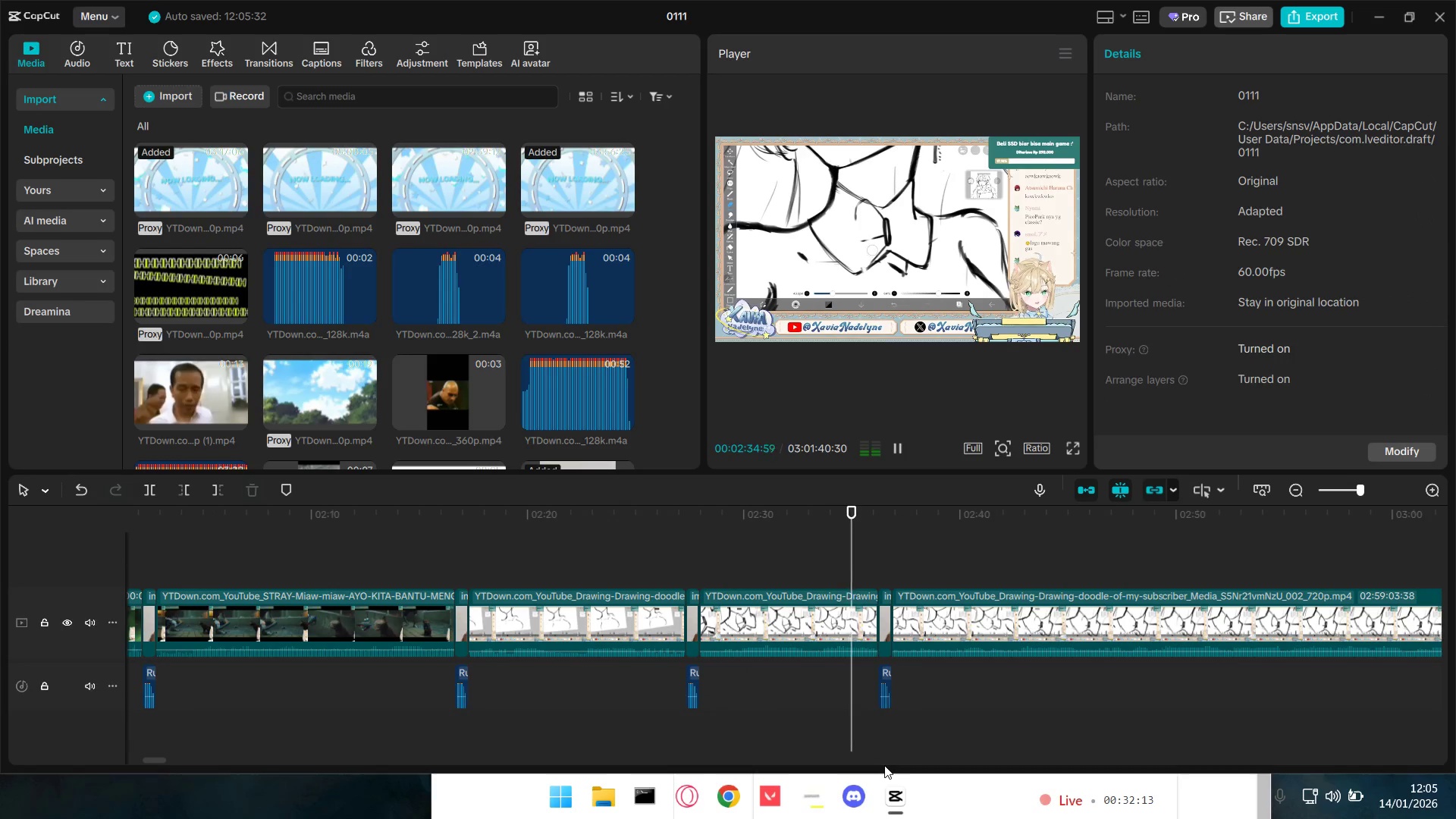 
wait(7.35)
 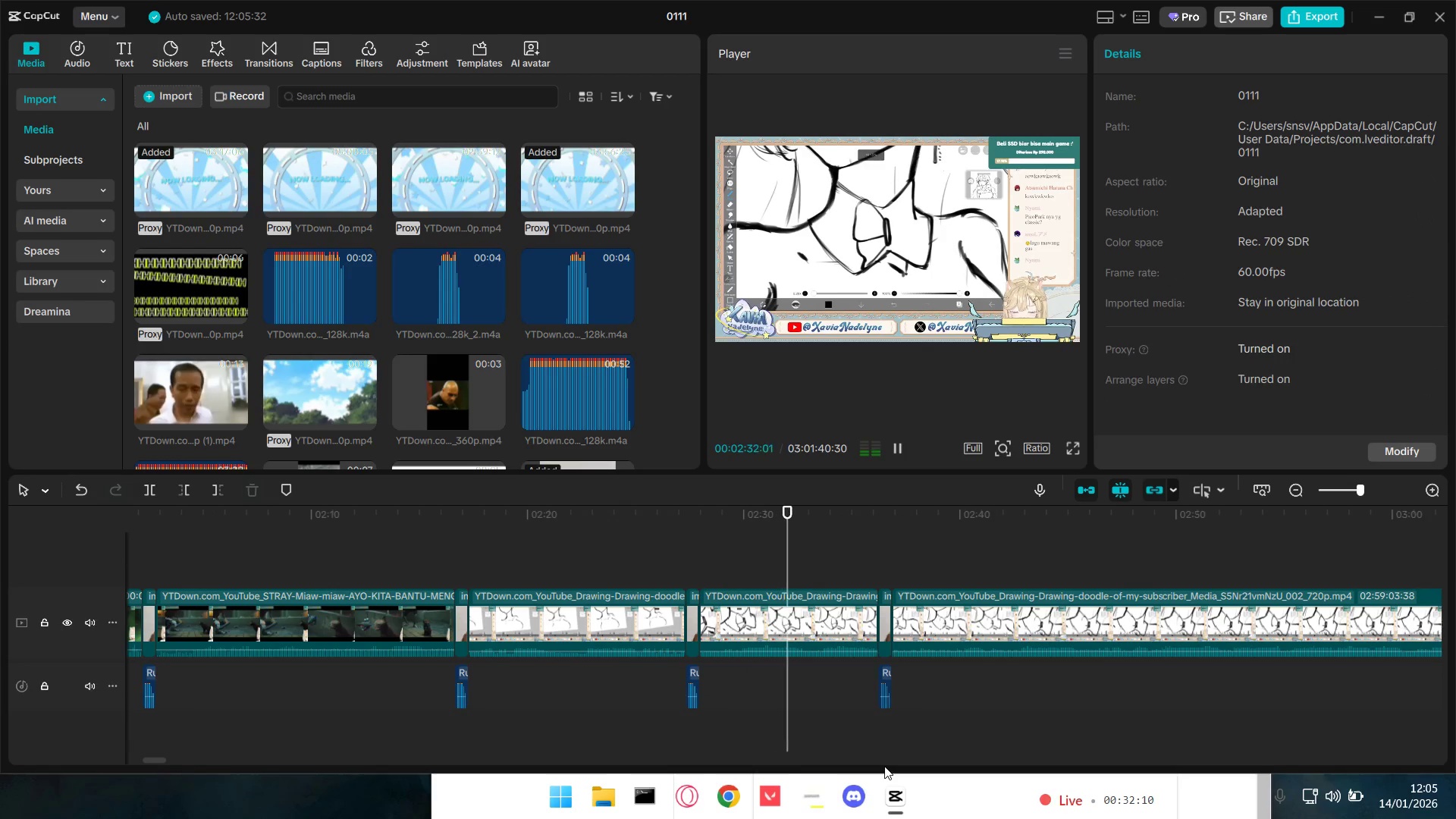 
key(Space)
 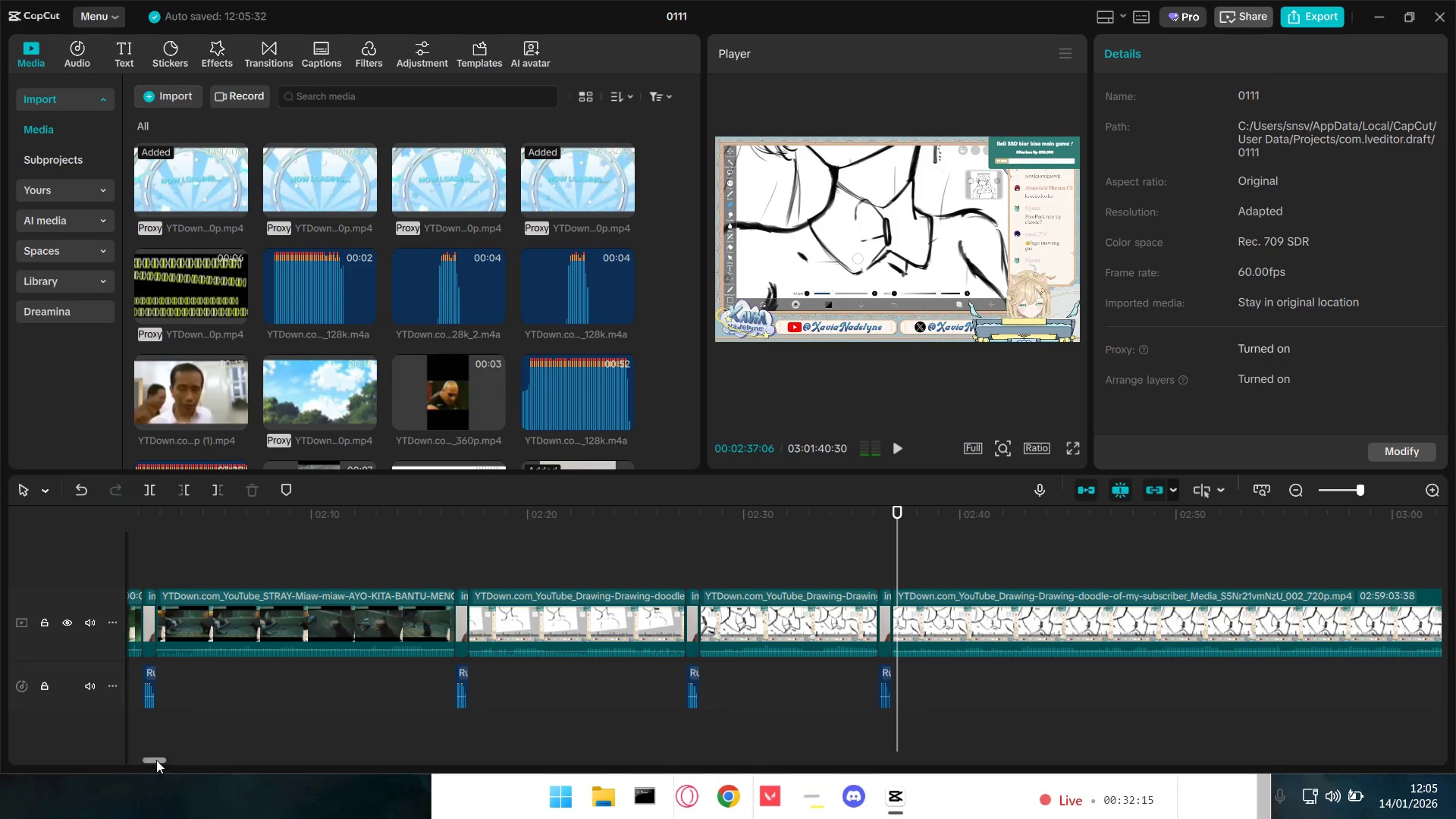 
left_click_drag(start_coordinate=[157, 760], to_coordinate=[178, 761])
 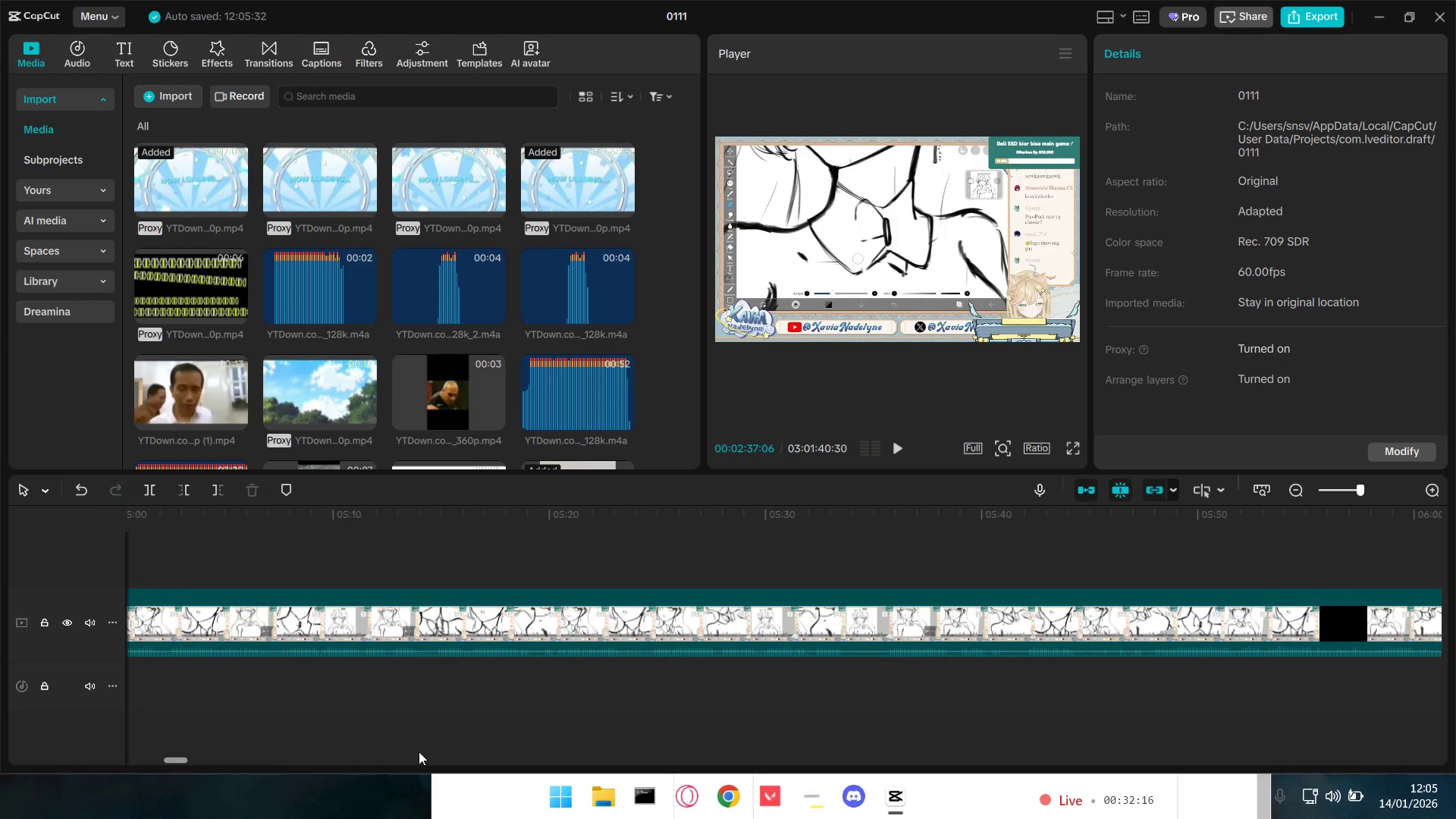 
hold_key(key=ControlLeft, duration=1.5)
 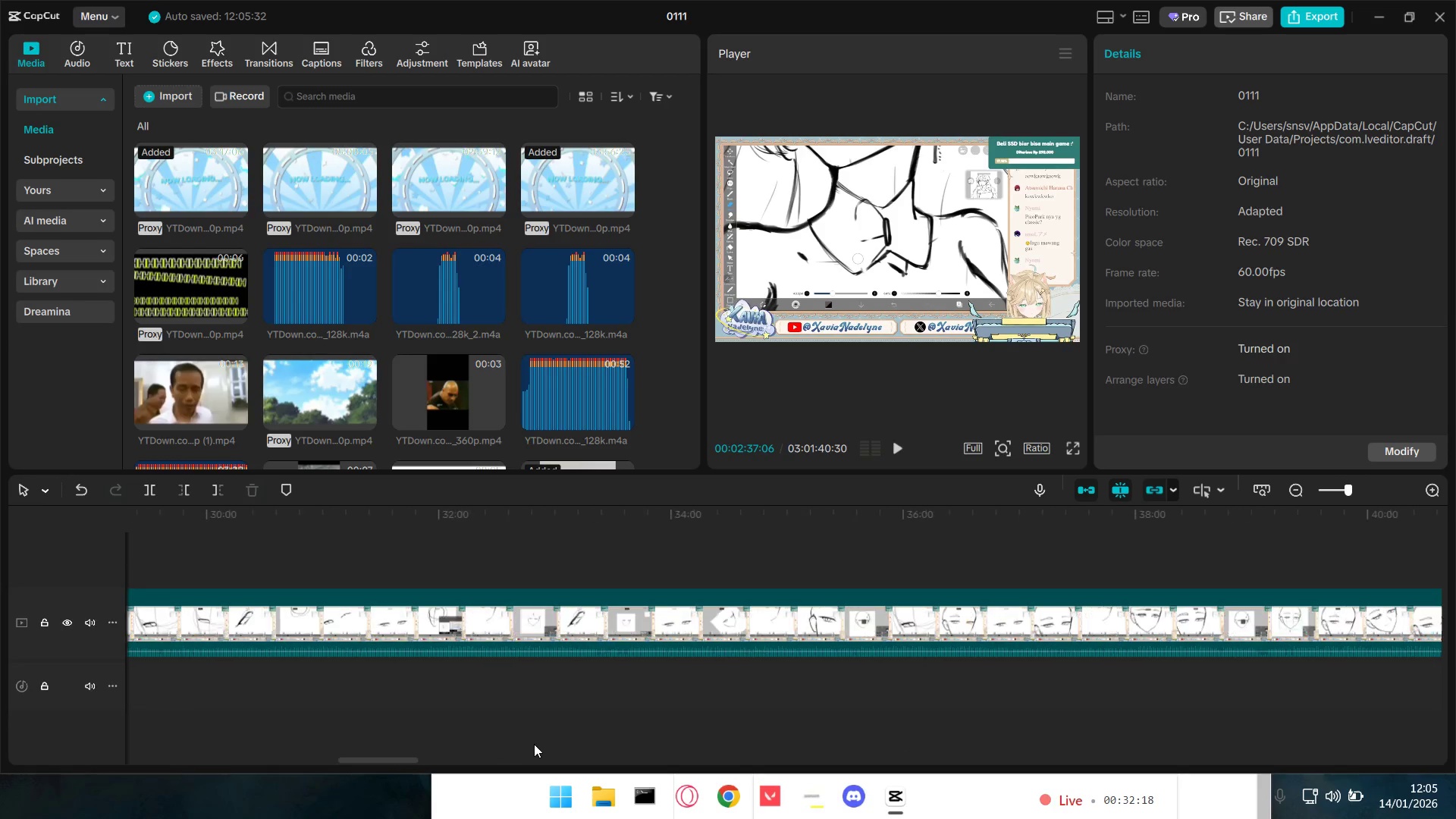 
hold_key(key=ControlLeft, duration=1.52)
 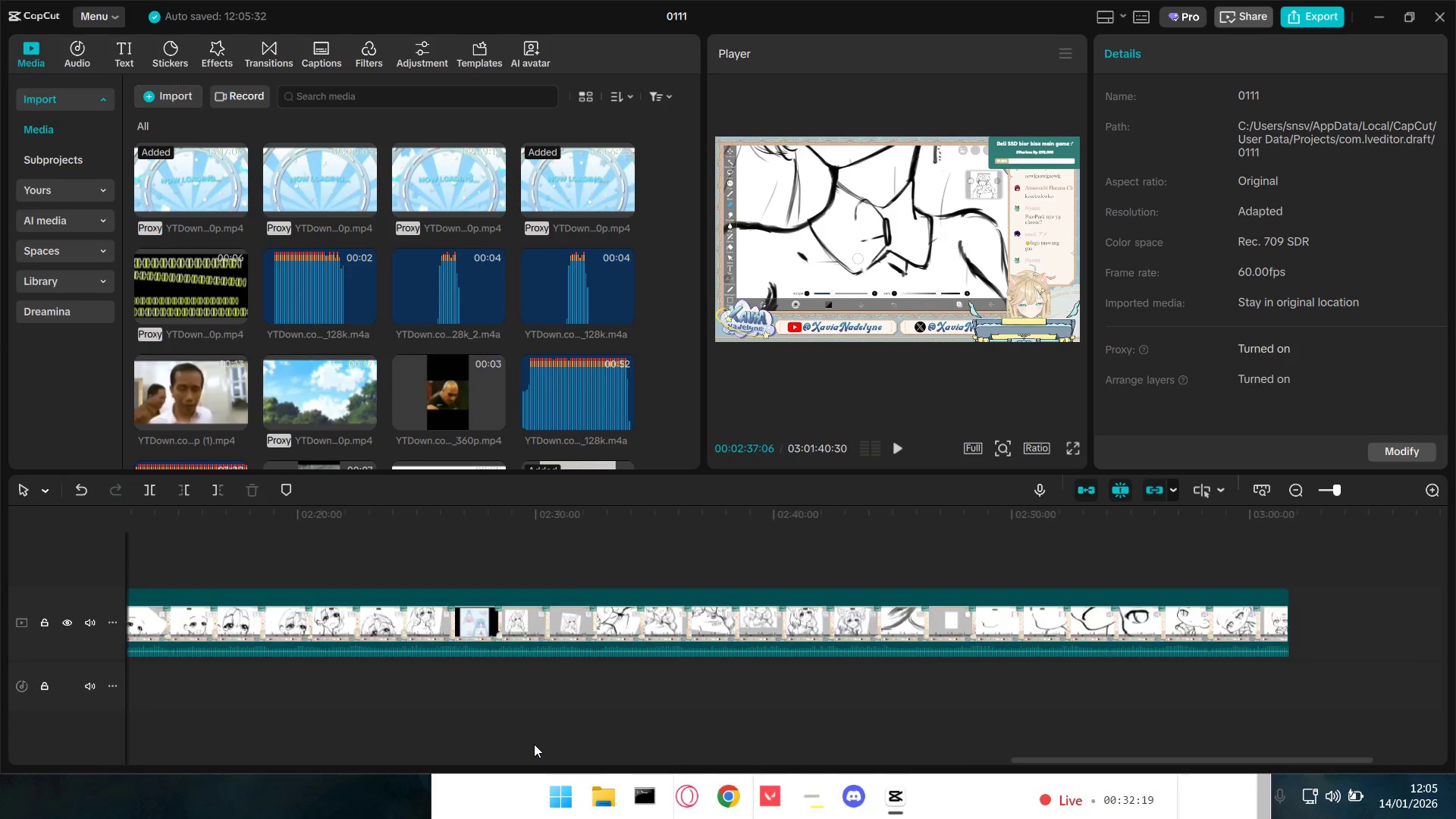 
hold_key(key=ControlLeft, duration=1.51)
 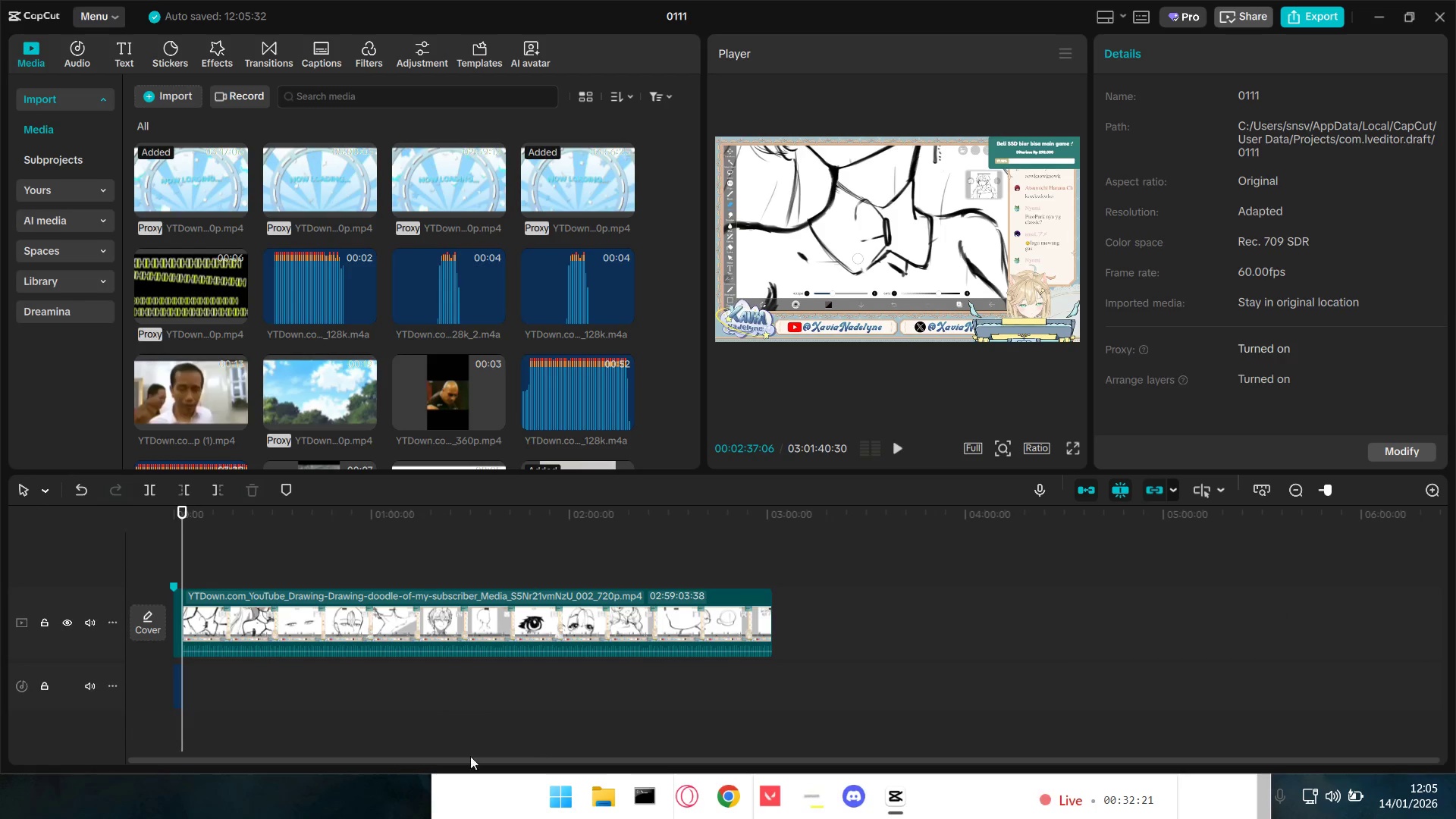 
hold_key(key=ControlLeft, duration=0.83)
 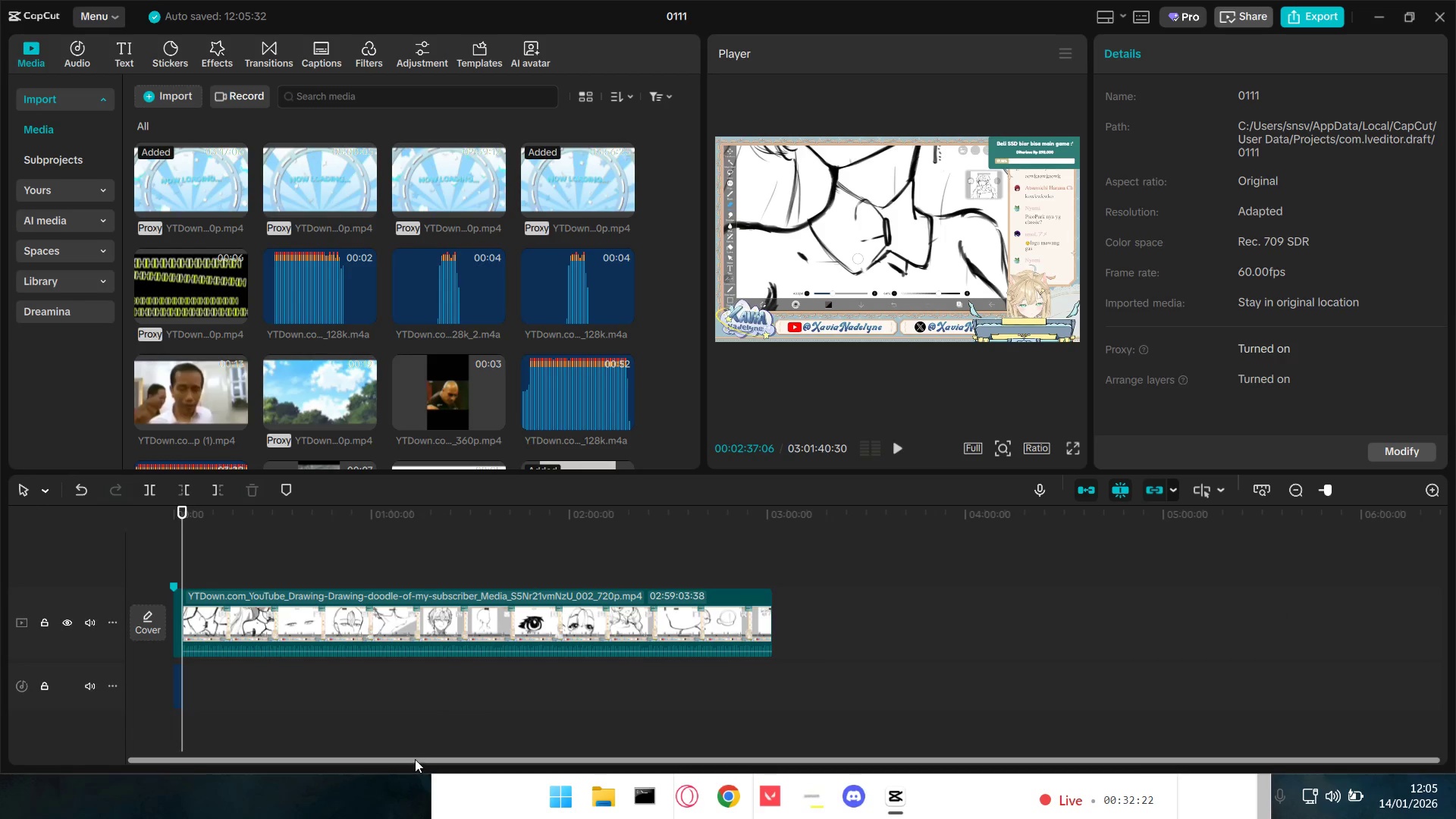 
scroll: coordinate [535, 744], scroll_direction: down, amount: 41.0
 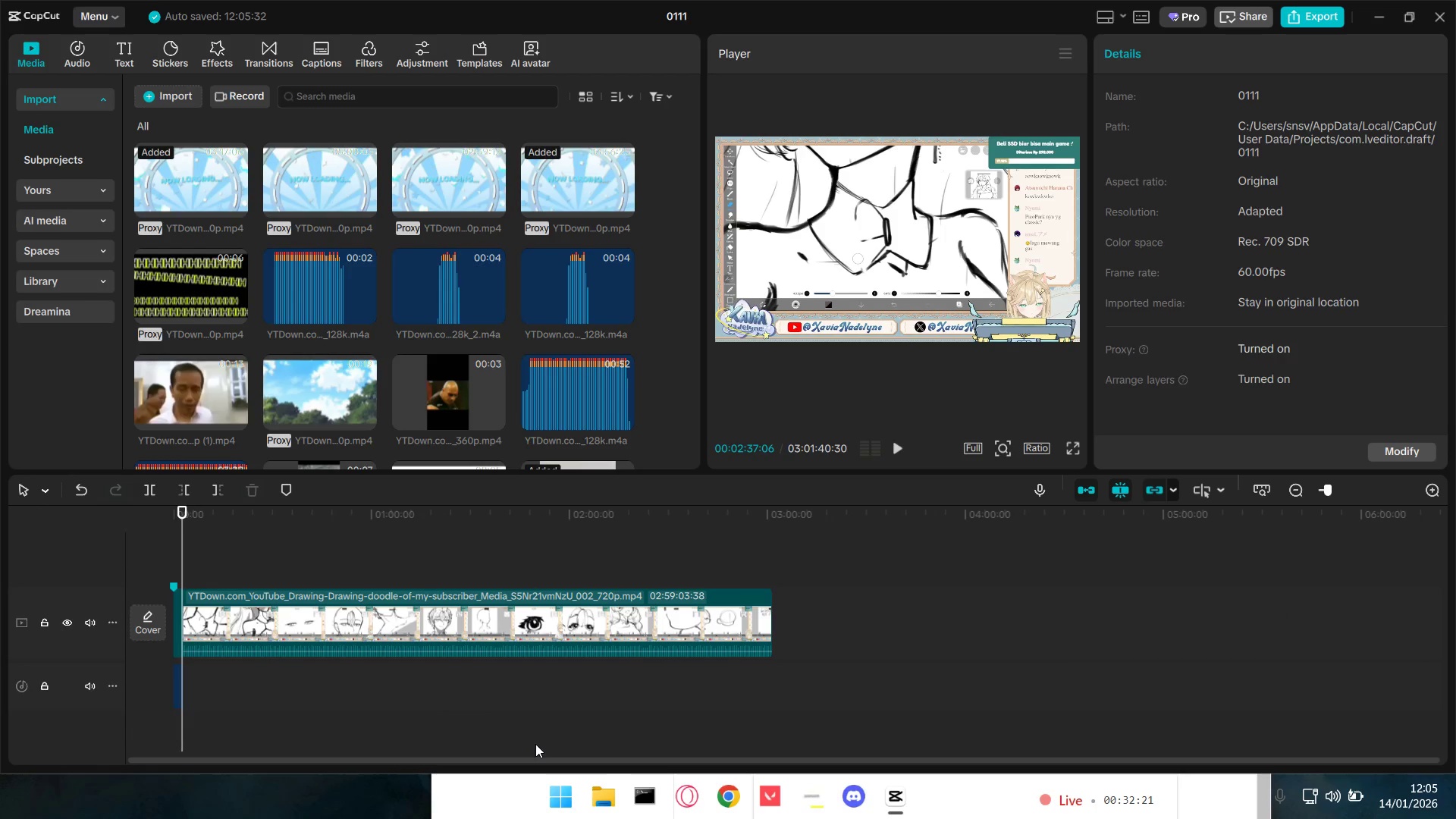 
left_click_drag(start_coordinate=[413, 758], to_coordinate=[314, 756])
 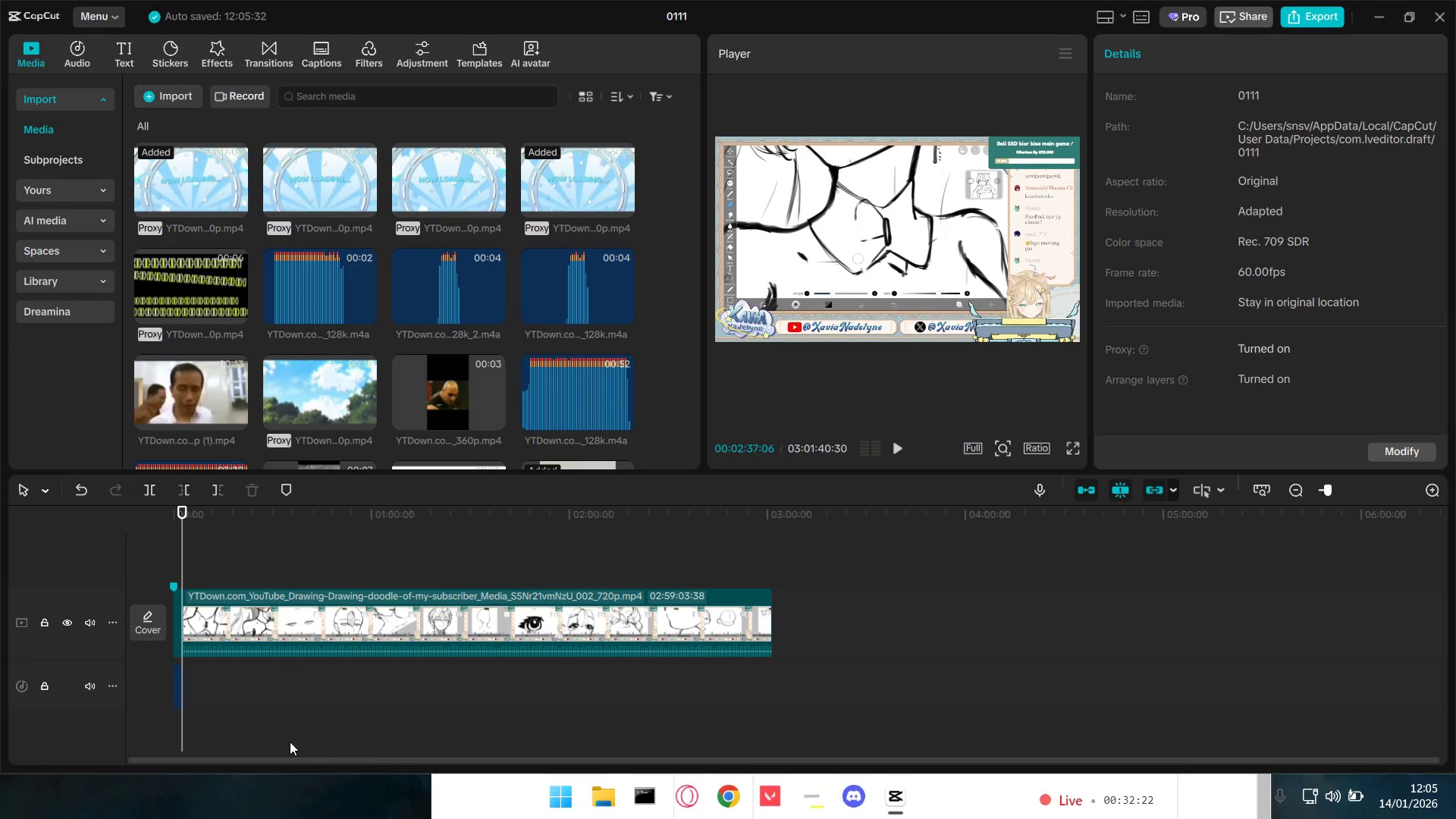 
hold_key(key=ControlLeft, duration=1.06)
scroll: coordinate [265, 717], scroll_direction: up, amount: 8.0
 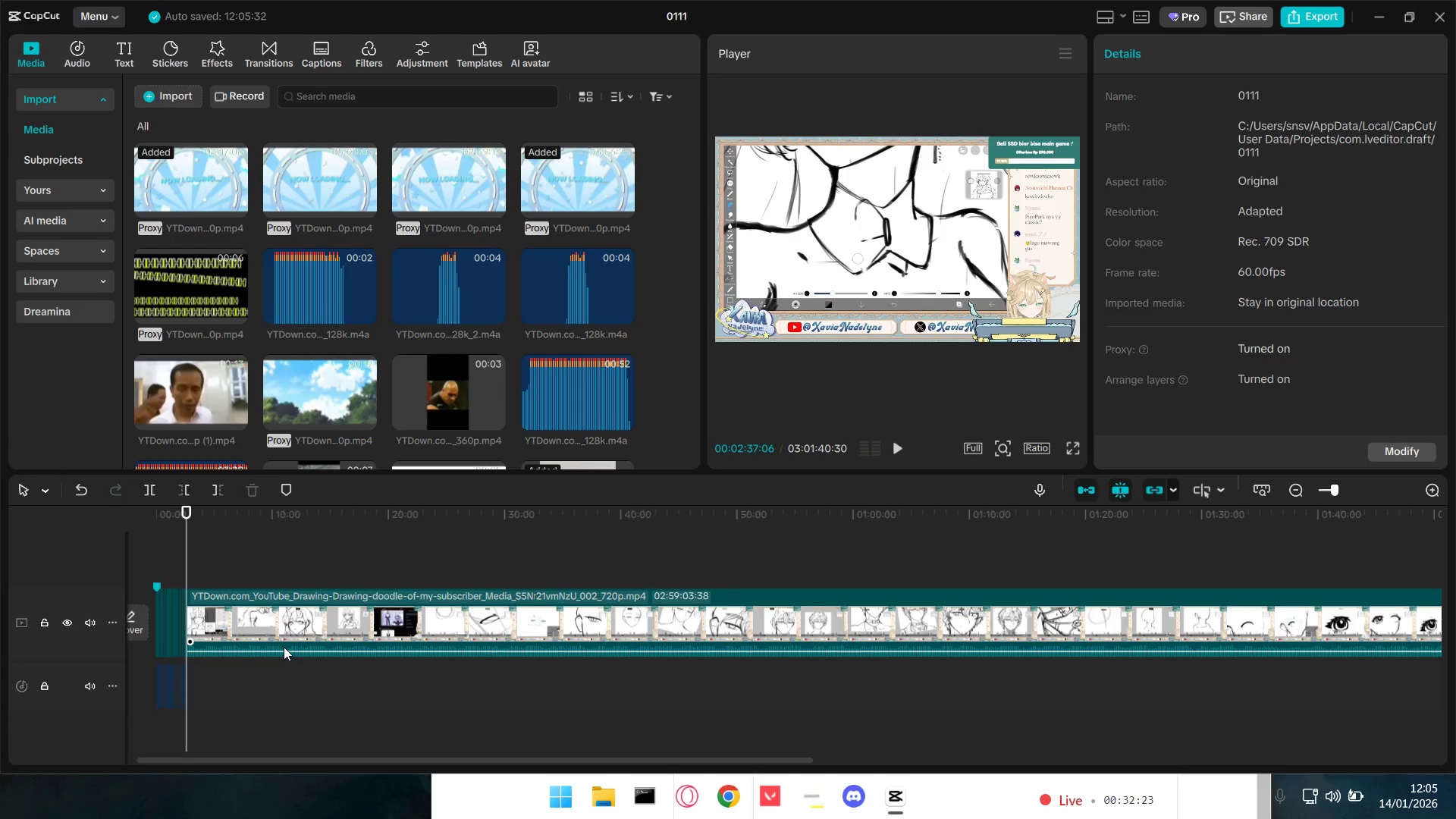 
left_click([294, 560])
 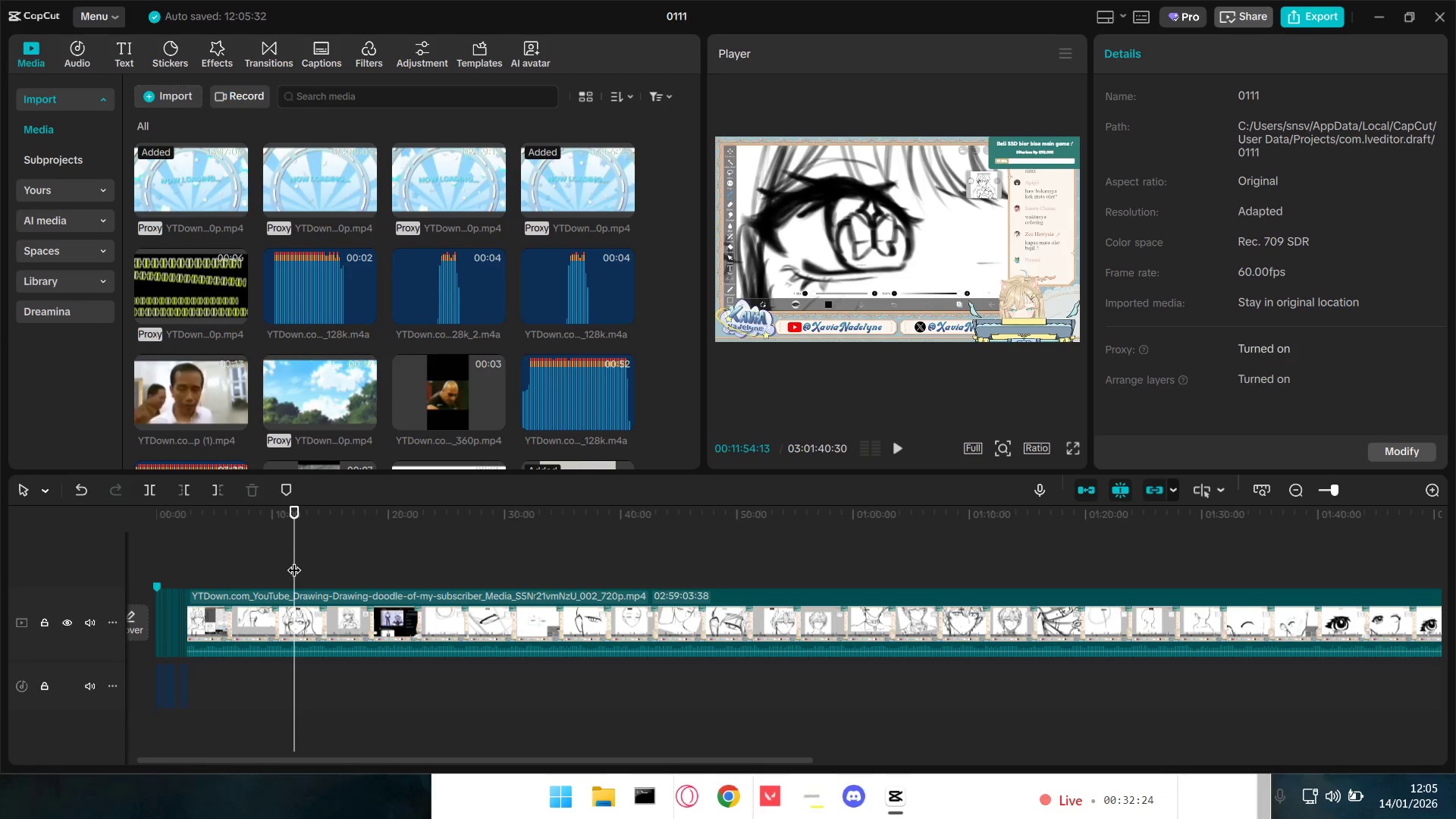 
left_click_drag(start_coordinate=[294, 560], to_coordinate=[219, 551])
 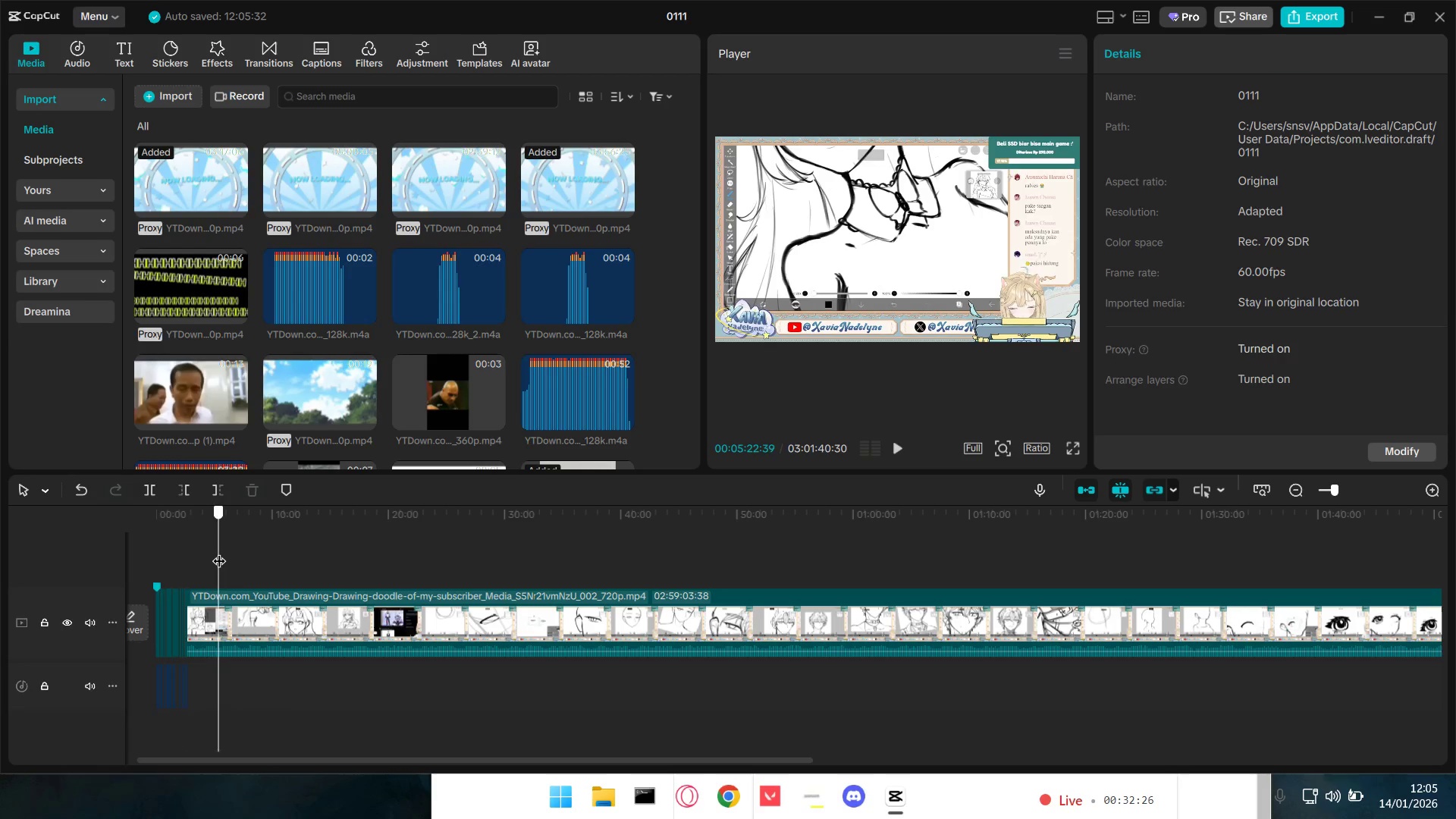 
key(Space)
 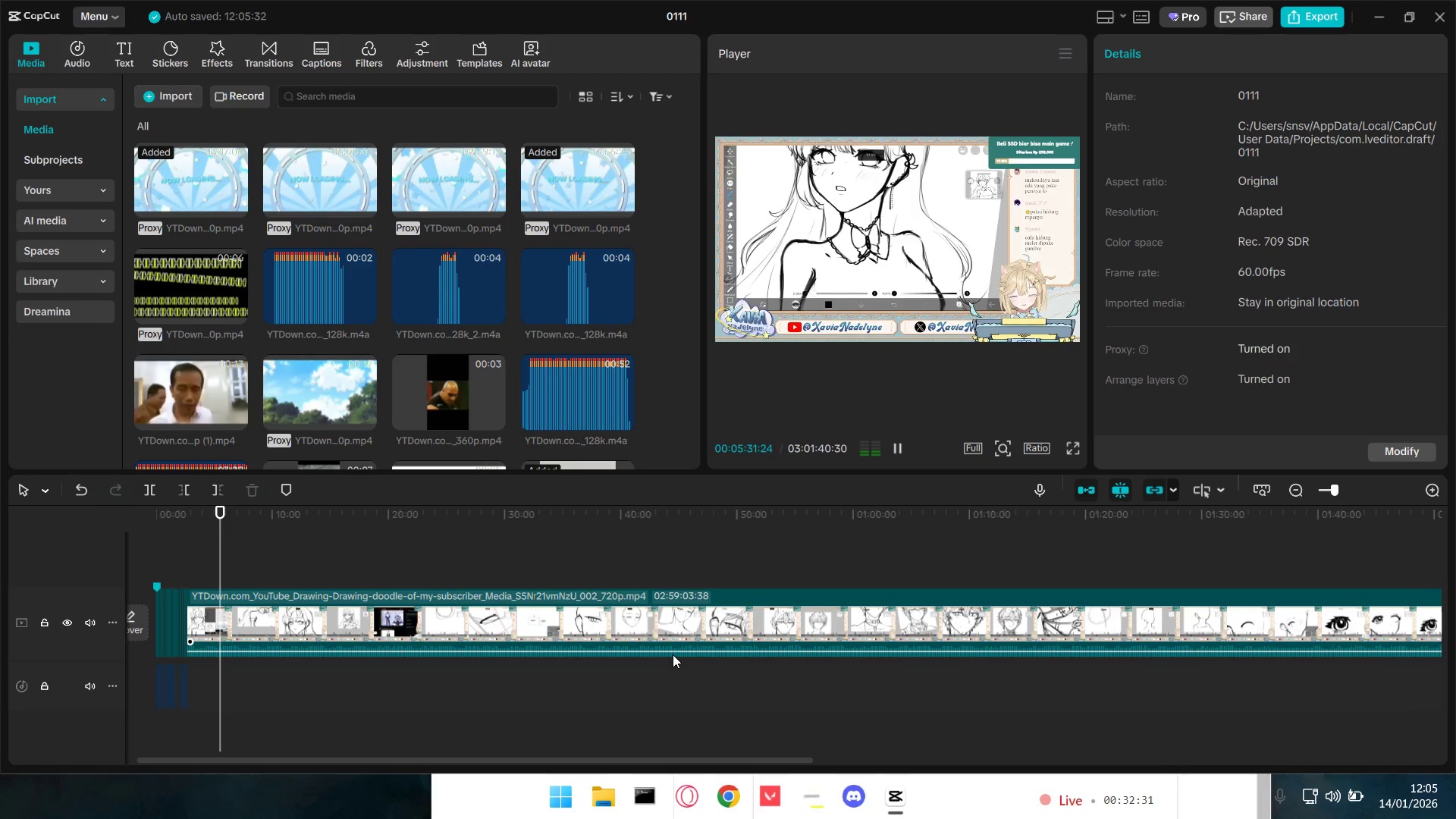 
wait(6.66)
 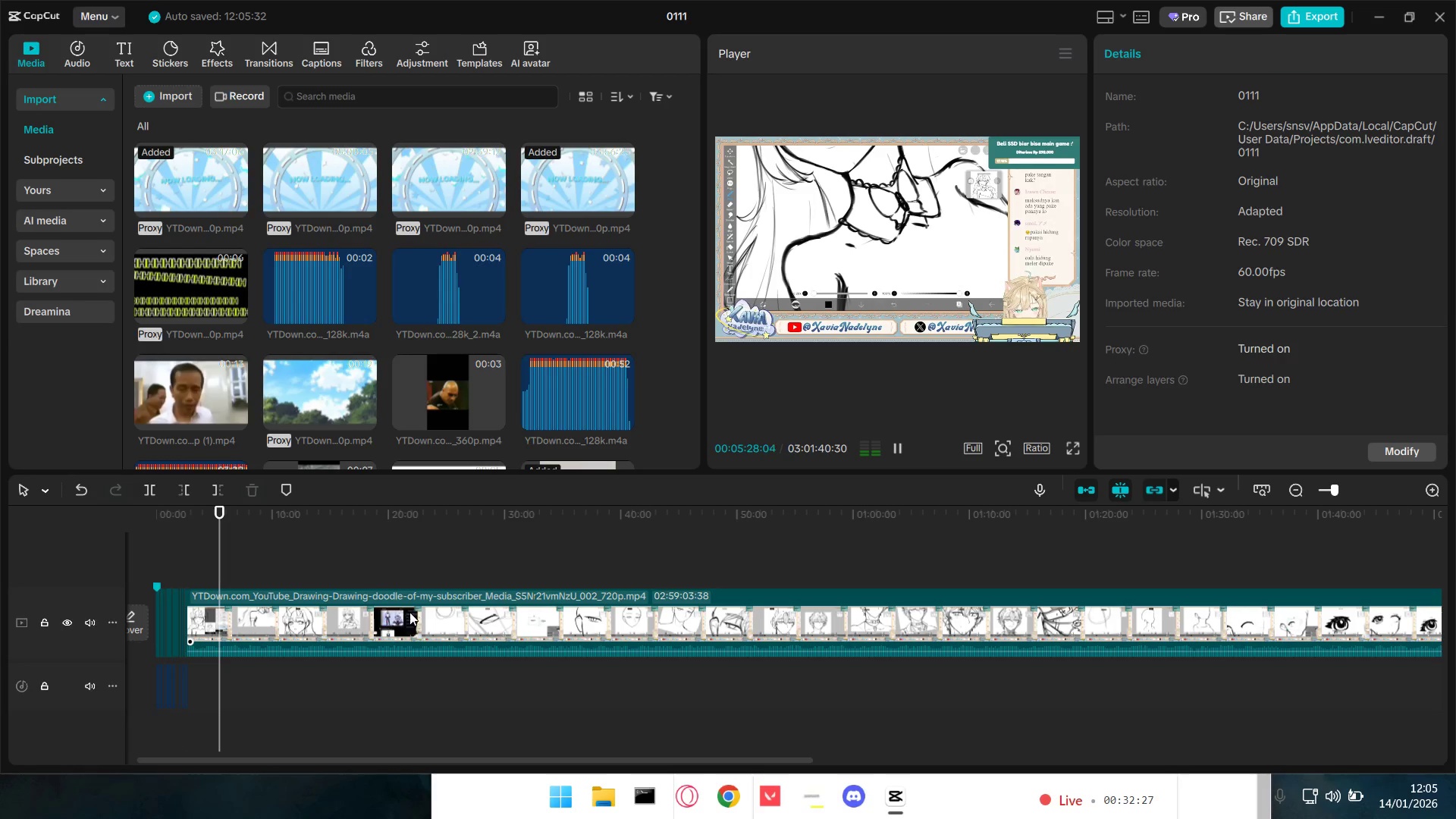 
left_click_drag(start_coordinate=[287, 573], to_coordinate=[298, 576])
 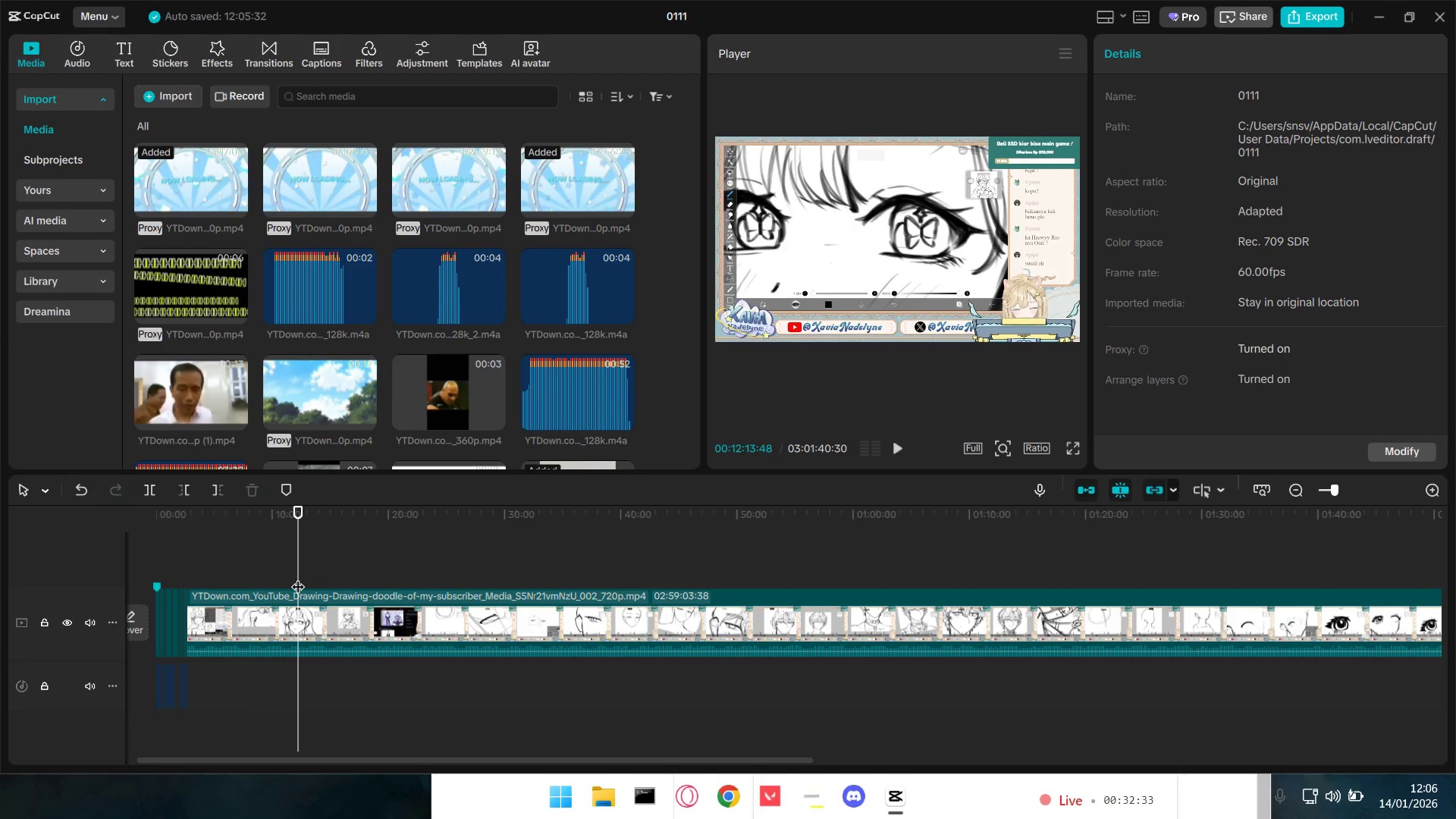 
key(Space)
 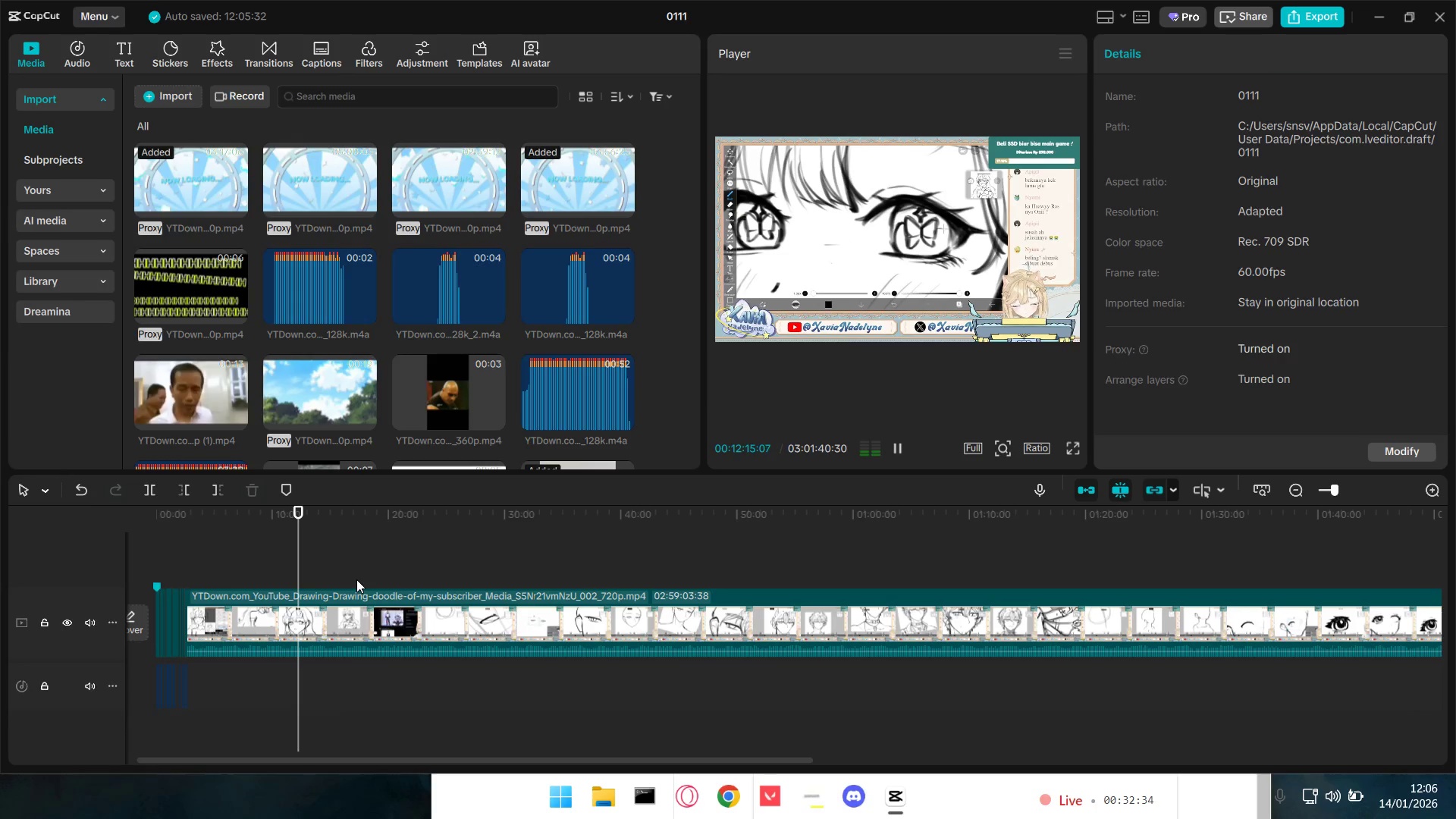 
left_click([390, 571])
 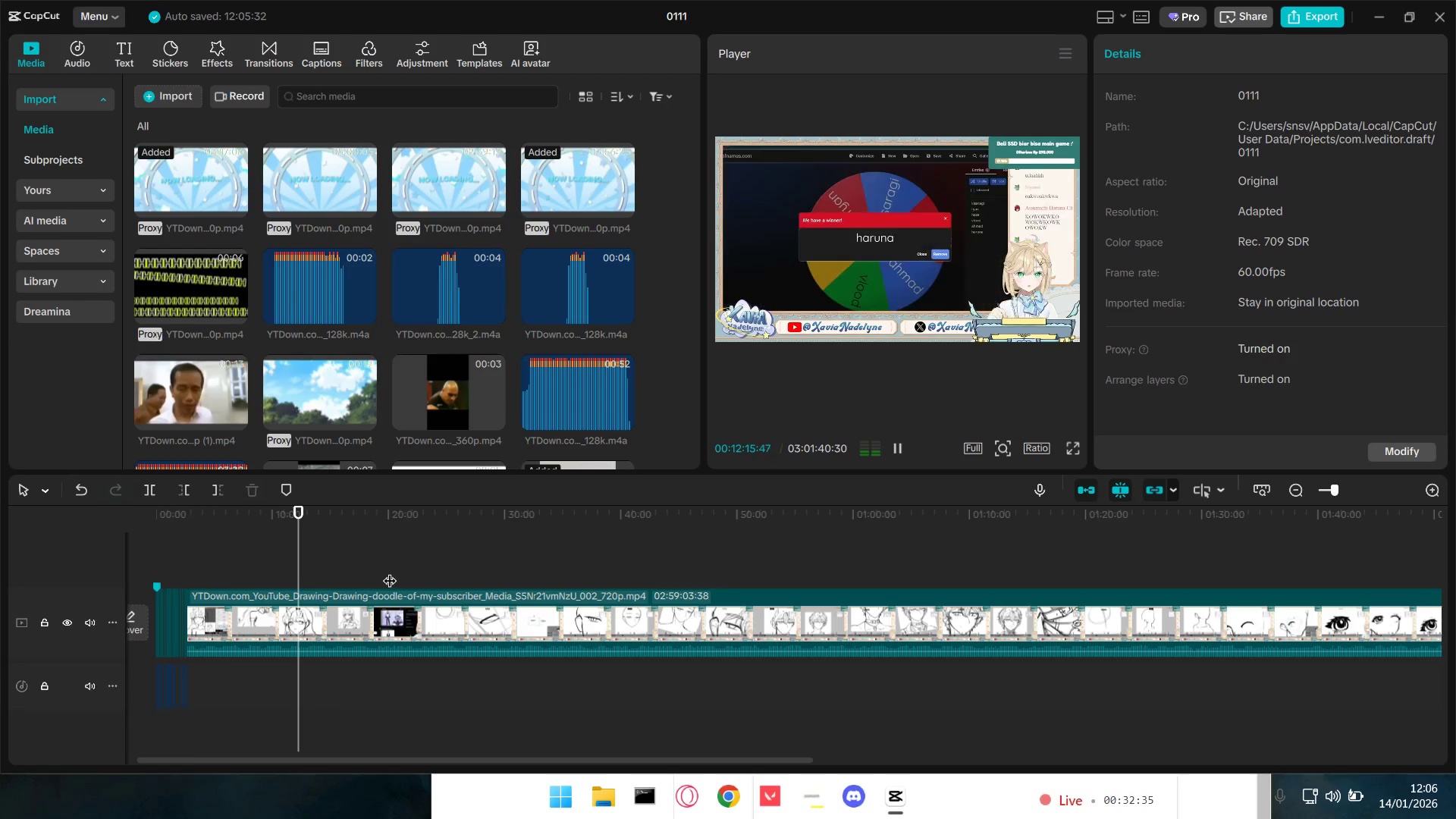 
key(Space)
 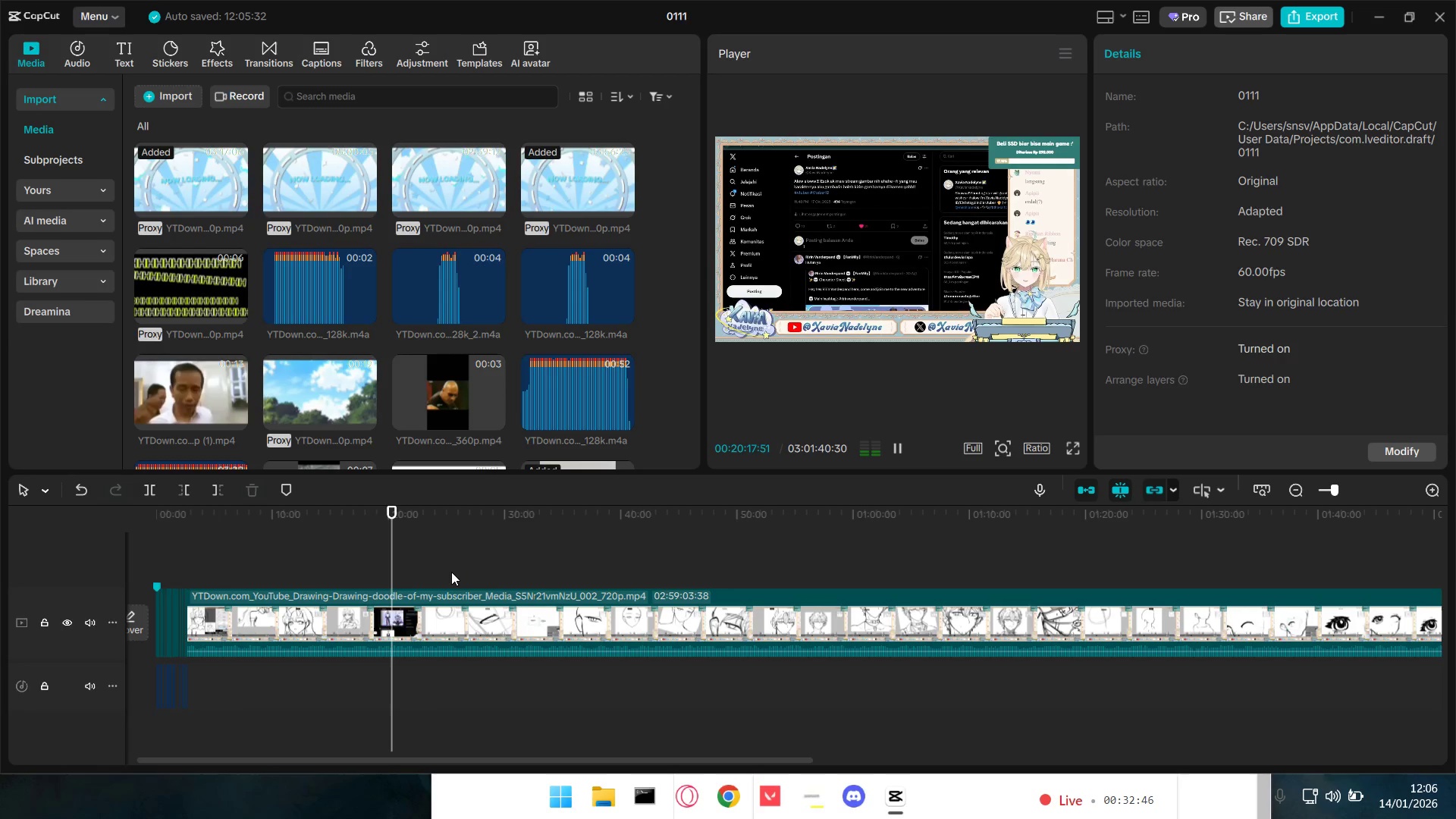 
wait(15.41)
 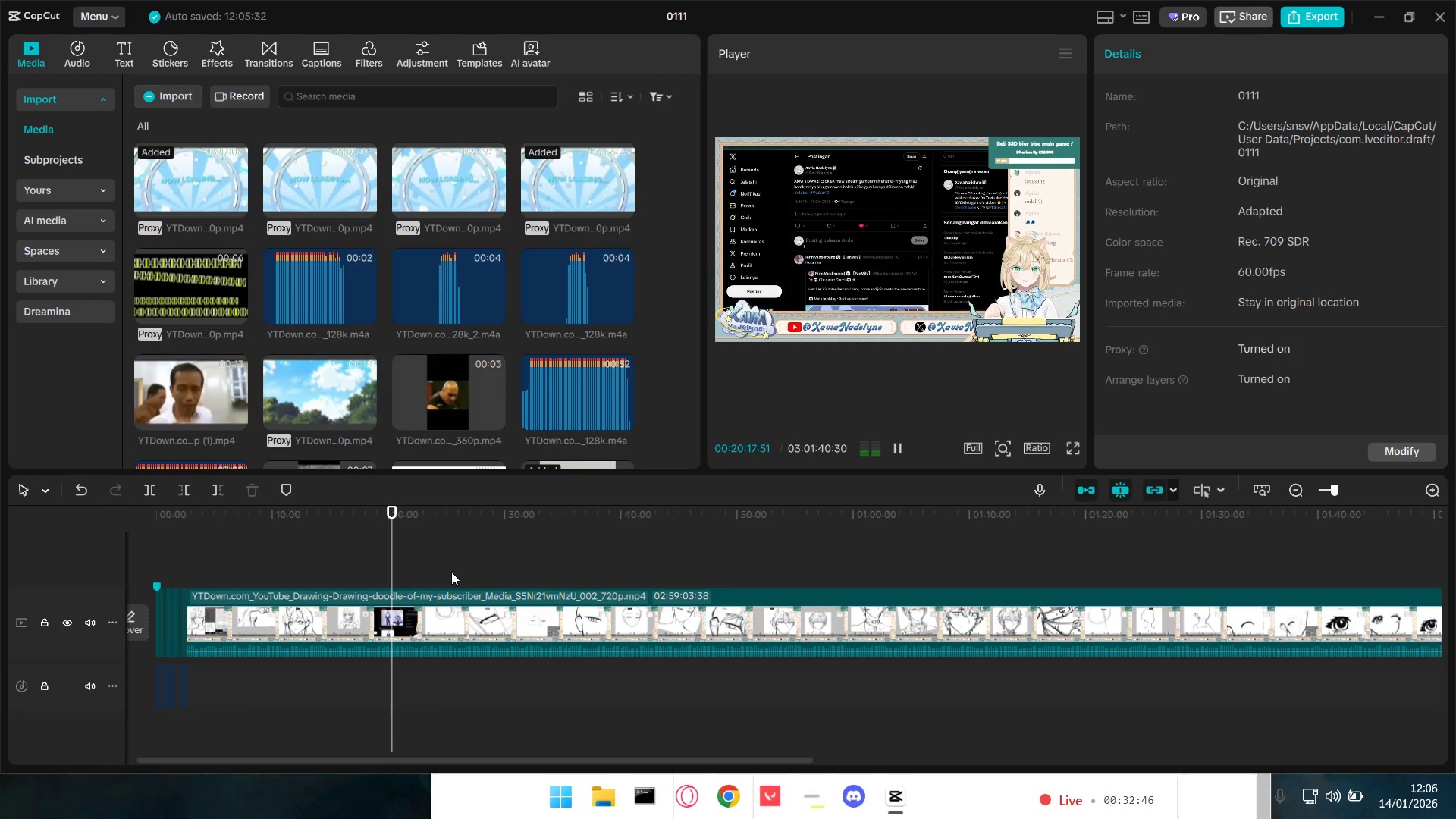 
key(Space)
 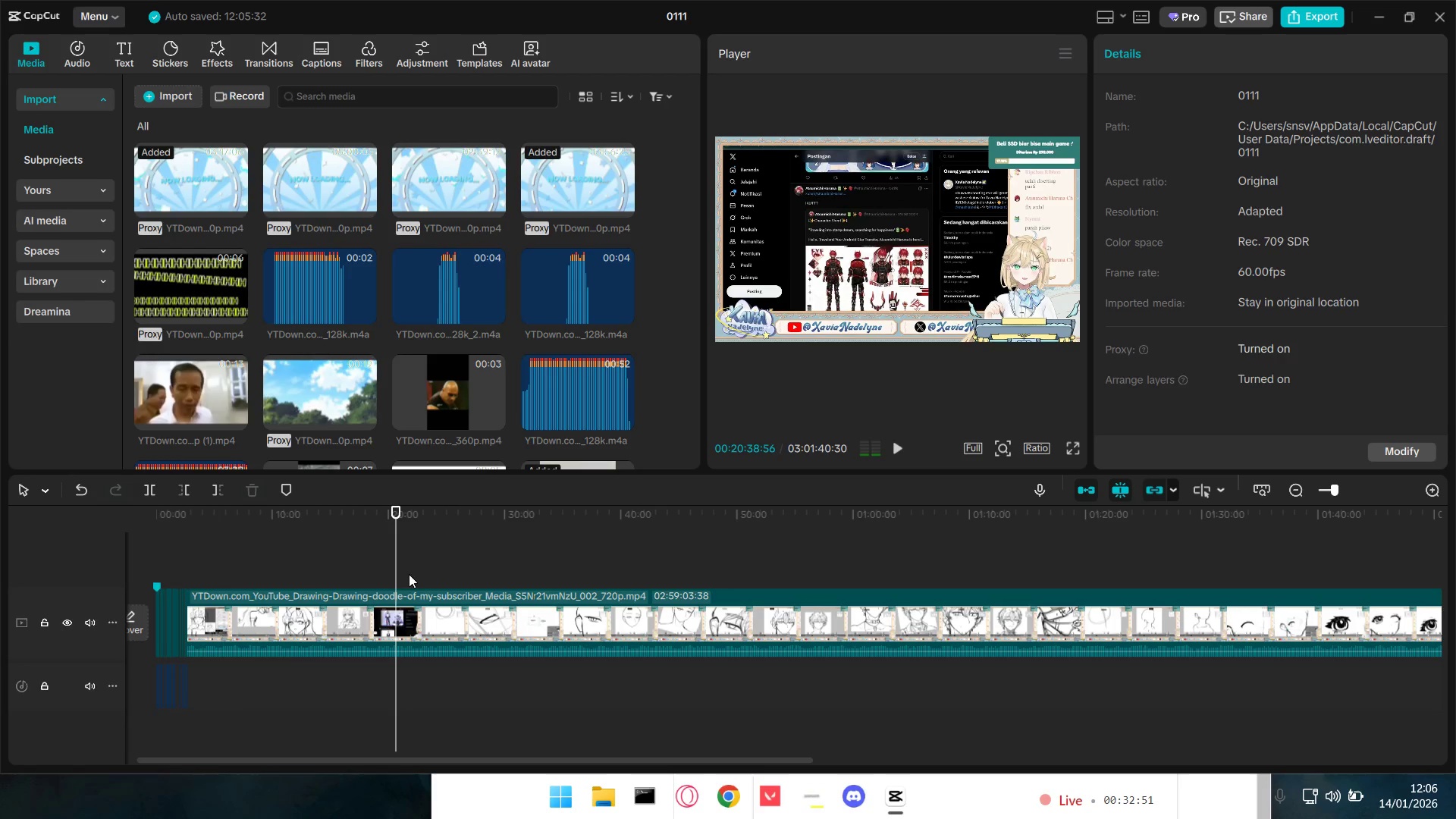 
double_click([427, 577])
 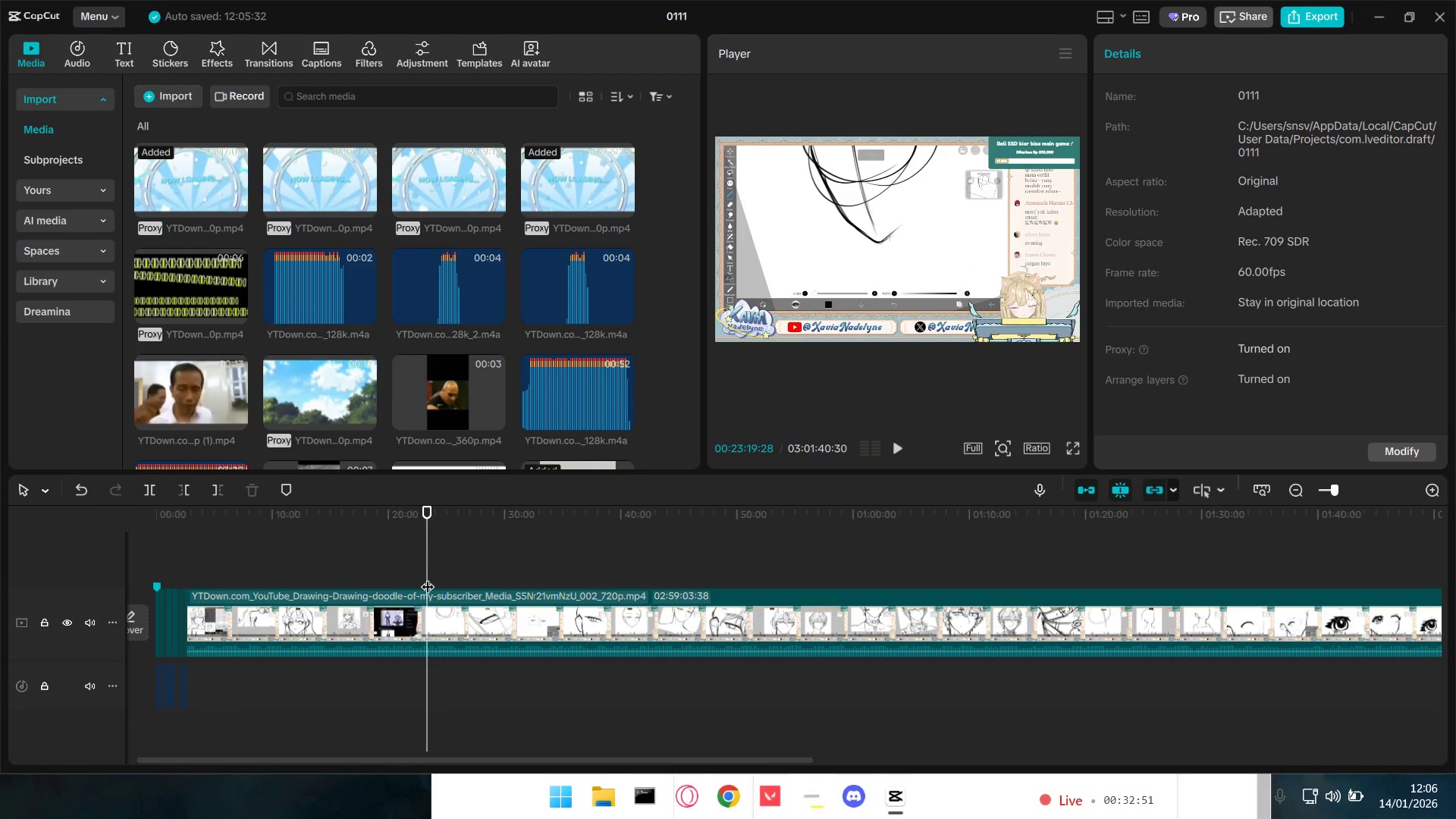 
hold_key(key=Space, duration=0.31)
 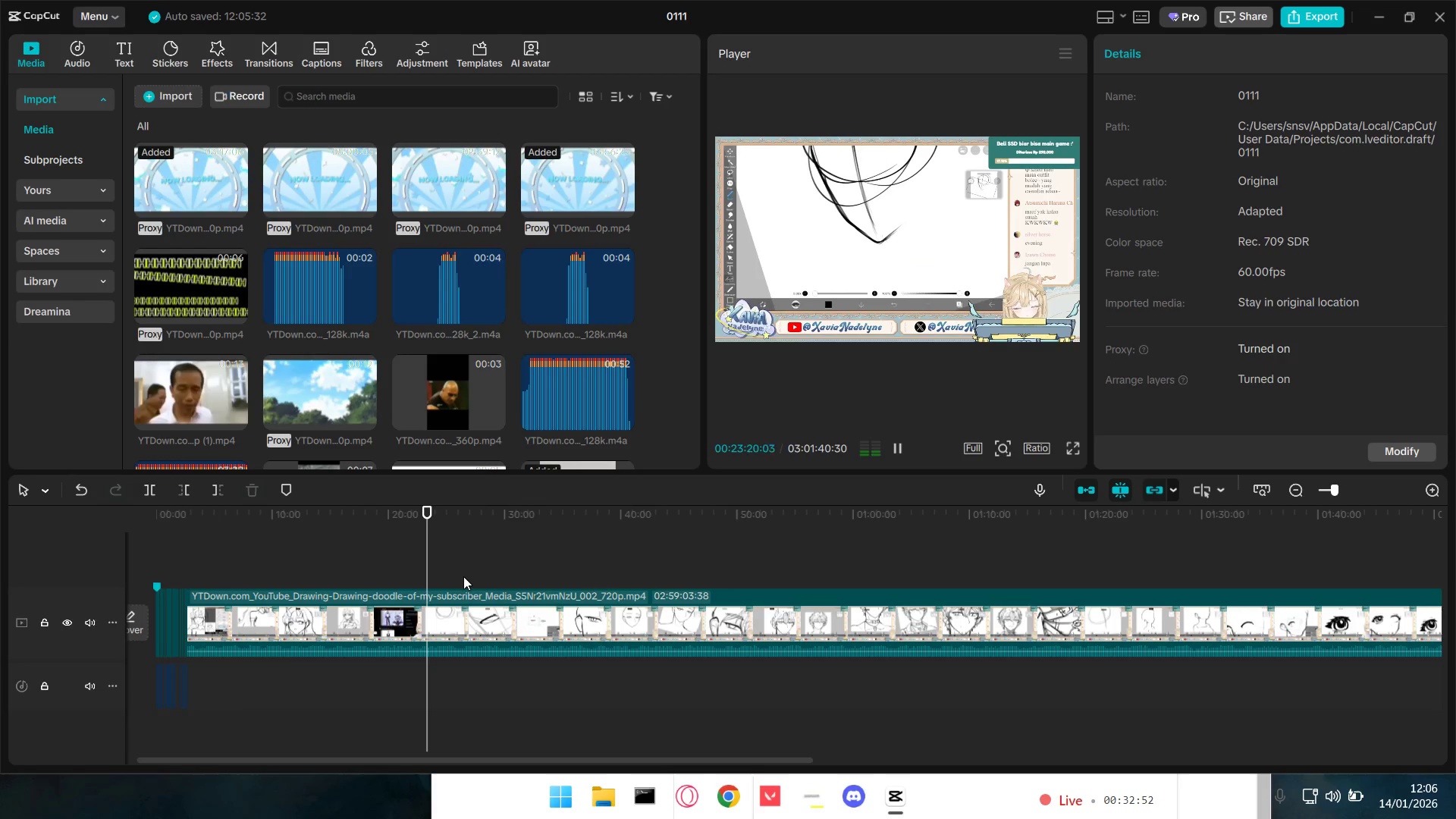 
left_click([463, 576])
 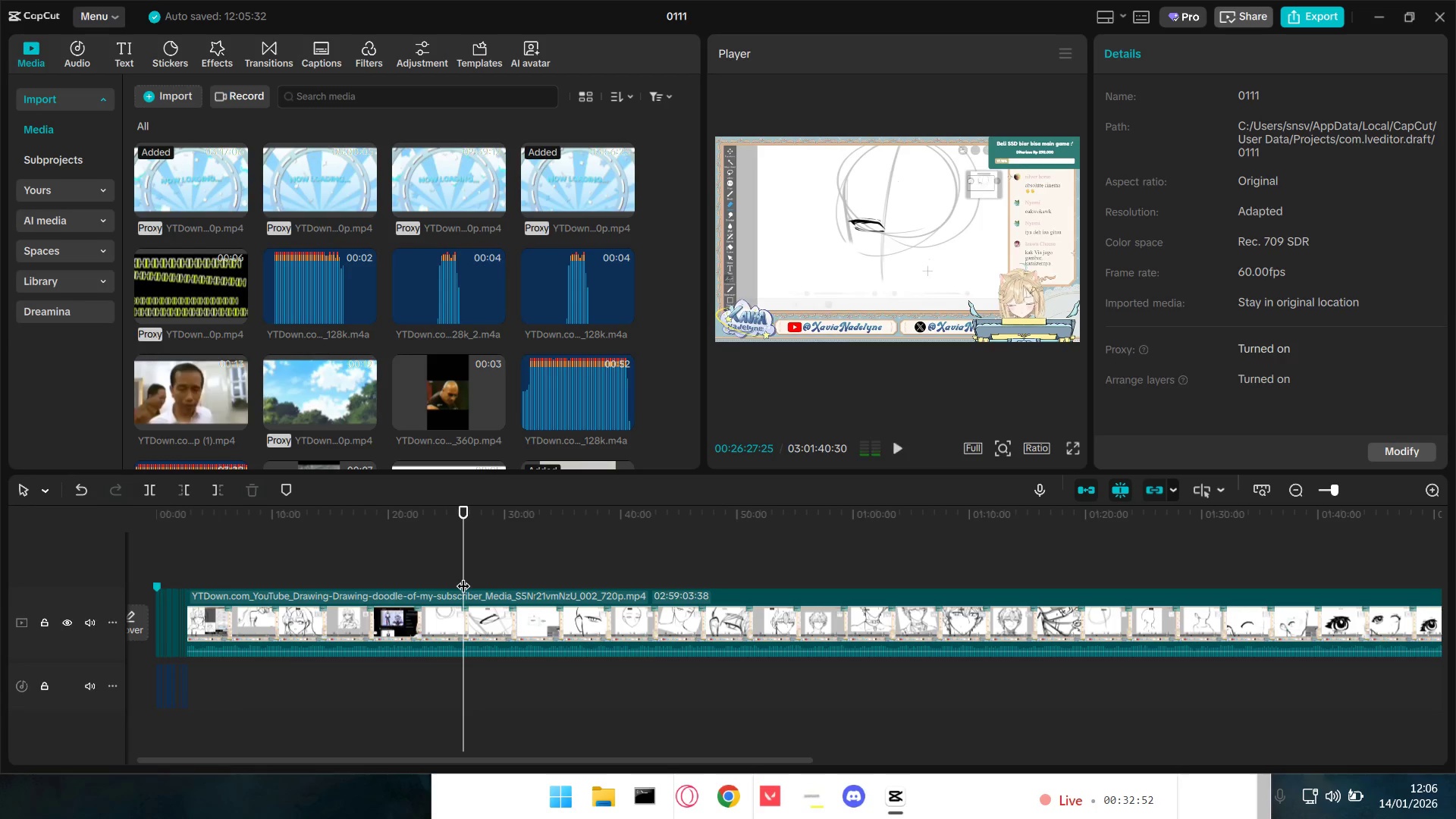 
key(Space)
 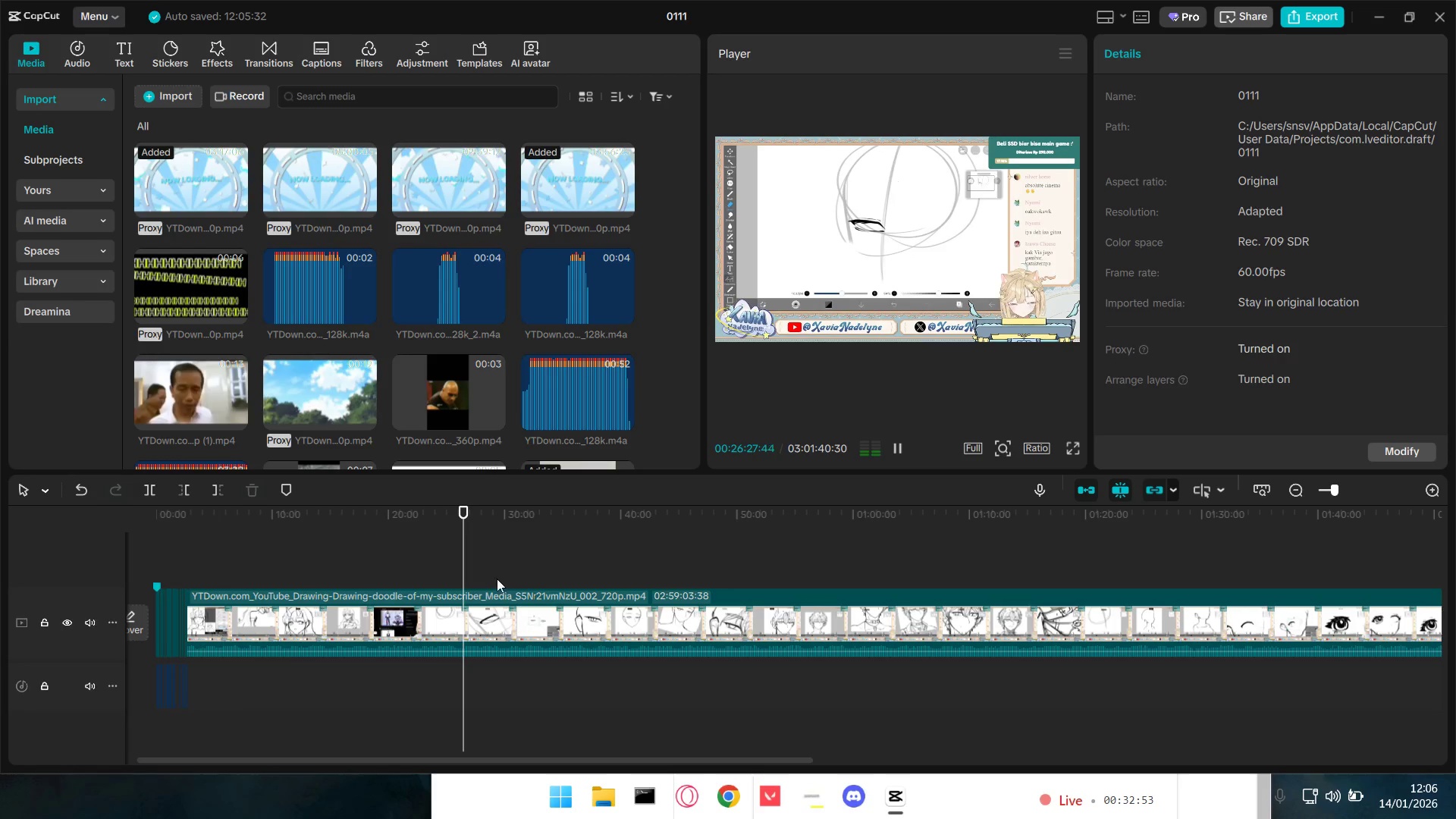 
left_click([506, 579])
 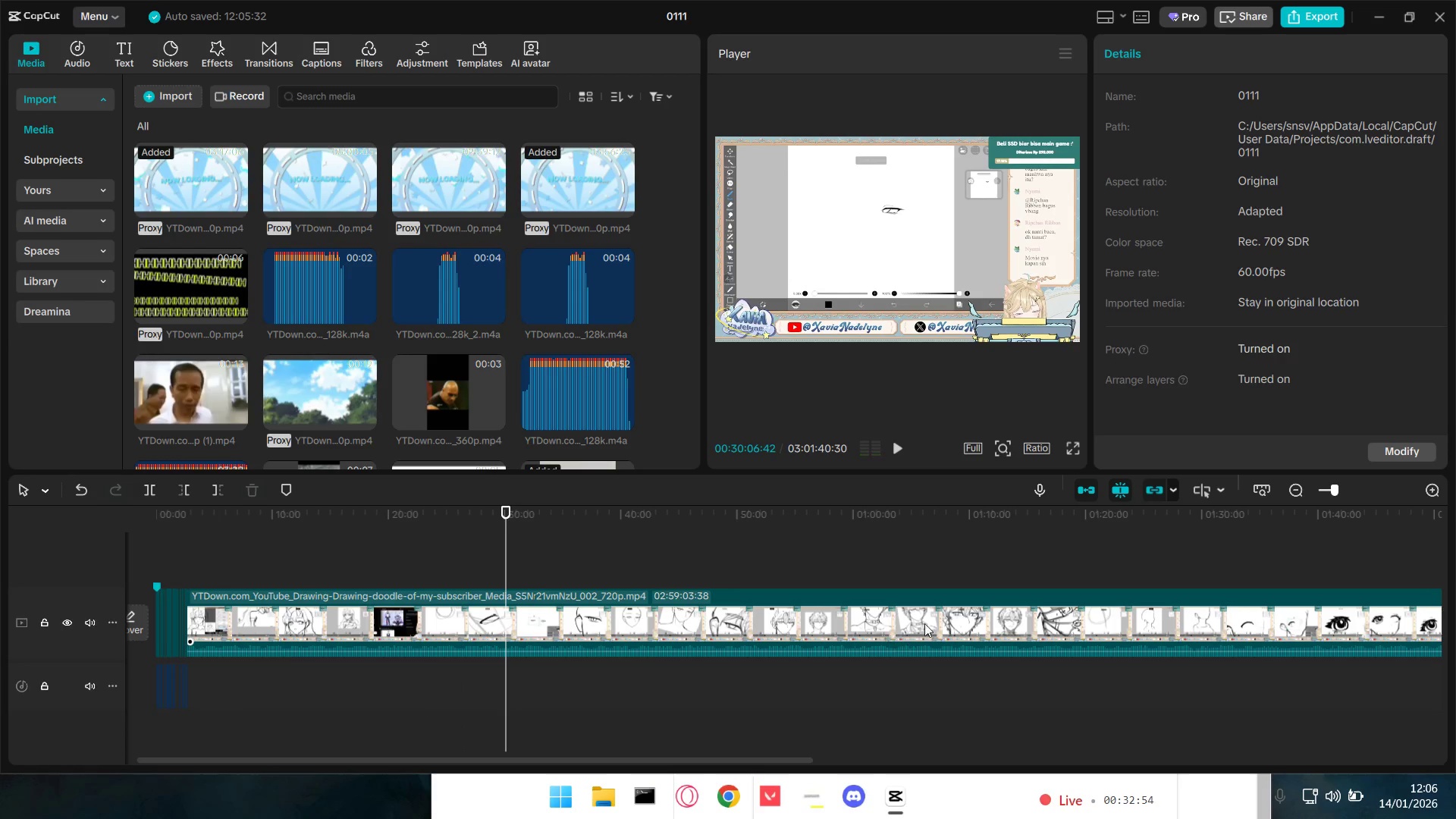 
double_click([956, 573])
 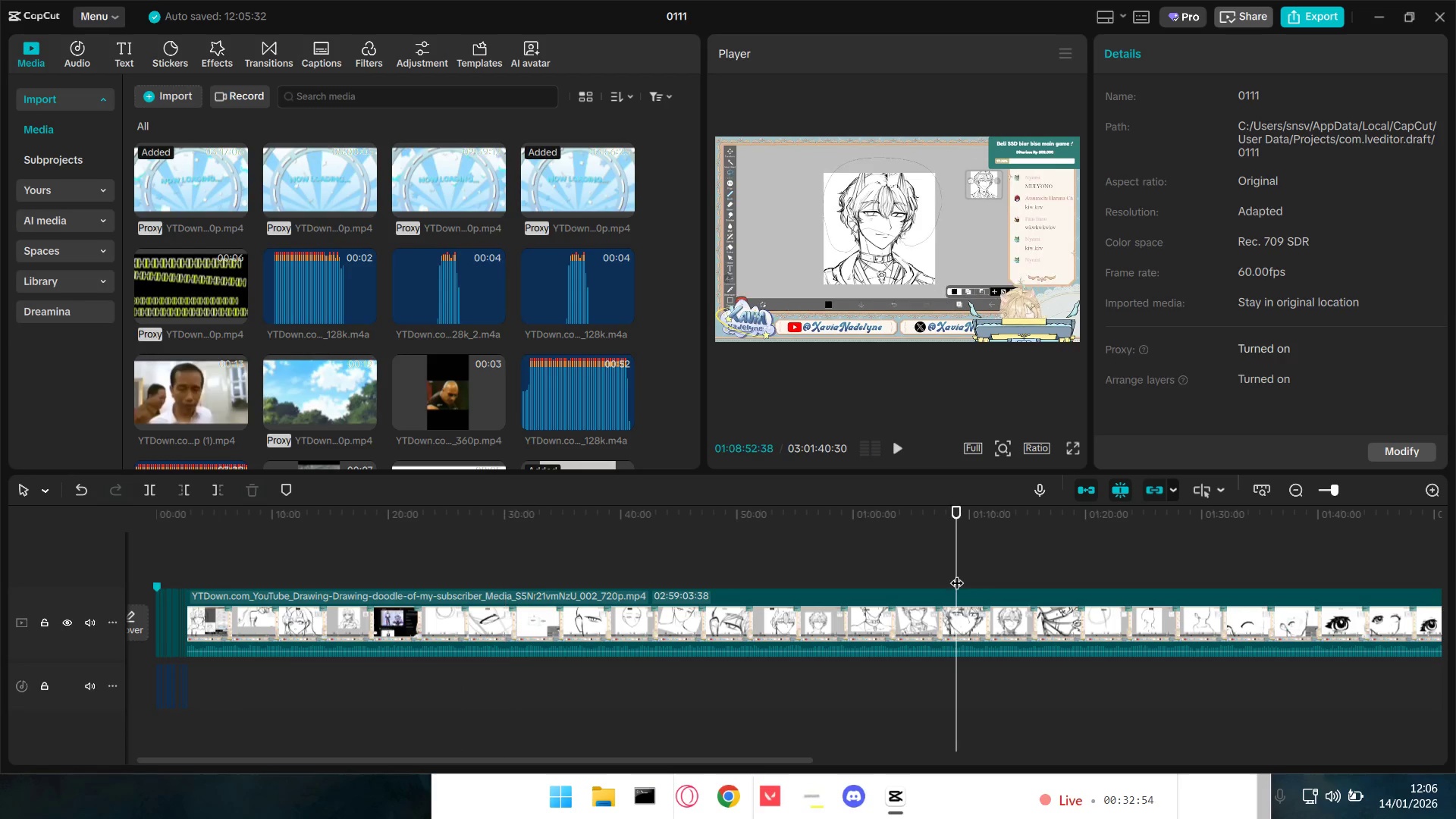 
hold_key(key=Space, duration=1.27)
 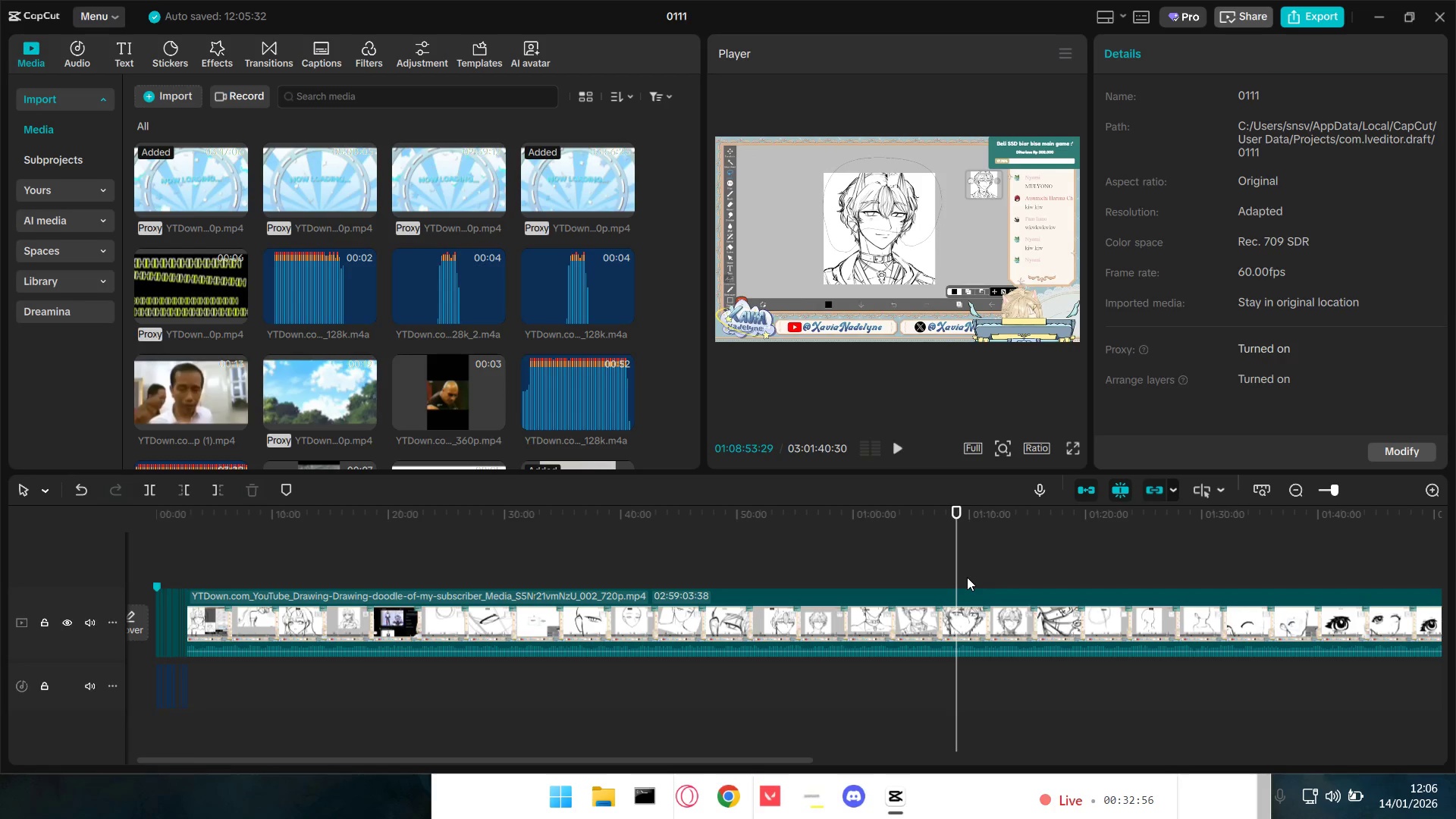 
key(Space)
 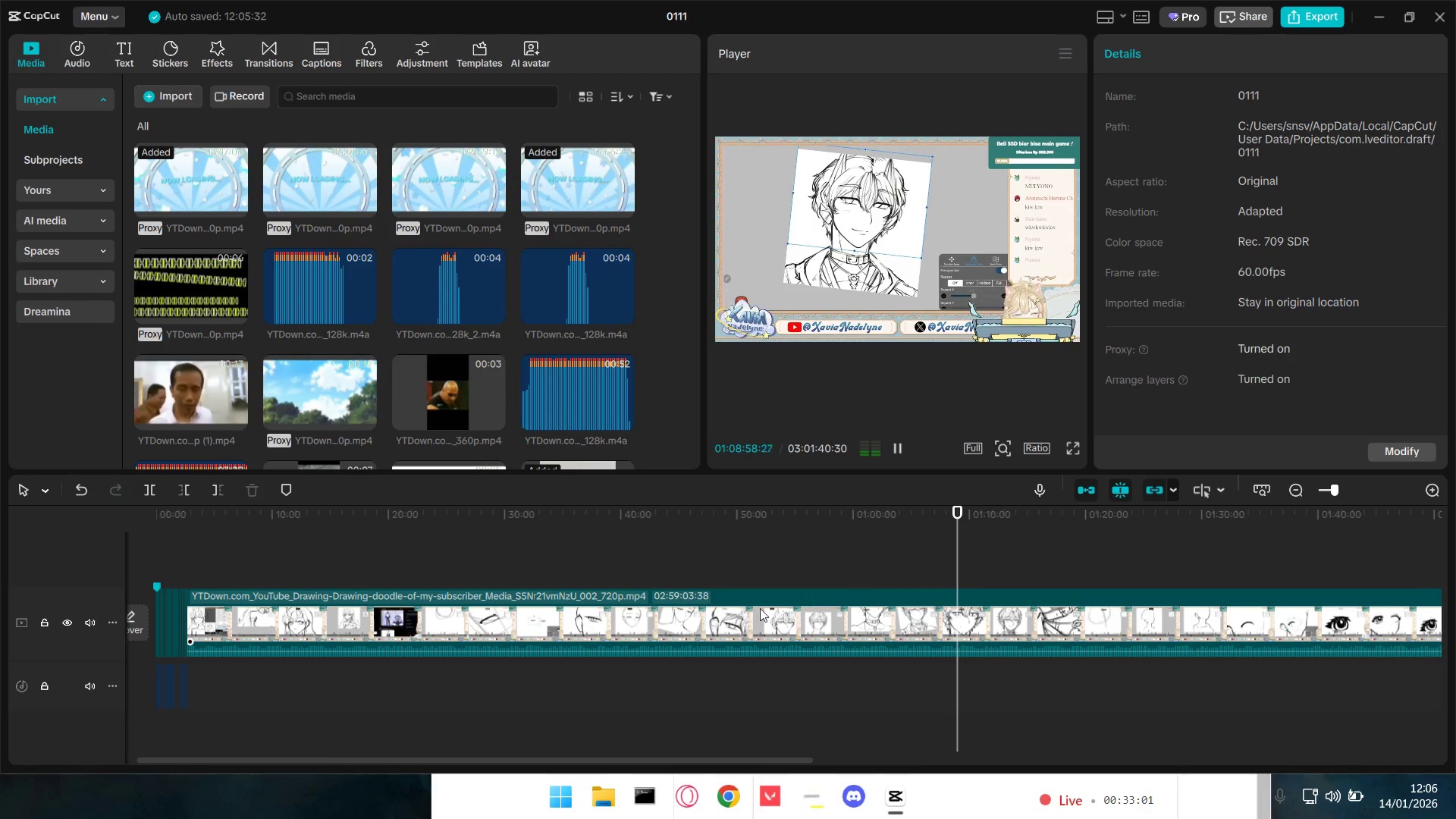 
wait(6.7)
 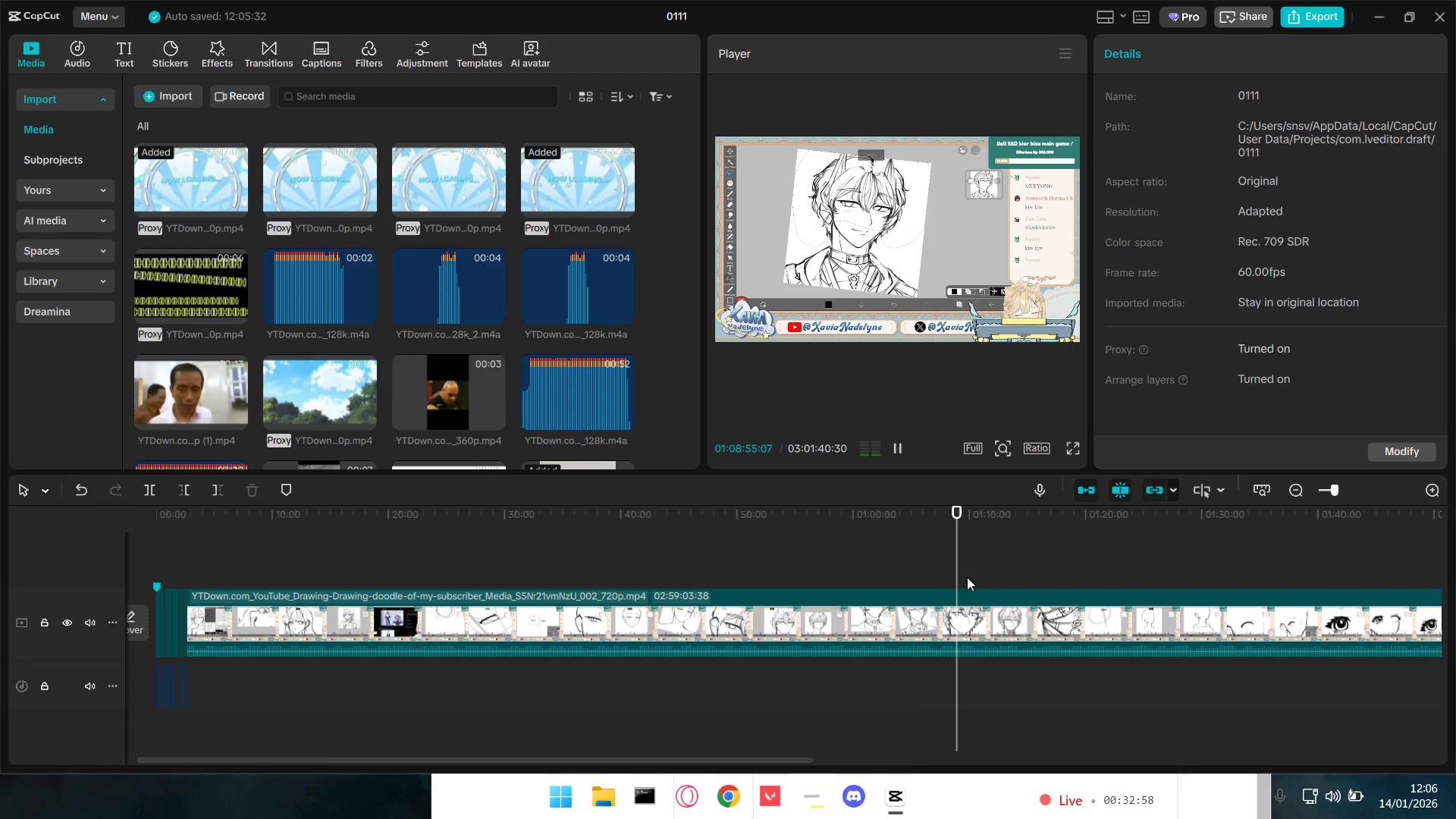 
key(Space)
 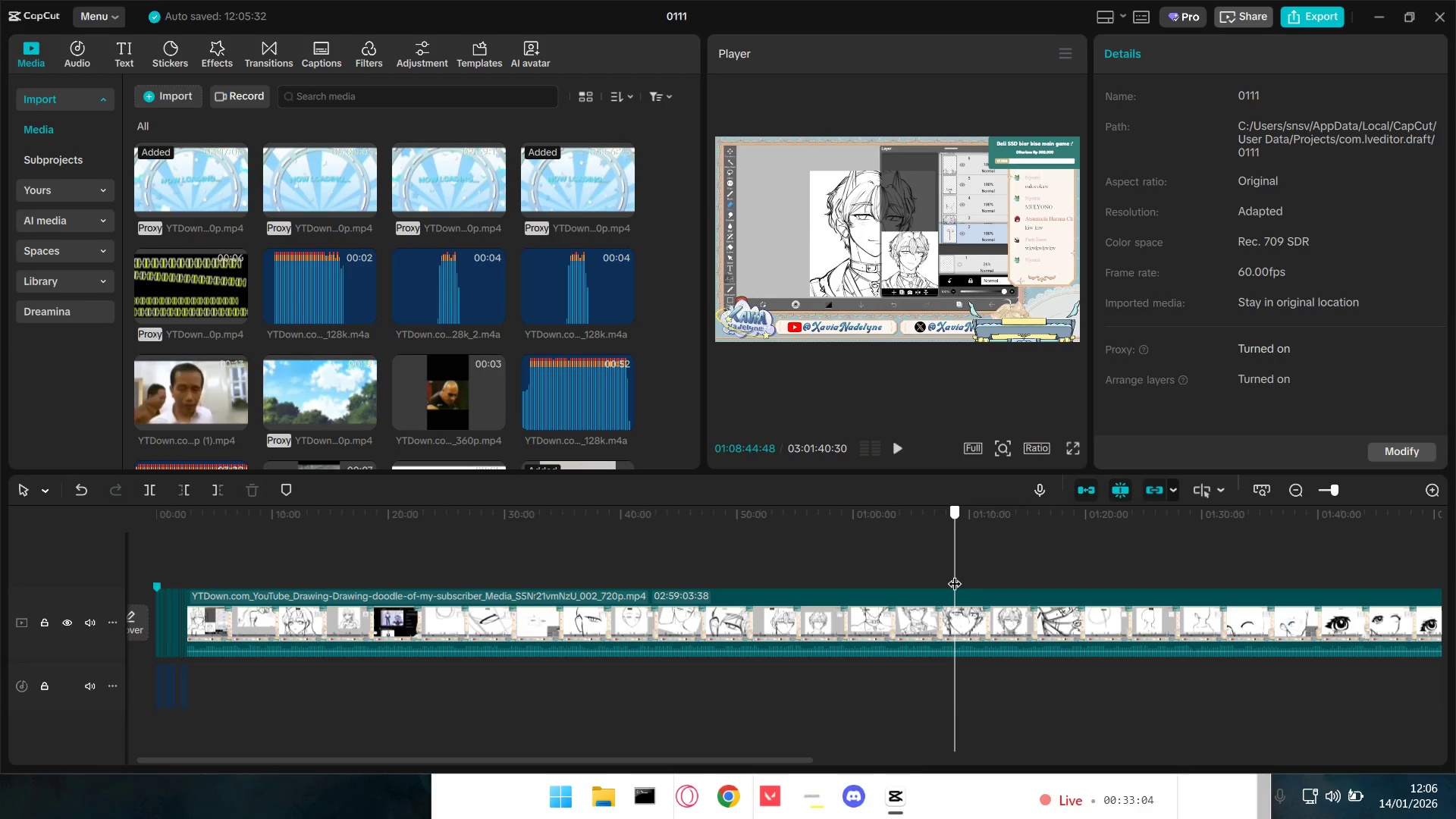 
key(Space)
 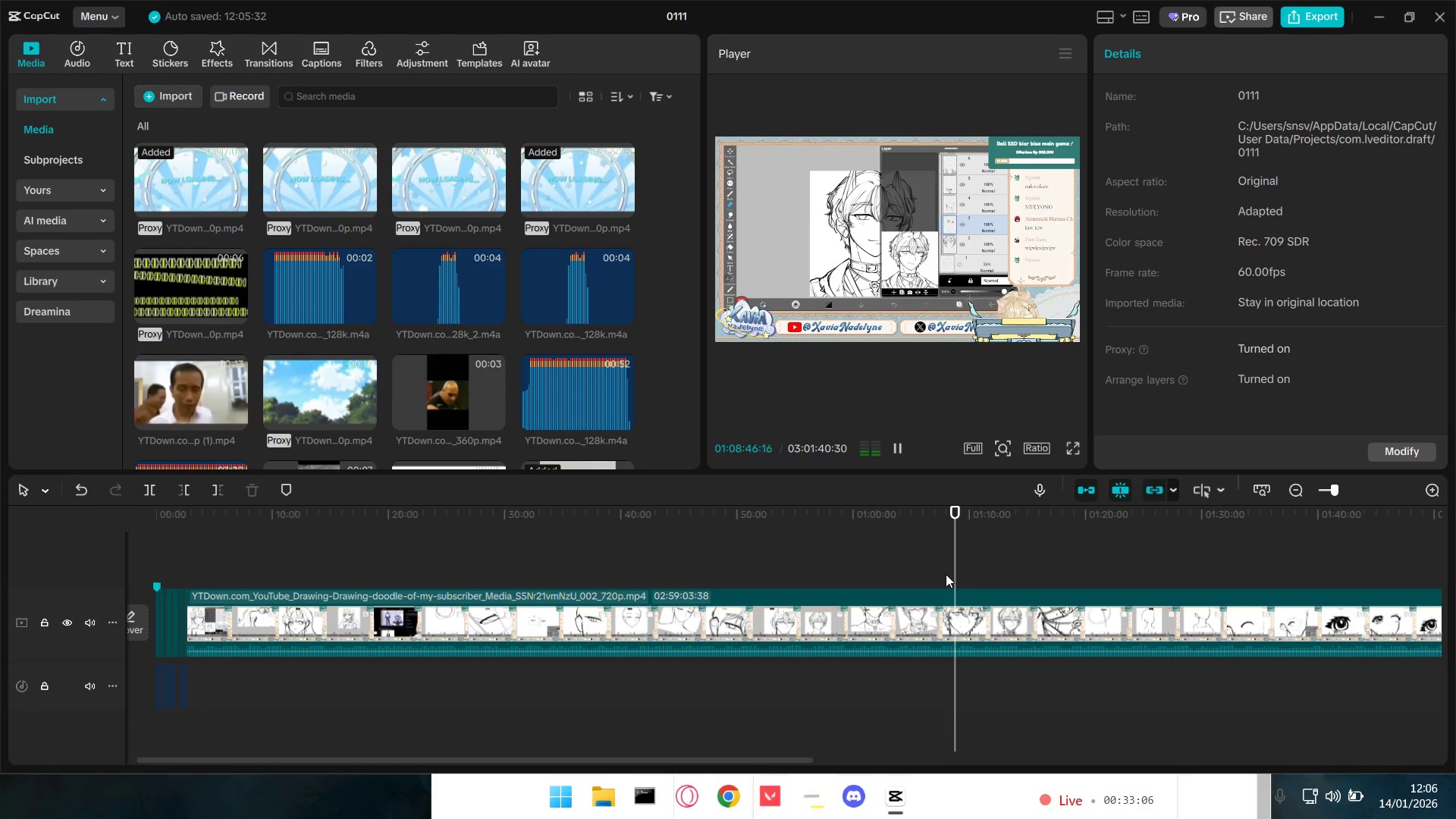 
hold_key(key=ControlLeft, duration=0.58)
scroll: coordinate [959, 686], scroll_direction: up, amount: 6.0
 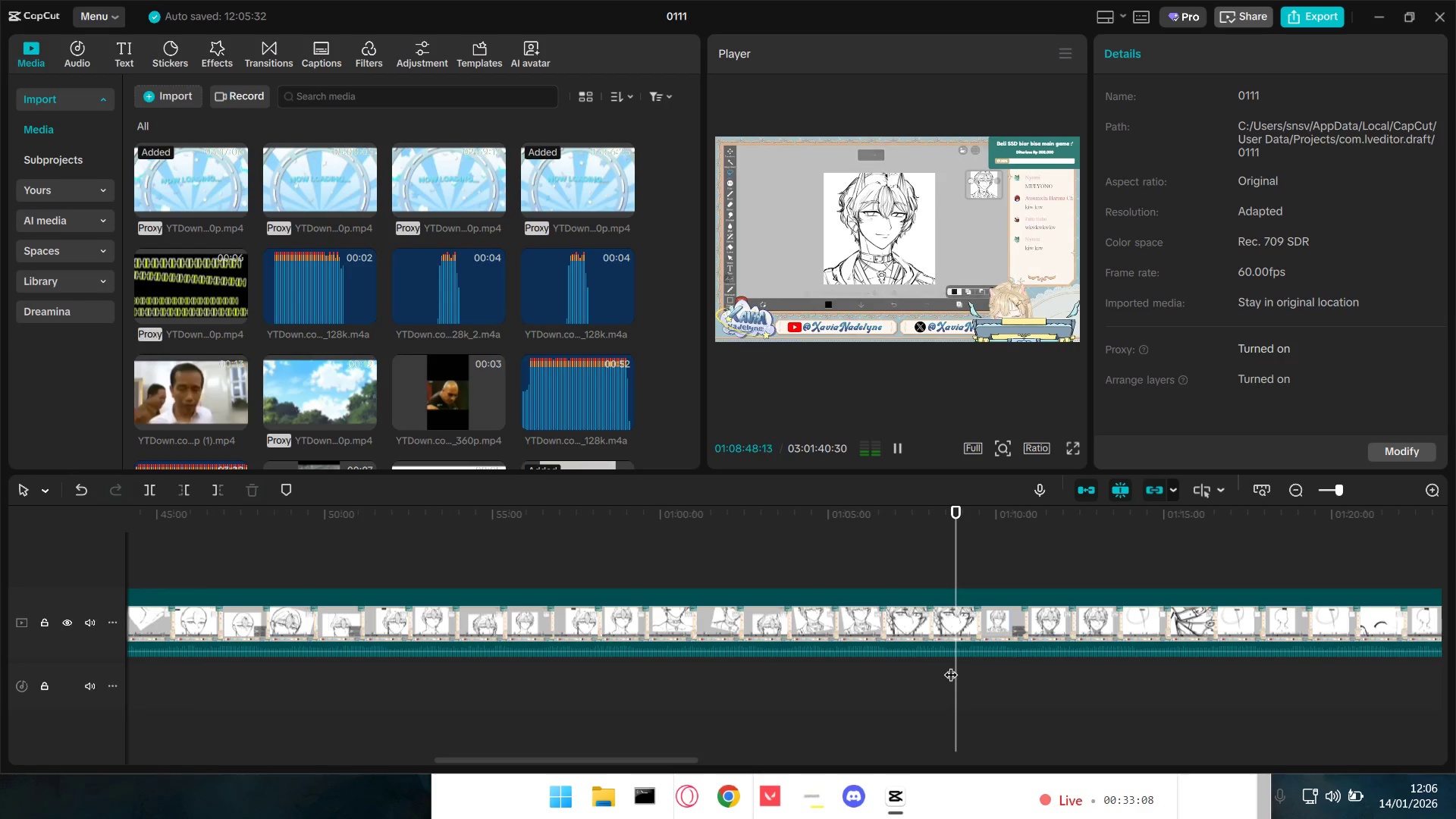 
key(Space)
 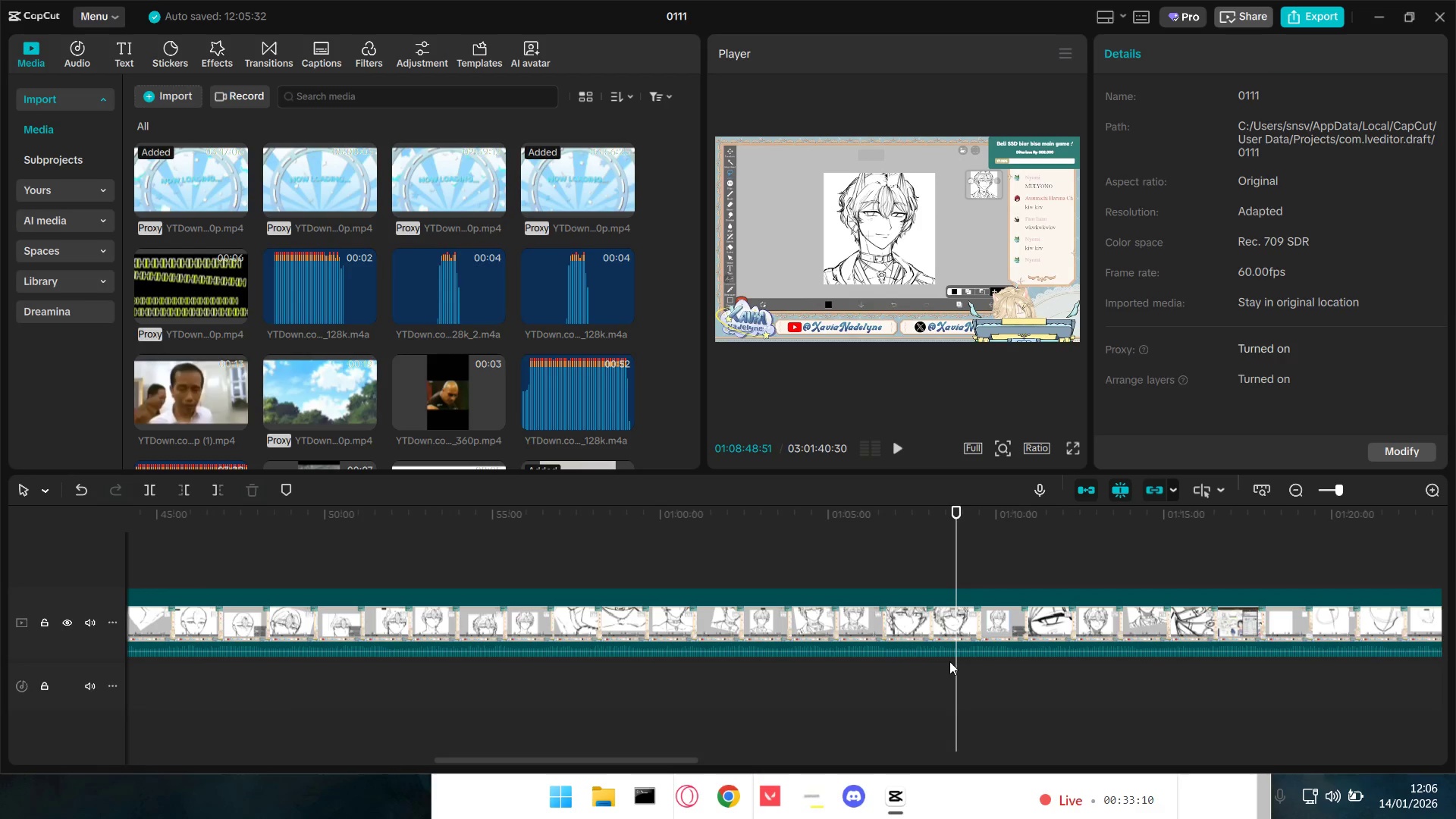 
key(Q)
 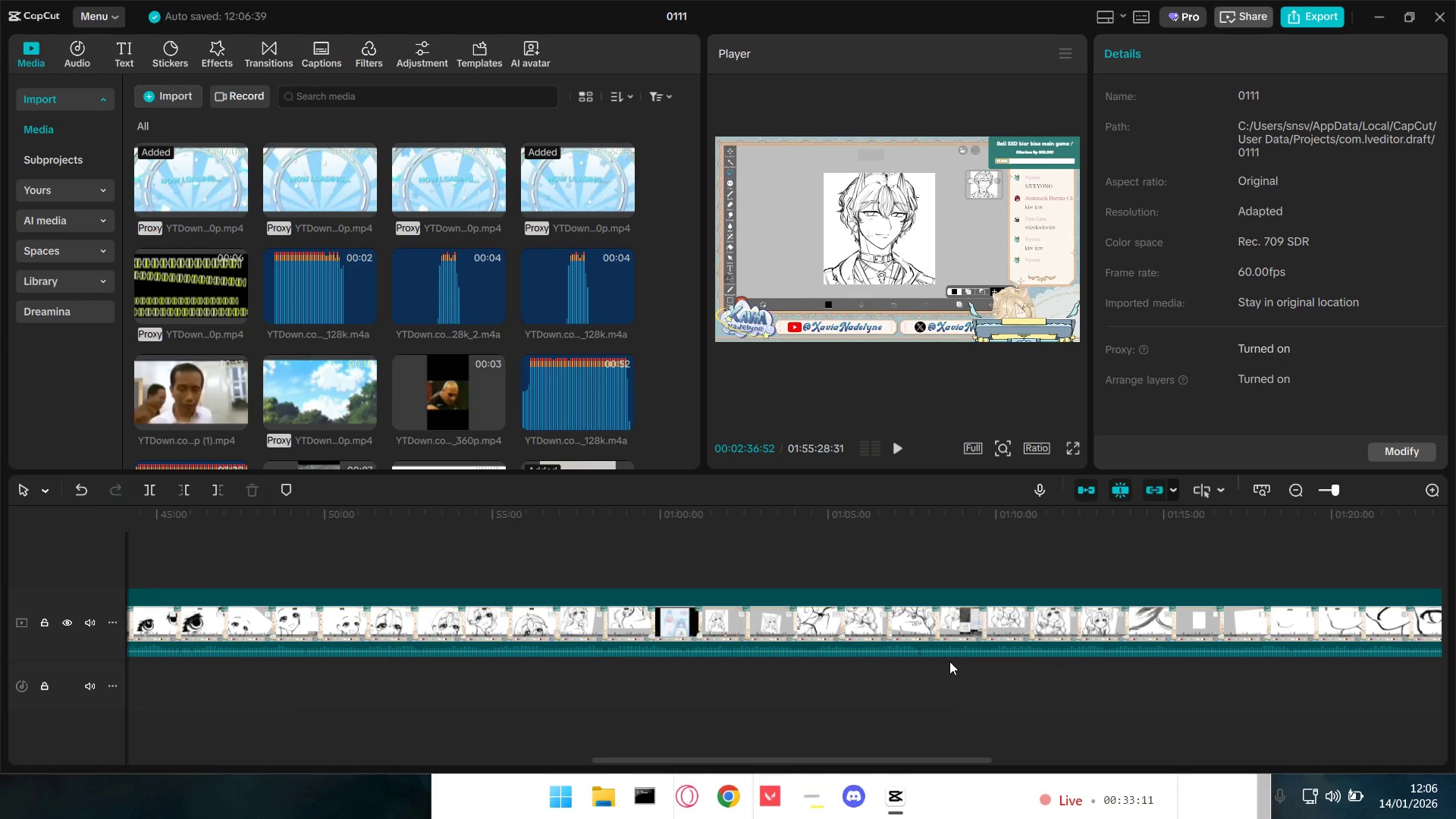 
key(Space)
 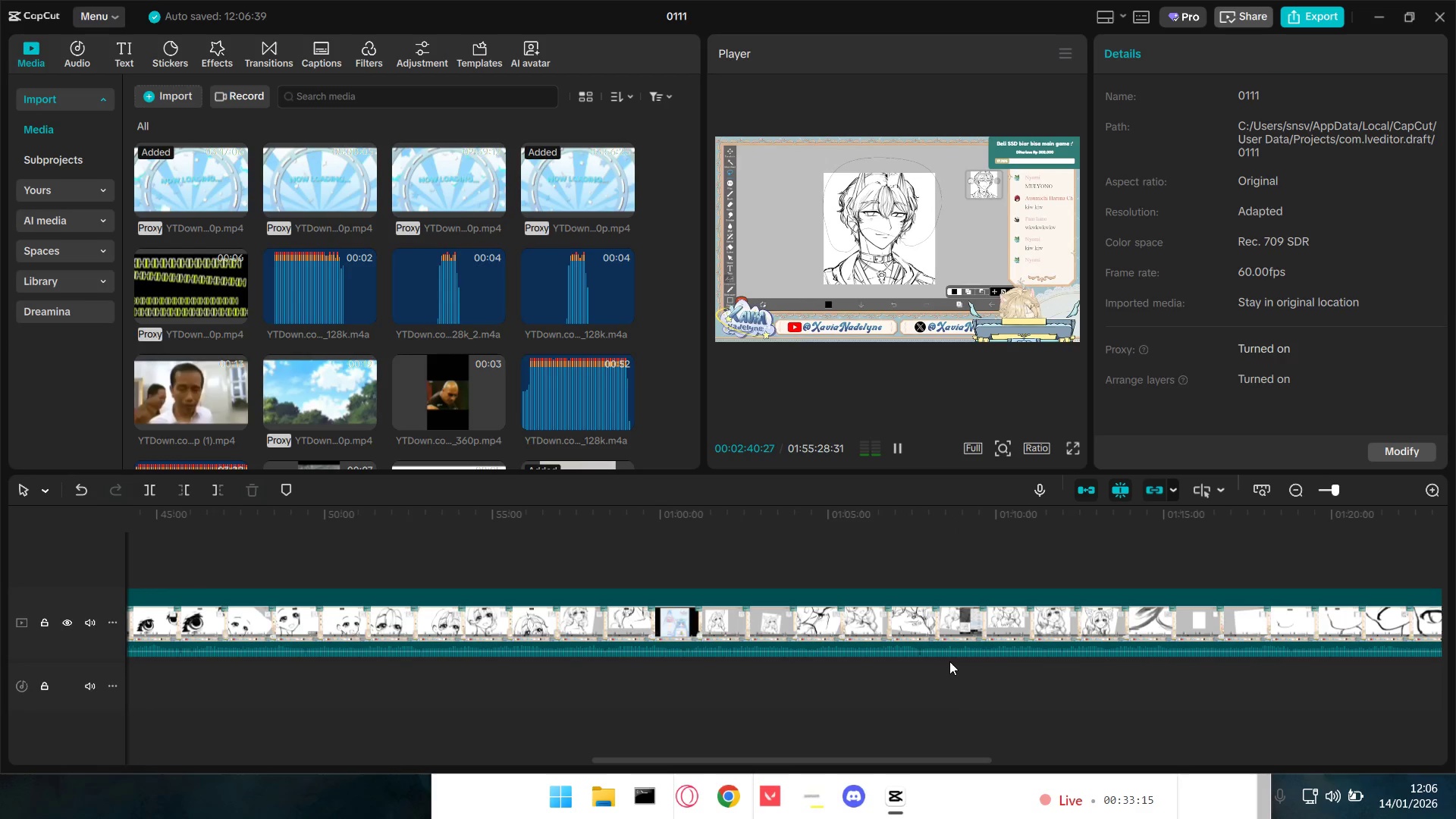 
left_click_drag(start_coordinate=[654, 762], to_coordinate=[39, 774])
 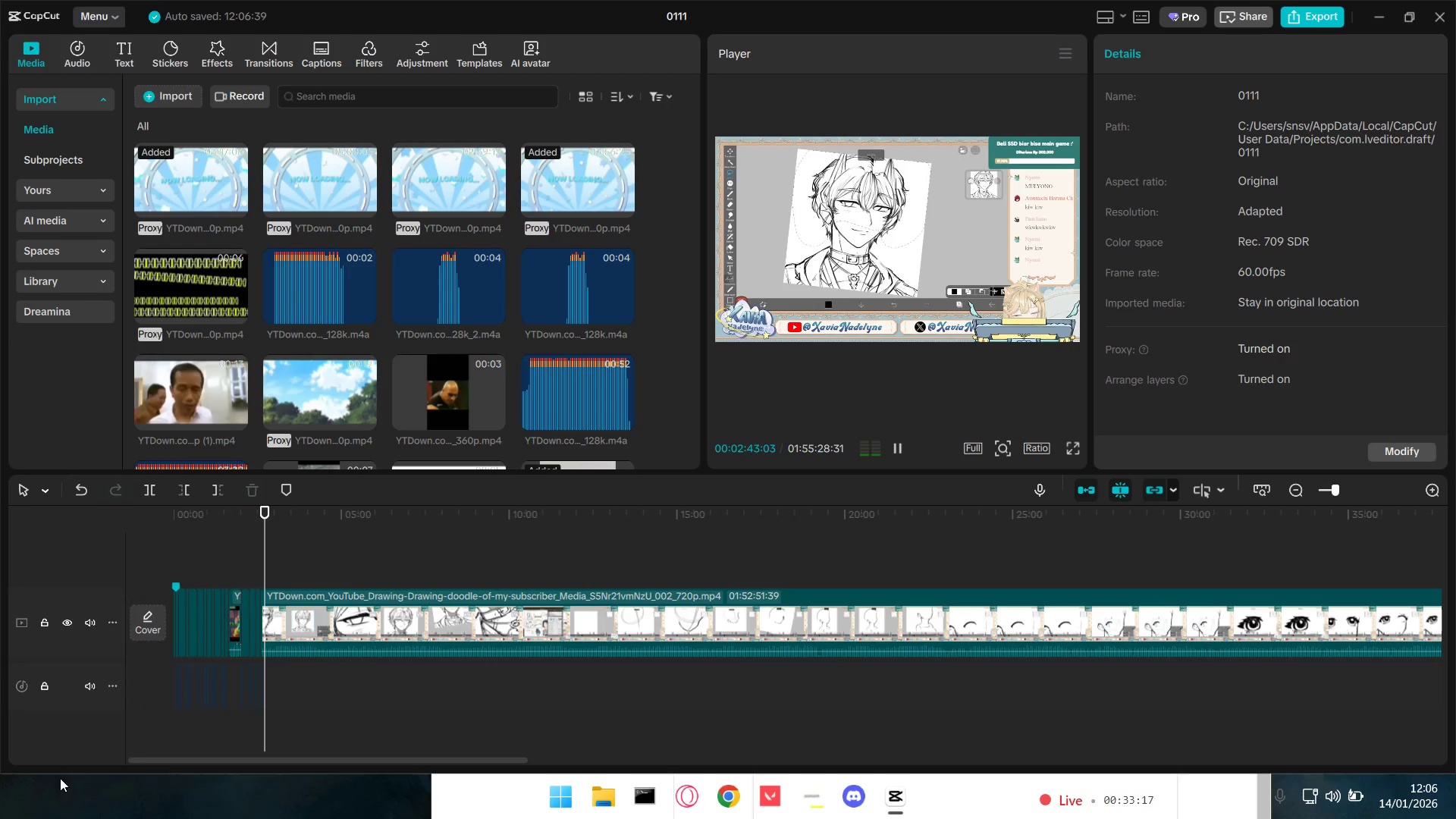 
key(Control+Z)
 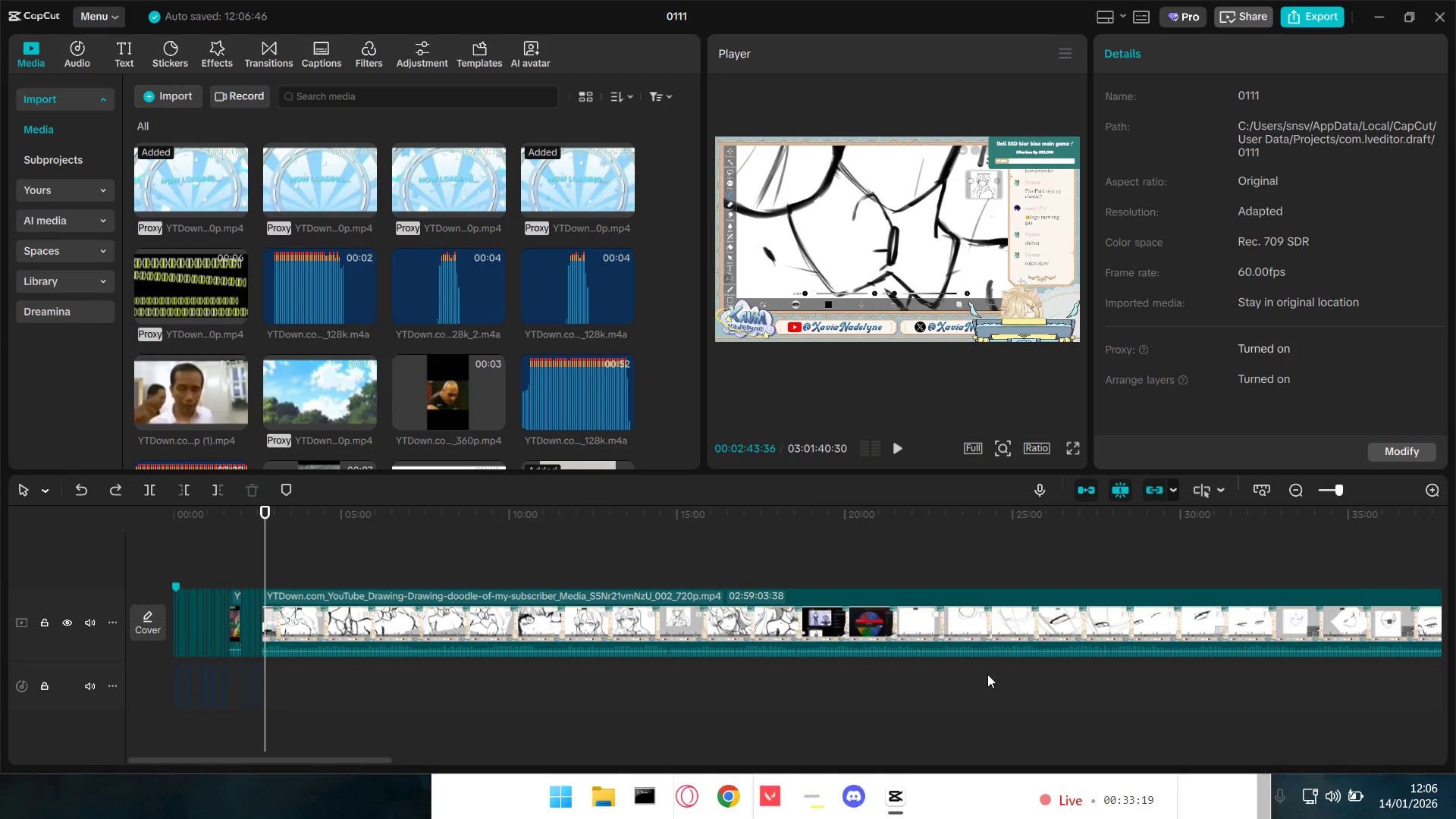 
key(Control+X)
 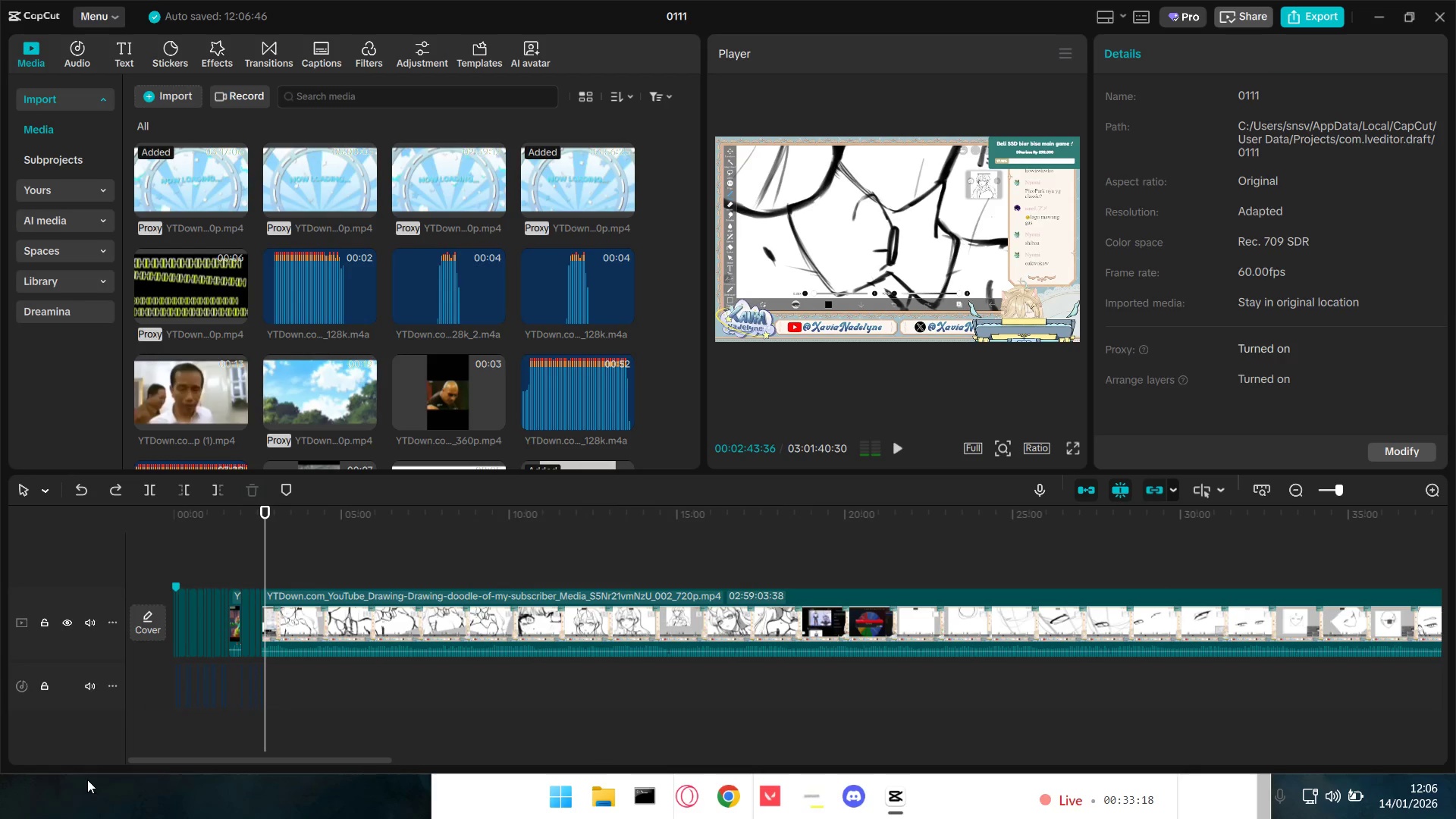 
left_click([1257, 541])
 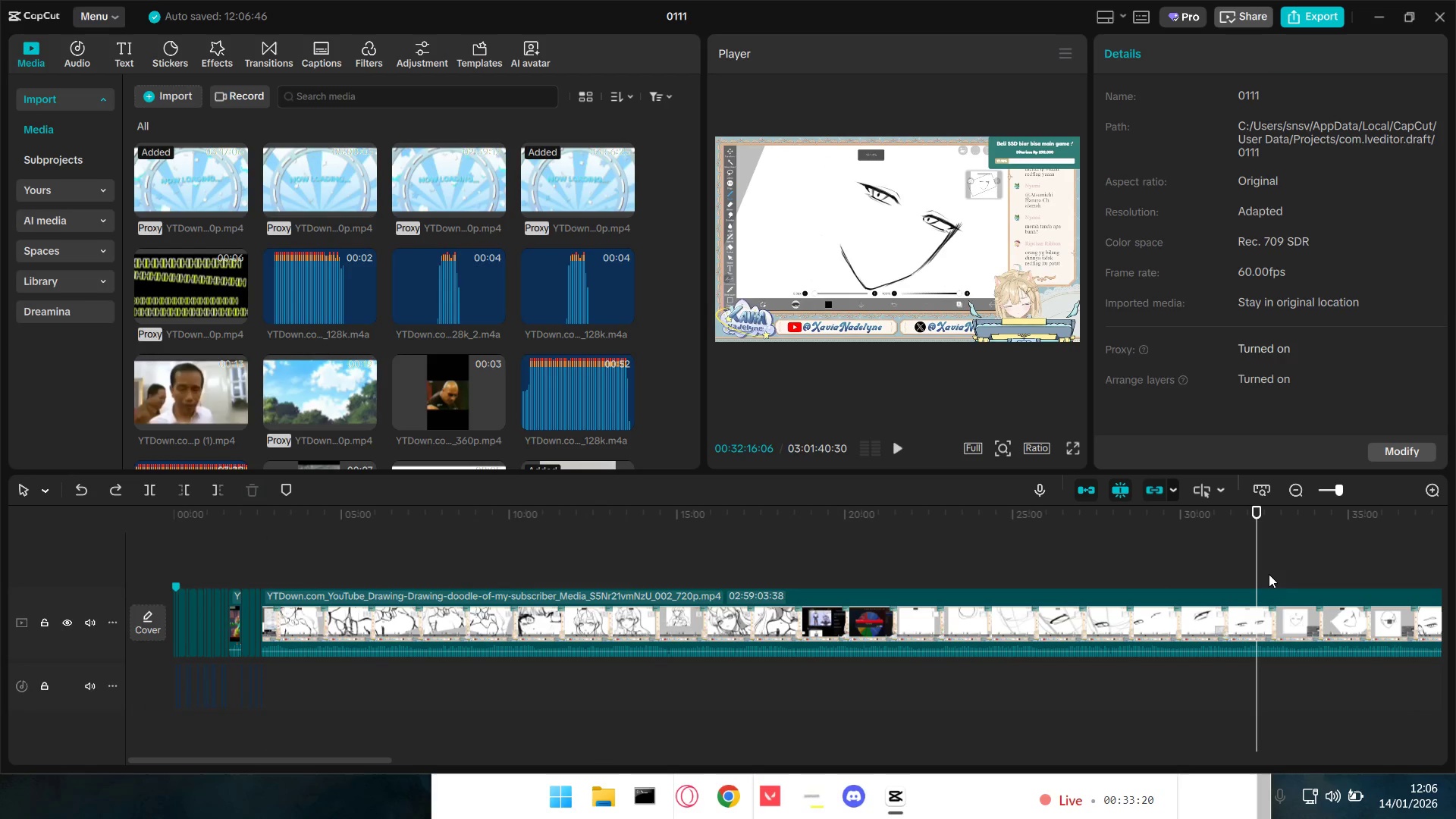 
hold_key(key=ControlLeft, duration=1.06)
scroll: coordinate [1269, 573], scroll_direction: down, amount: 4.0
 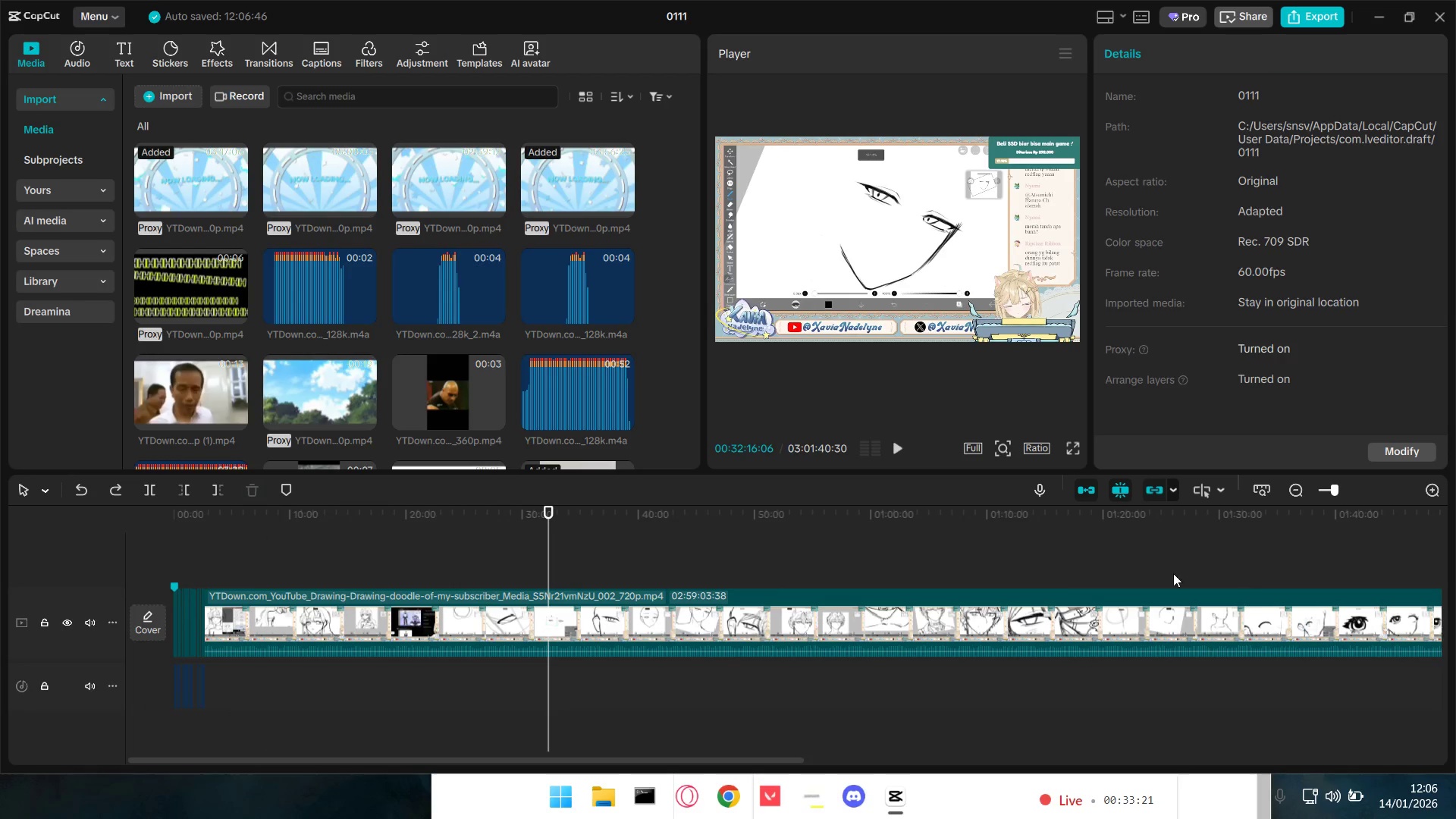 
left_click([1000, 566])
 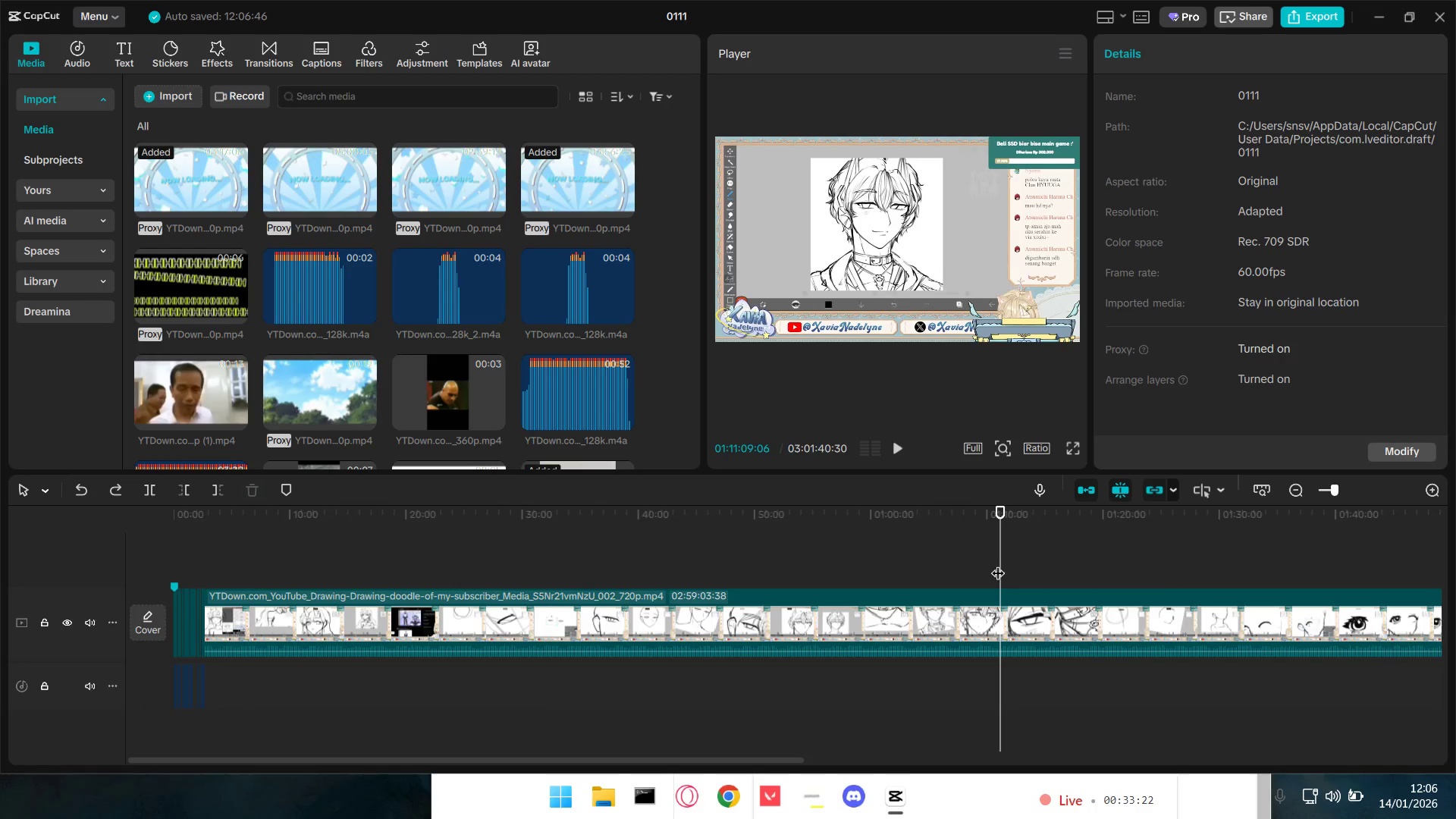 
left_click_drag(start_coordinate=[998, 563], to_coordinate=[1004, 563])
 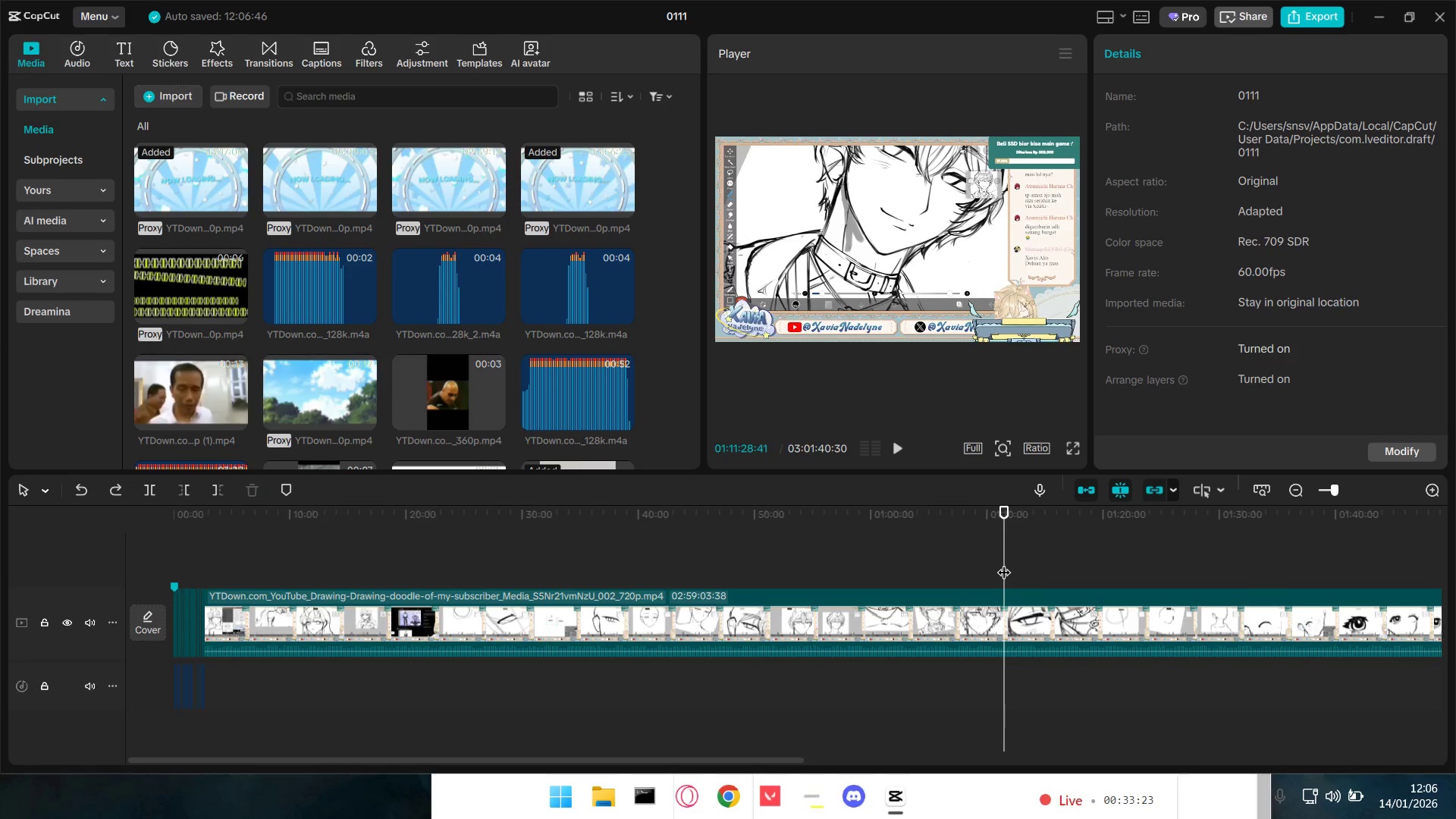 
key(Space)
 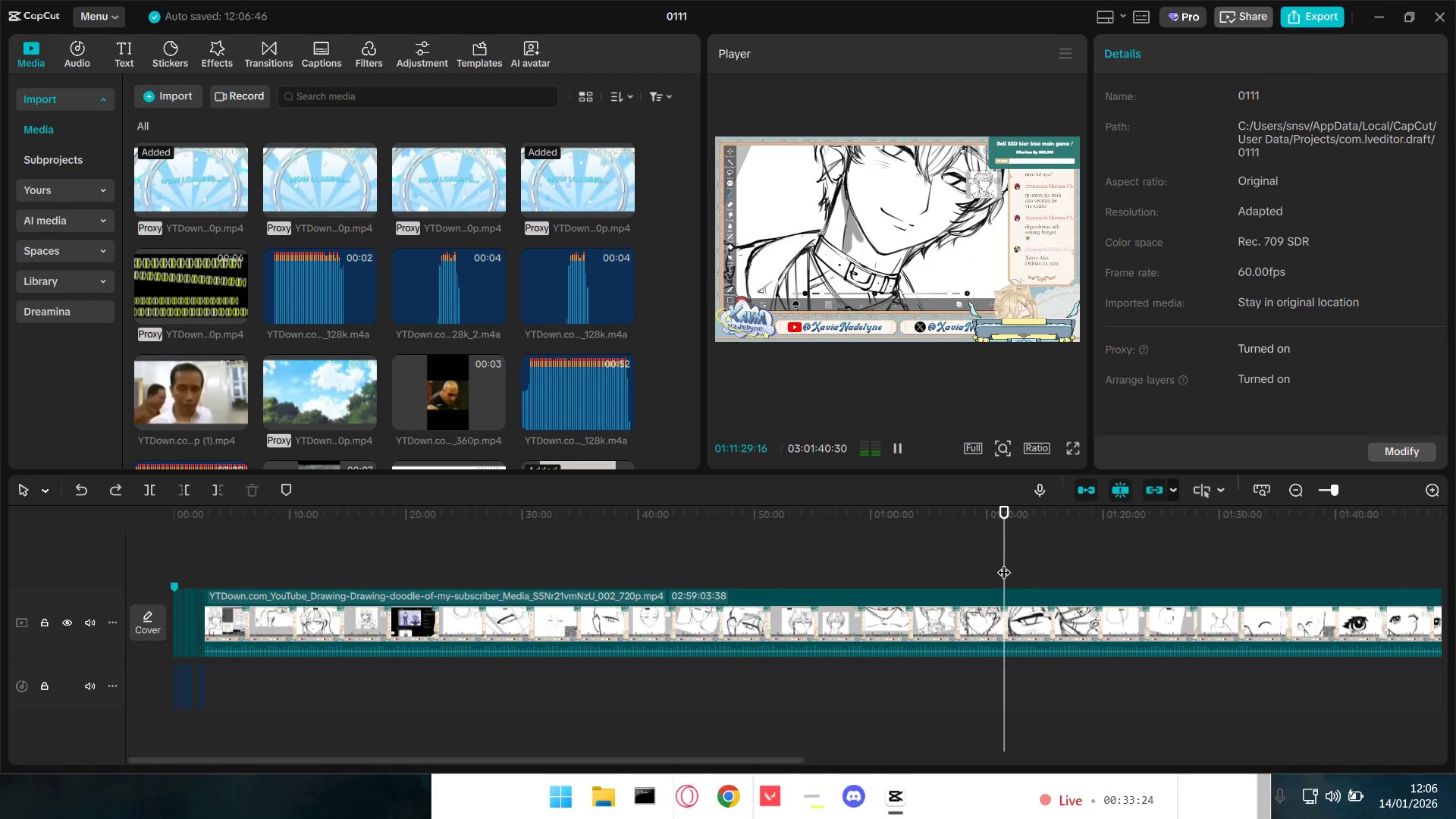 
left_click_drag(start_coordinate=[1005, 563], to_coordinate=[973, 562])
 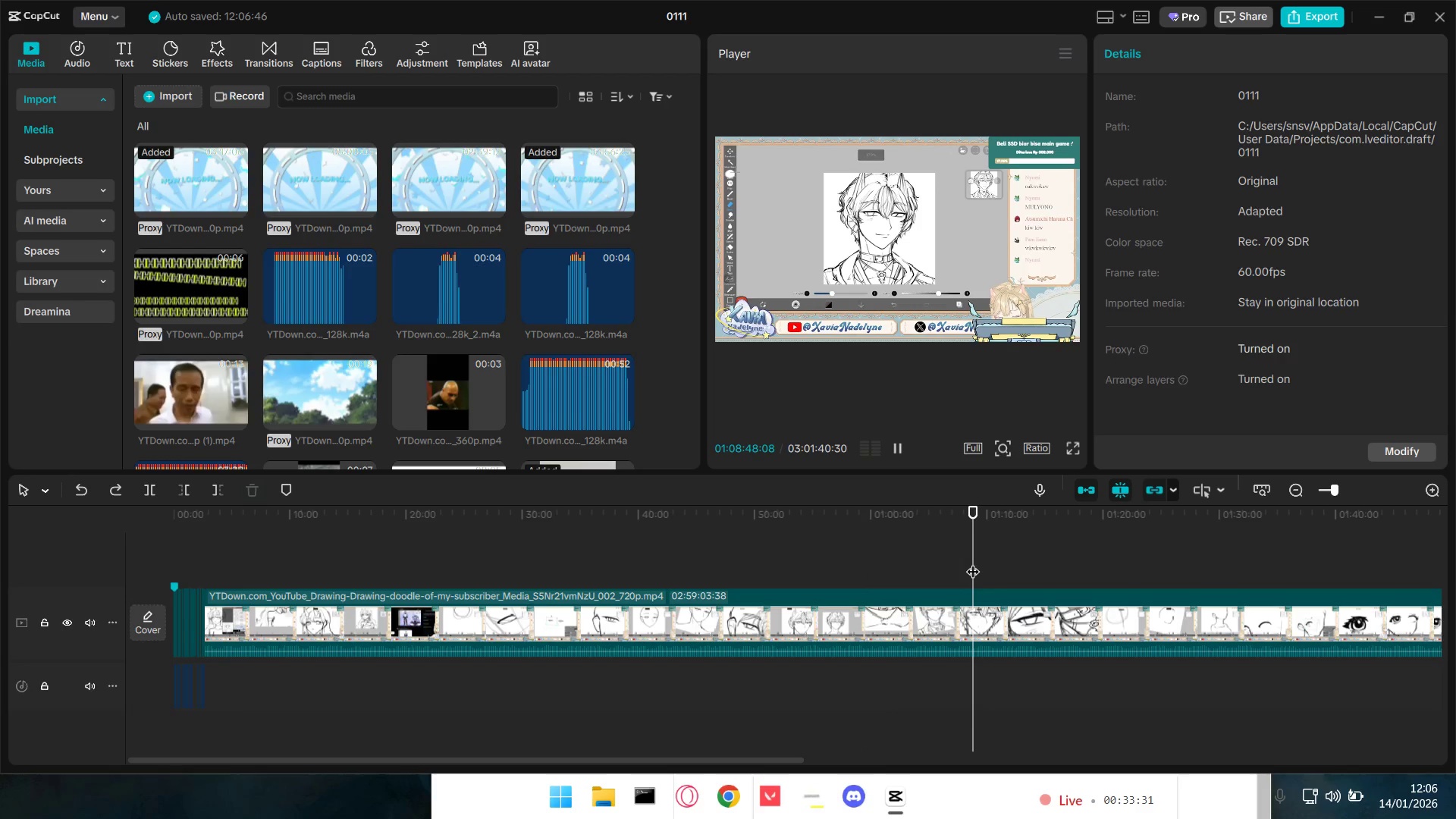 
key(Space)
 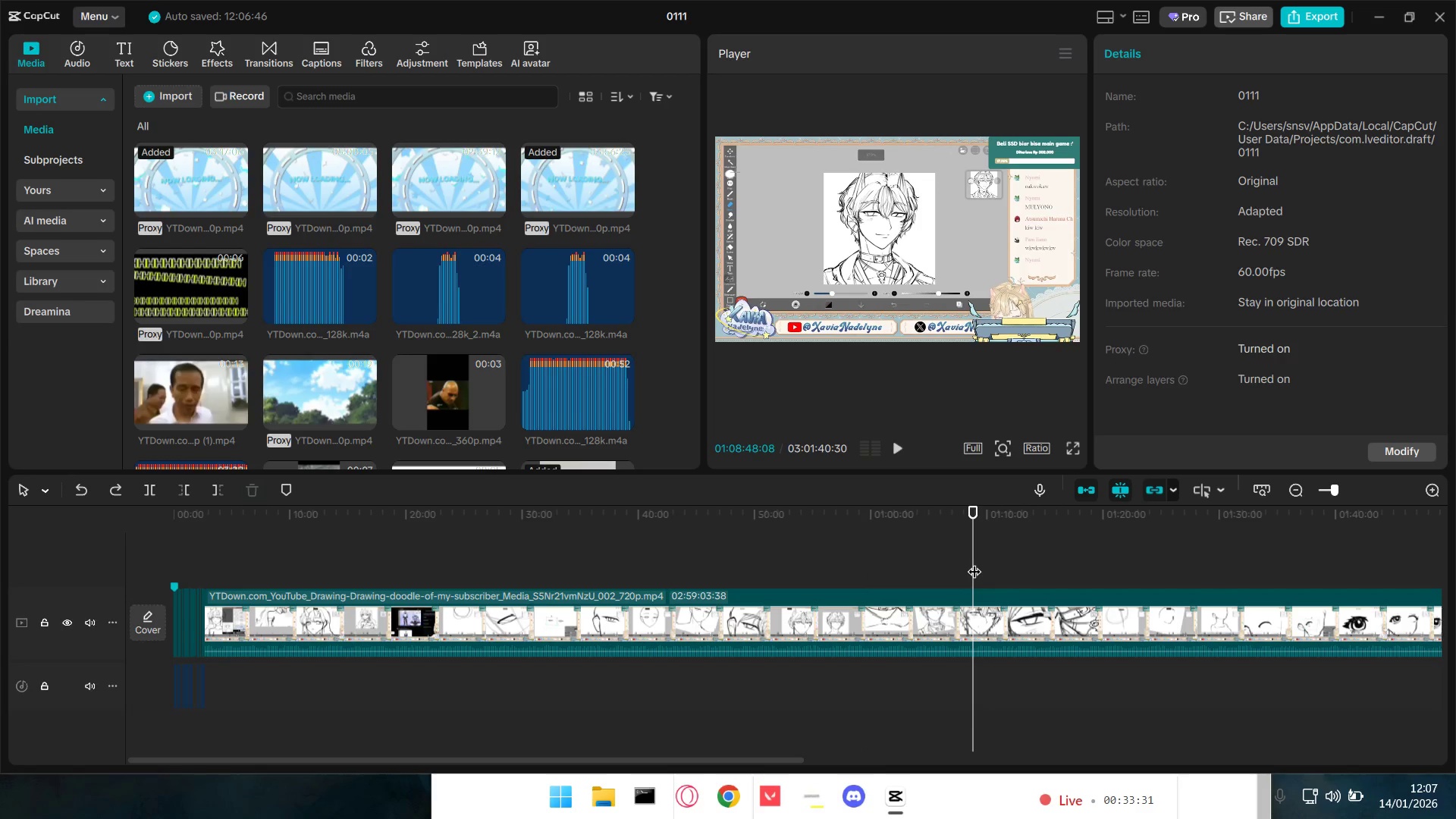 
key(Space)
 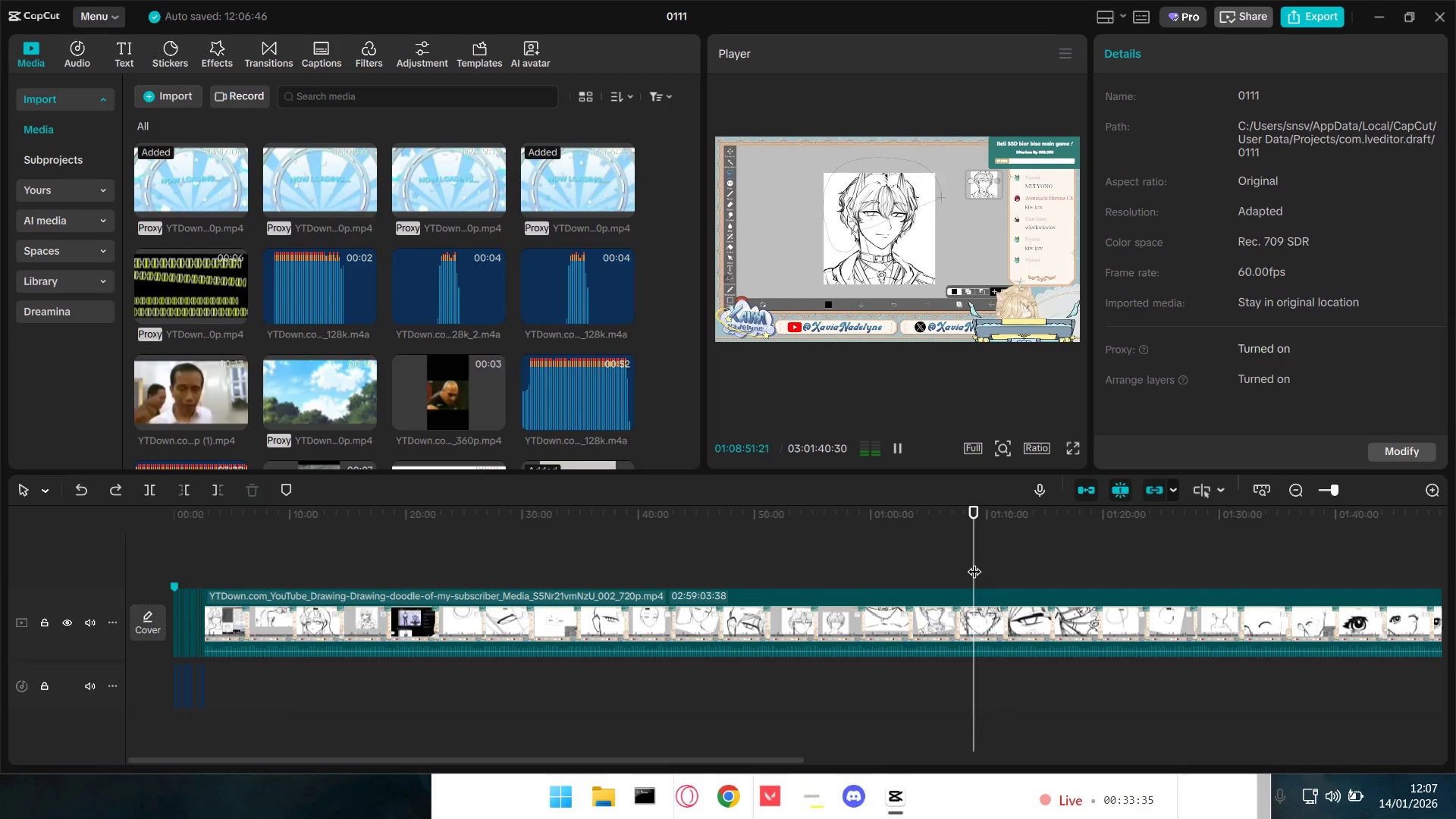 
key(Space)
 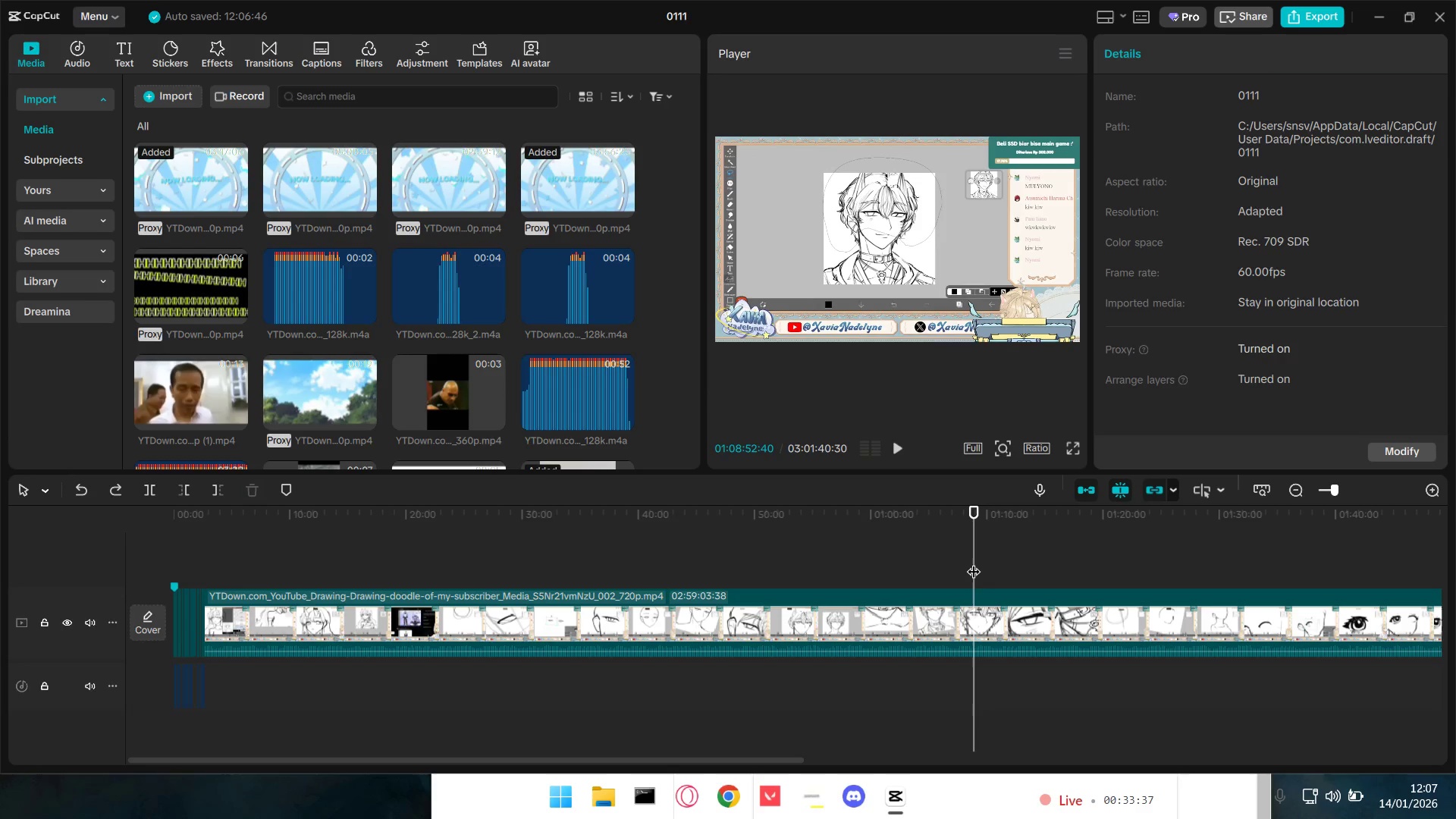 
key(Q)
 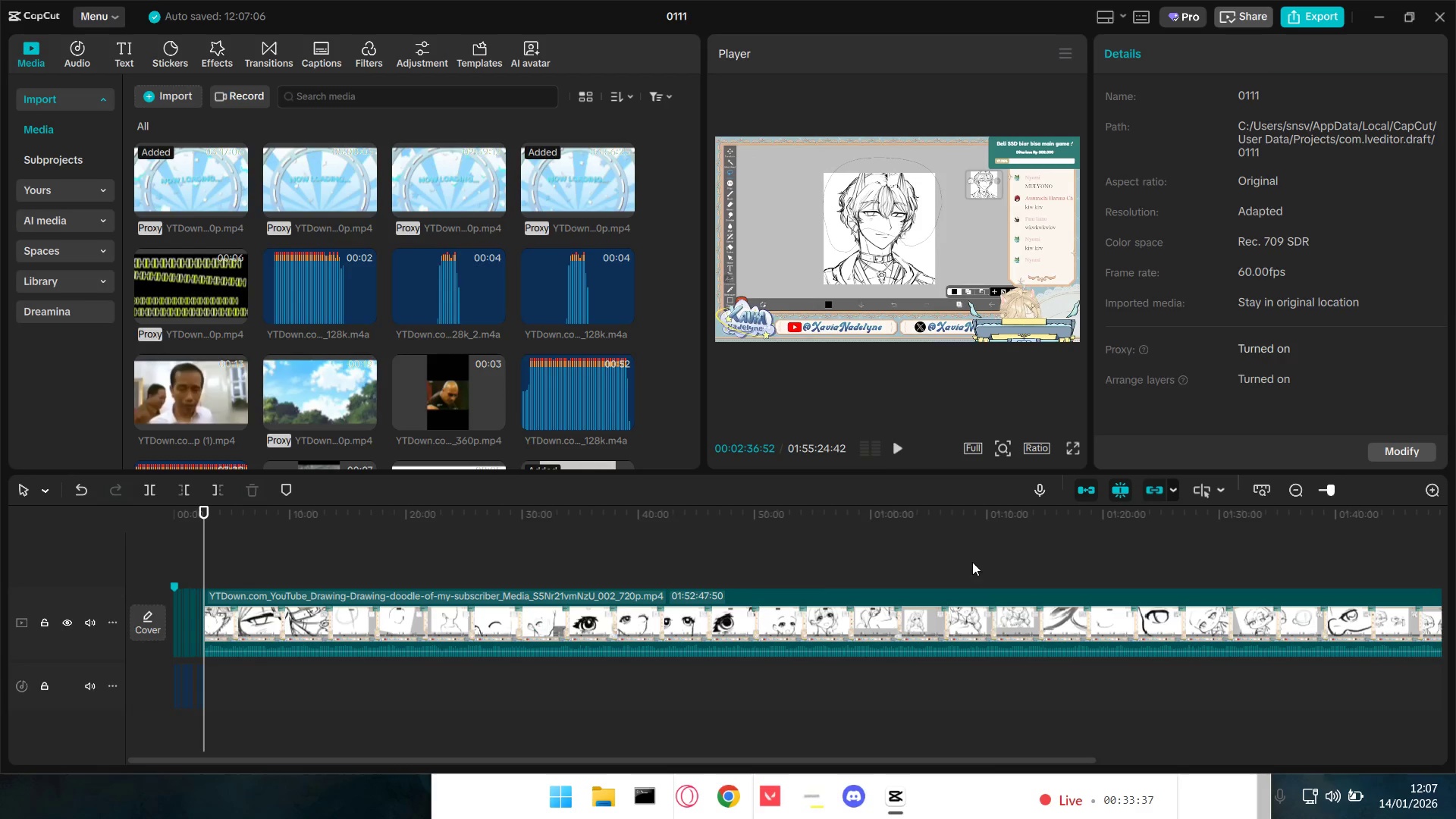 
key(Space)
 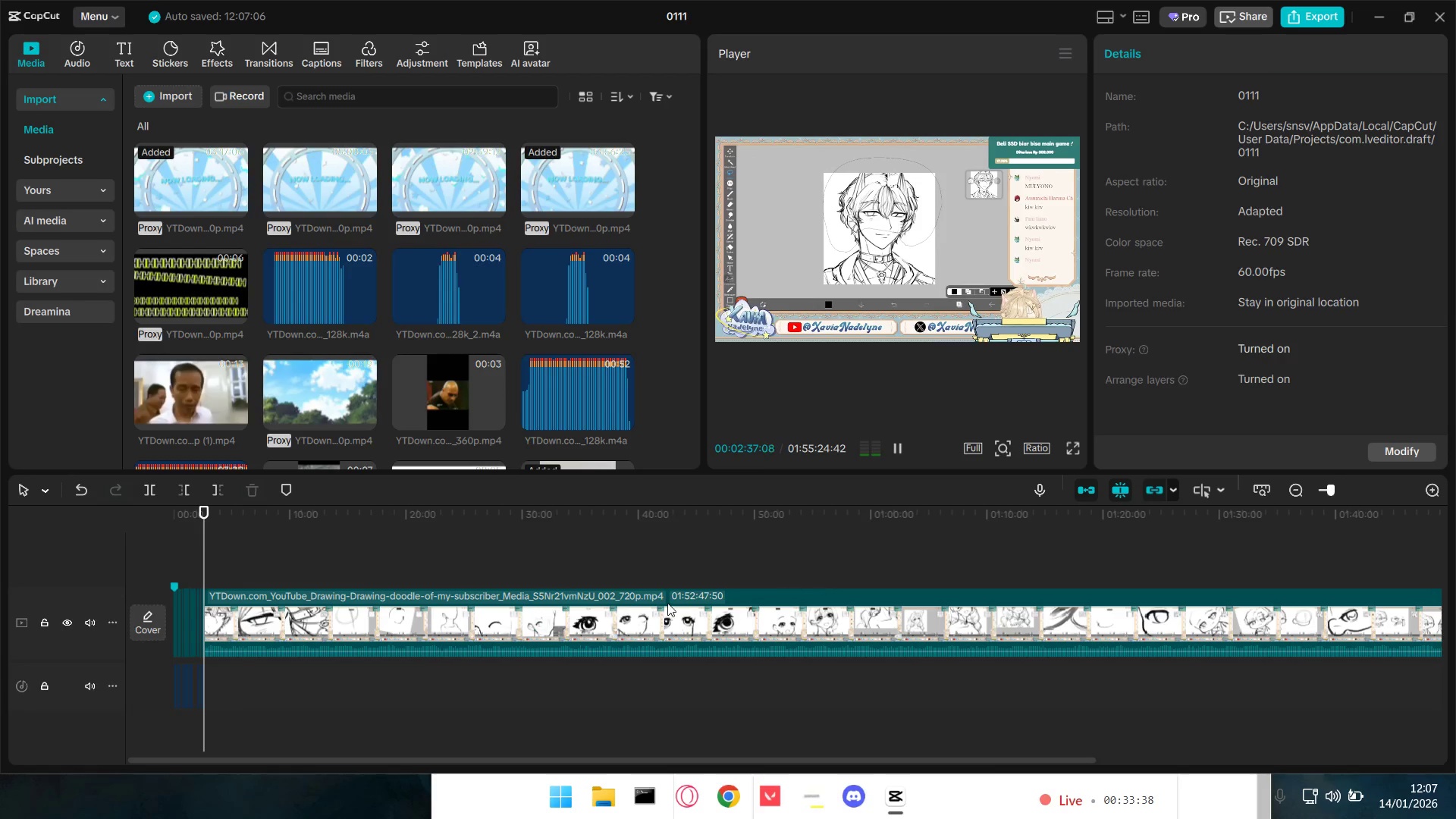 
hold_key(key=ControlLeft, duration=1.5)
hold_key(key=ControlLeft, duration=1.3)
scroll: coordinate [238, 684], scroll_direction: up, amount: 28.0
 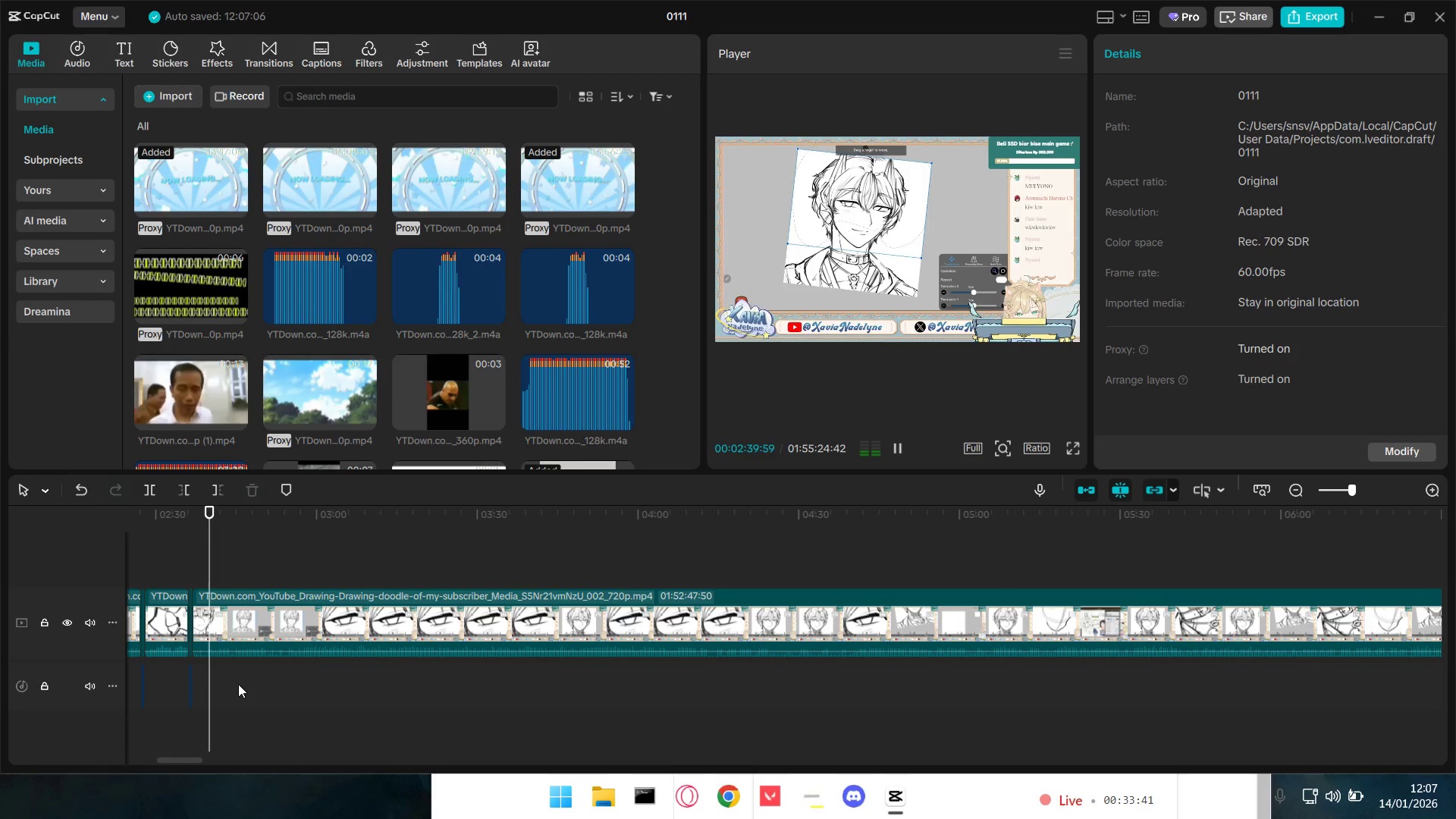 
key(Space)
 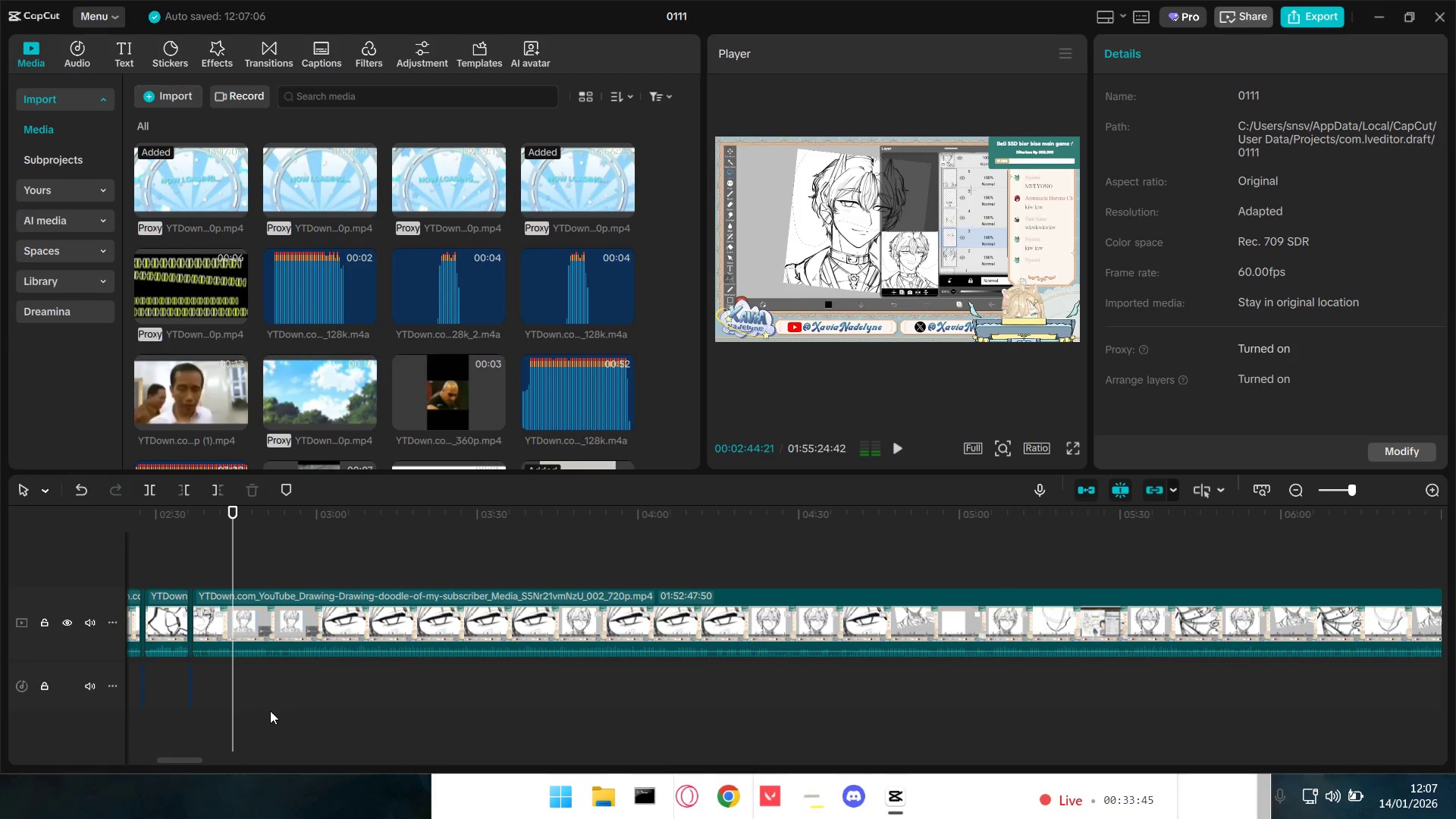 
key(Shift+E)
 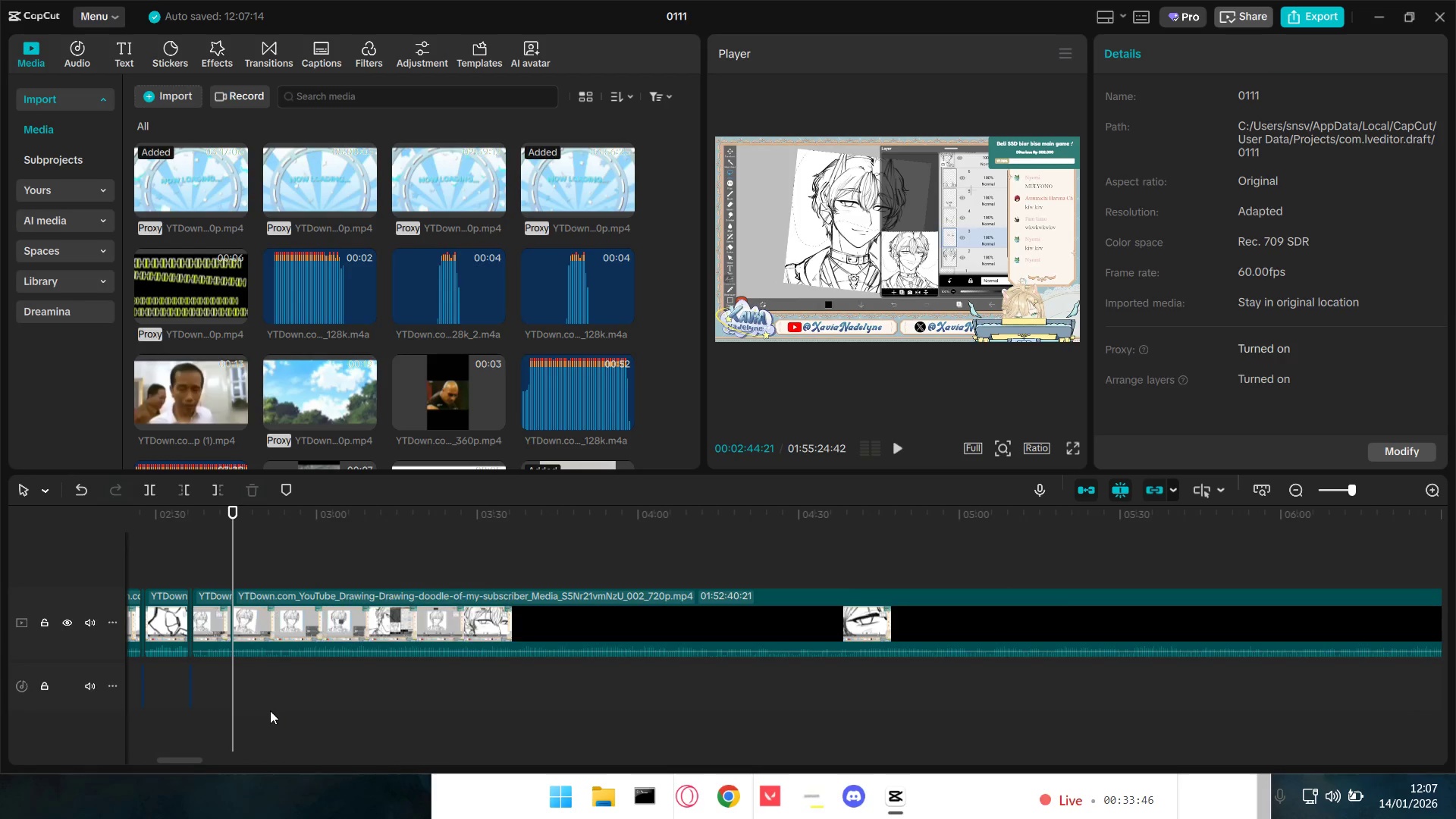 
key(Control+V)
 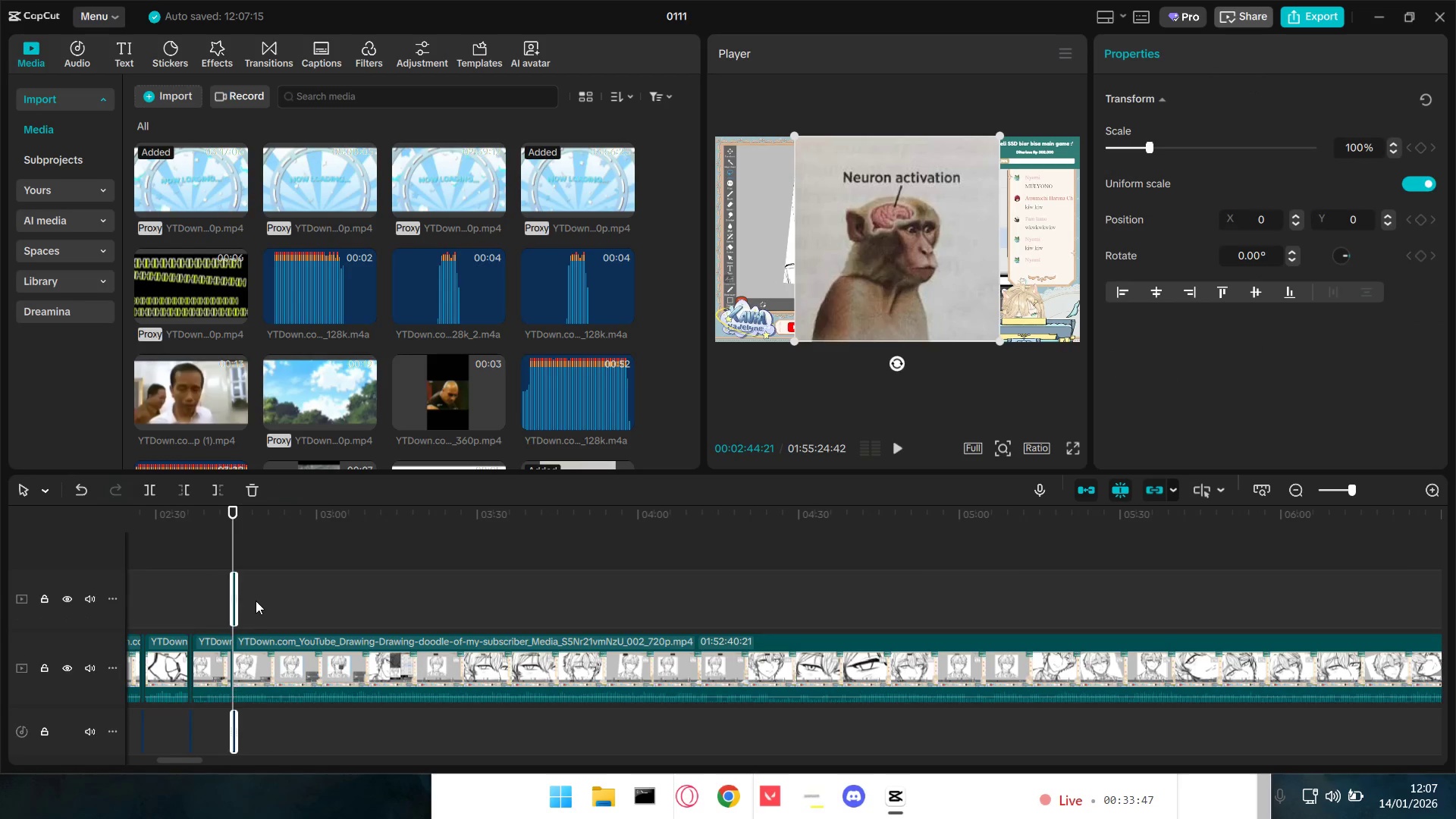 
hold_key(key=ControlLeft, duration=1.0)
scroll: coordinate [258, 708], scroll_direction: up, amount: 17.0
 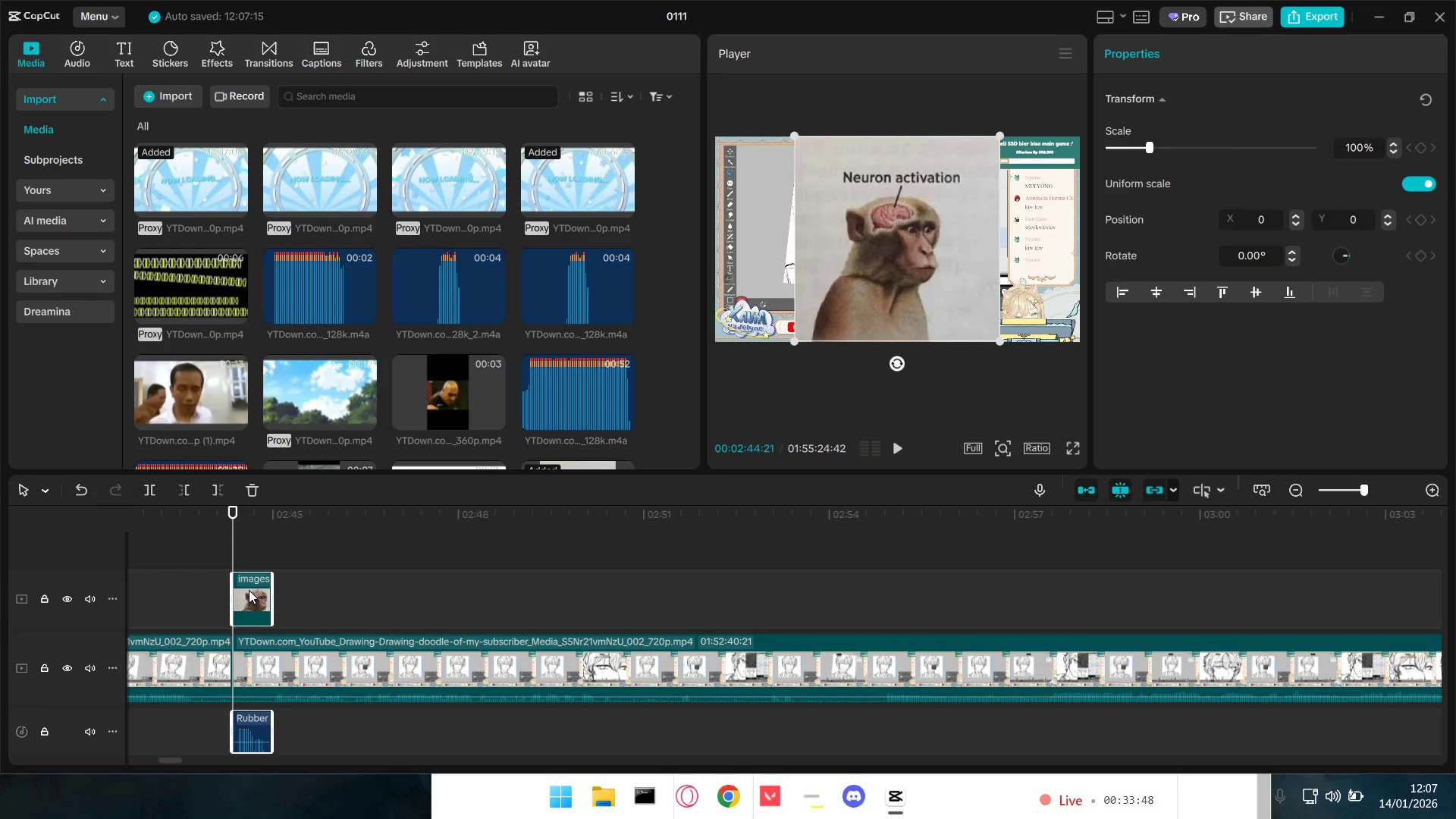 
left_click_drag(start_coordinate=[248, 589], to_coordinate=[246, 647])
 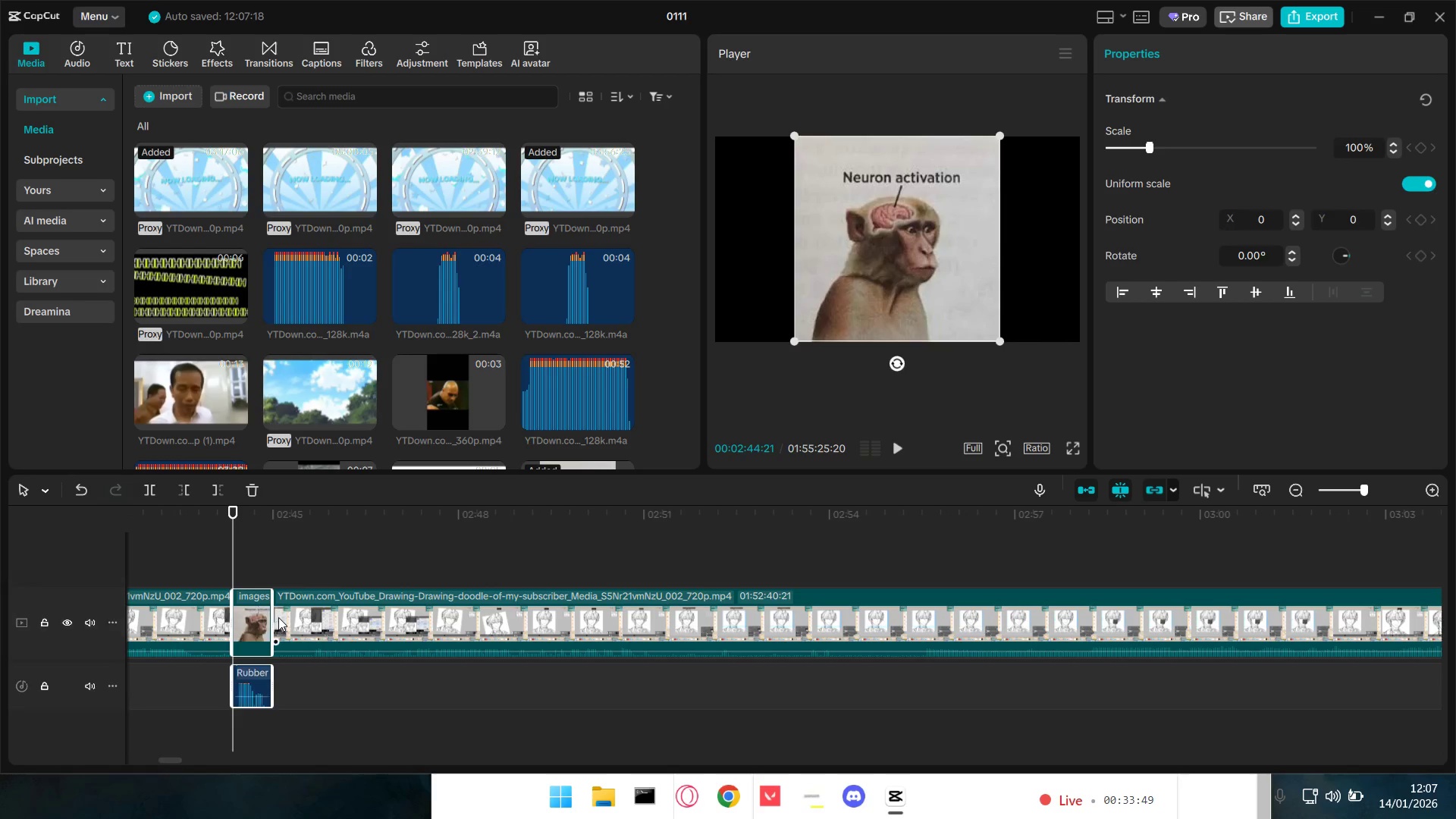 
key(Space)
 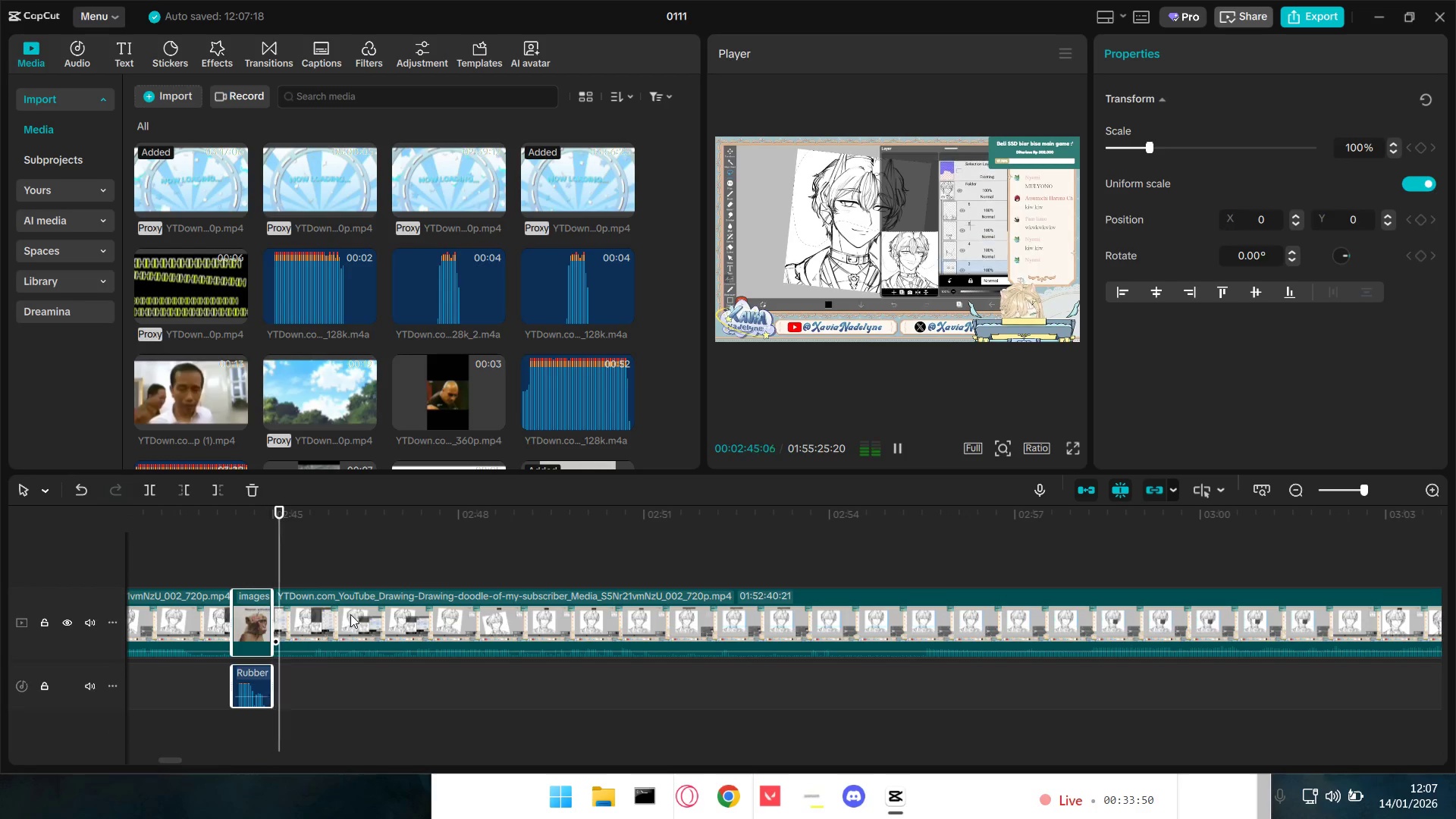 
hold_key(key=ControlLeft, duration=1.5)
scroll: coordinate [352, 614], scroll_direction: down, amount: 6.0
 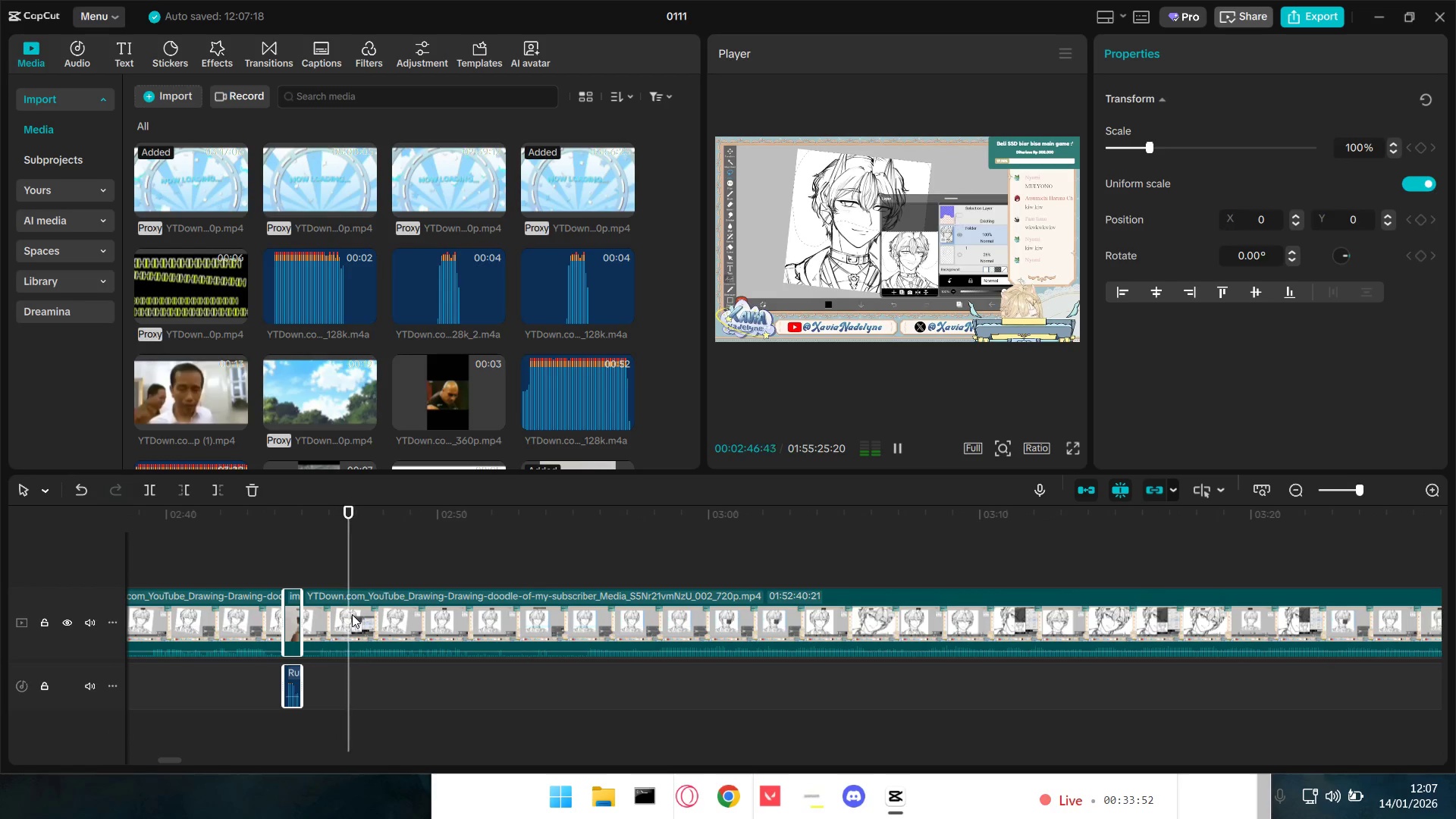 
key(Control+ControlLeft)
 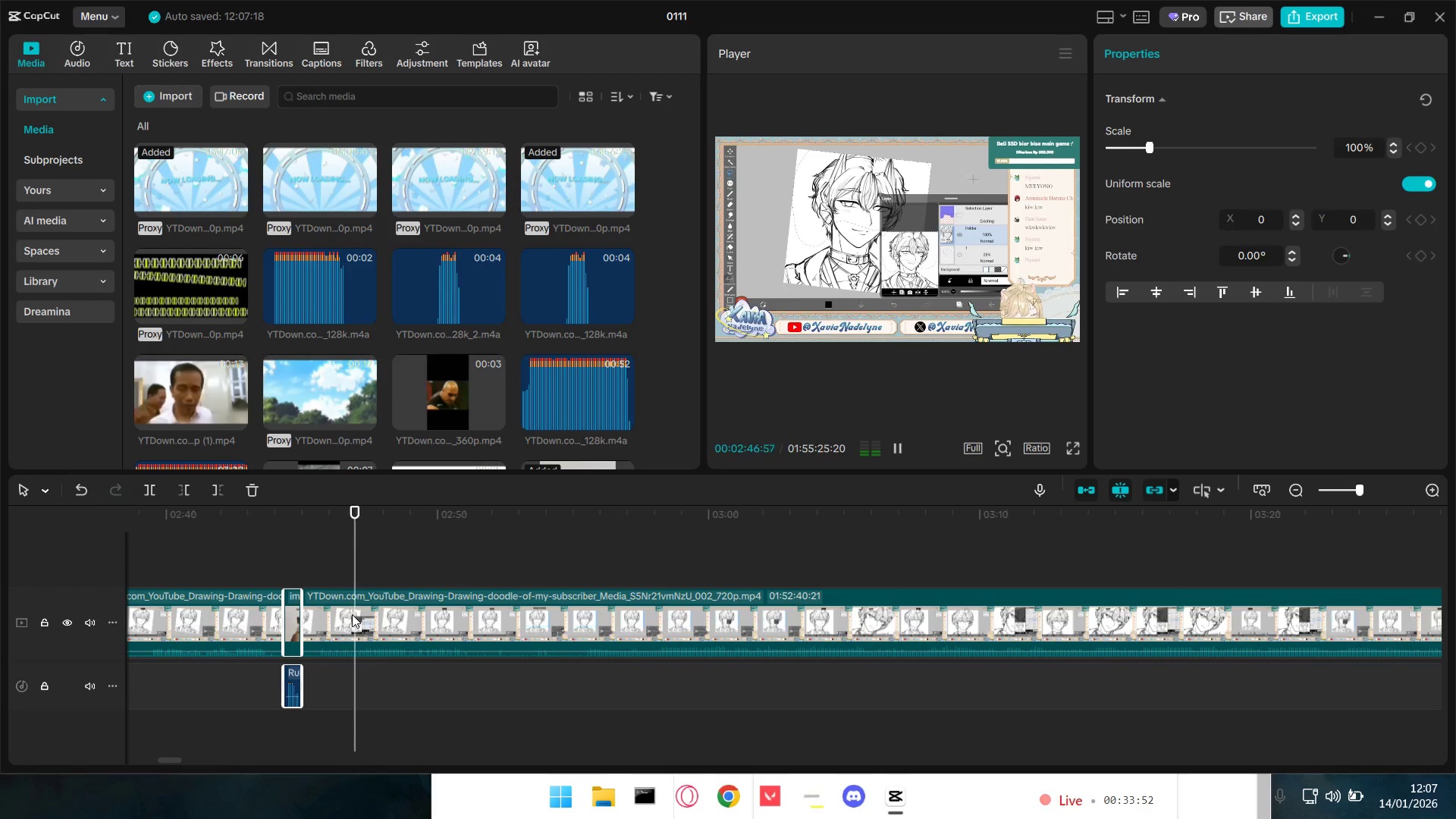 
key(Control+ControlLeft)
 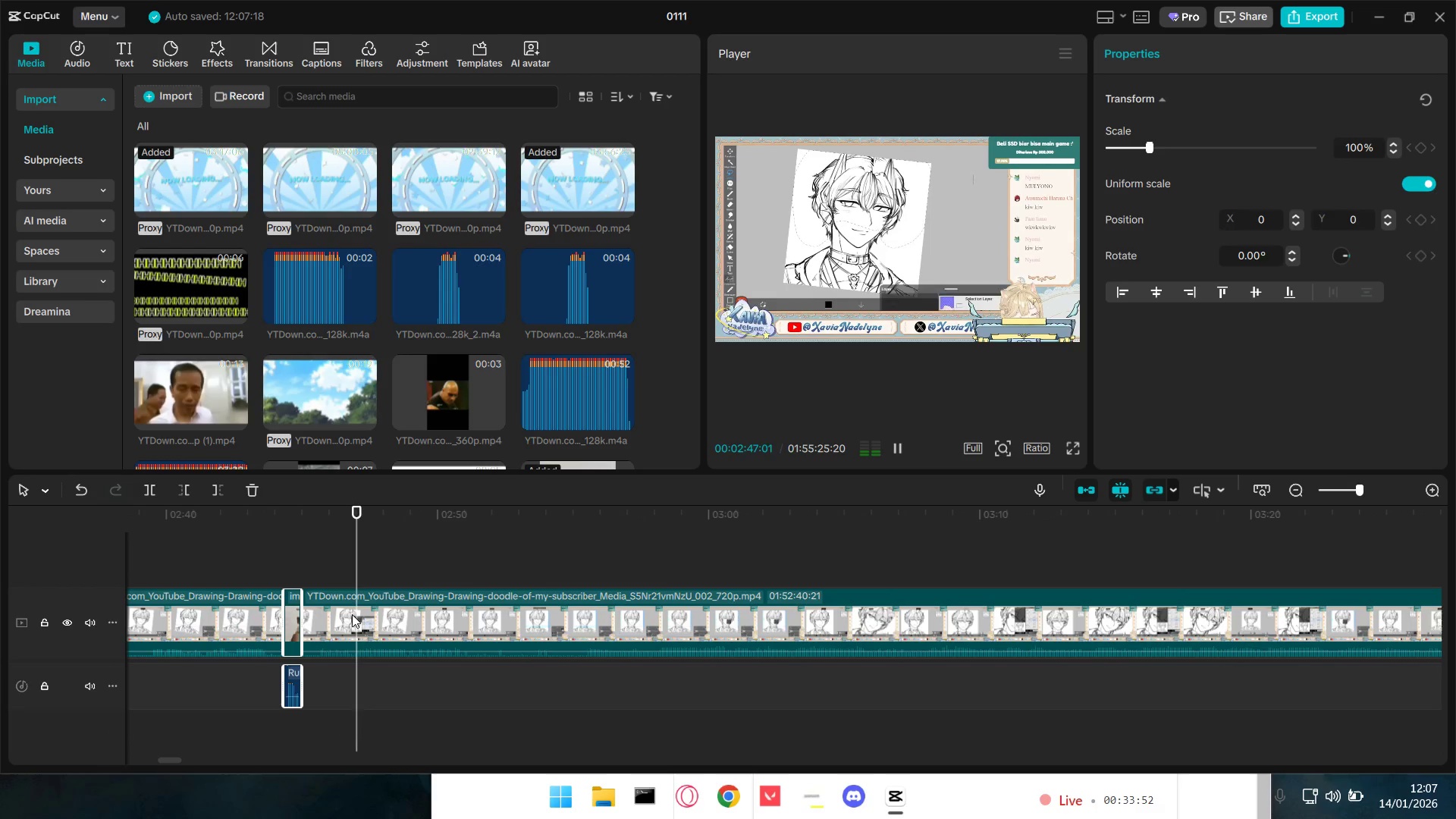 
key(Control+ControlLeft)
 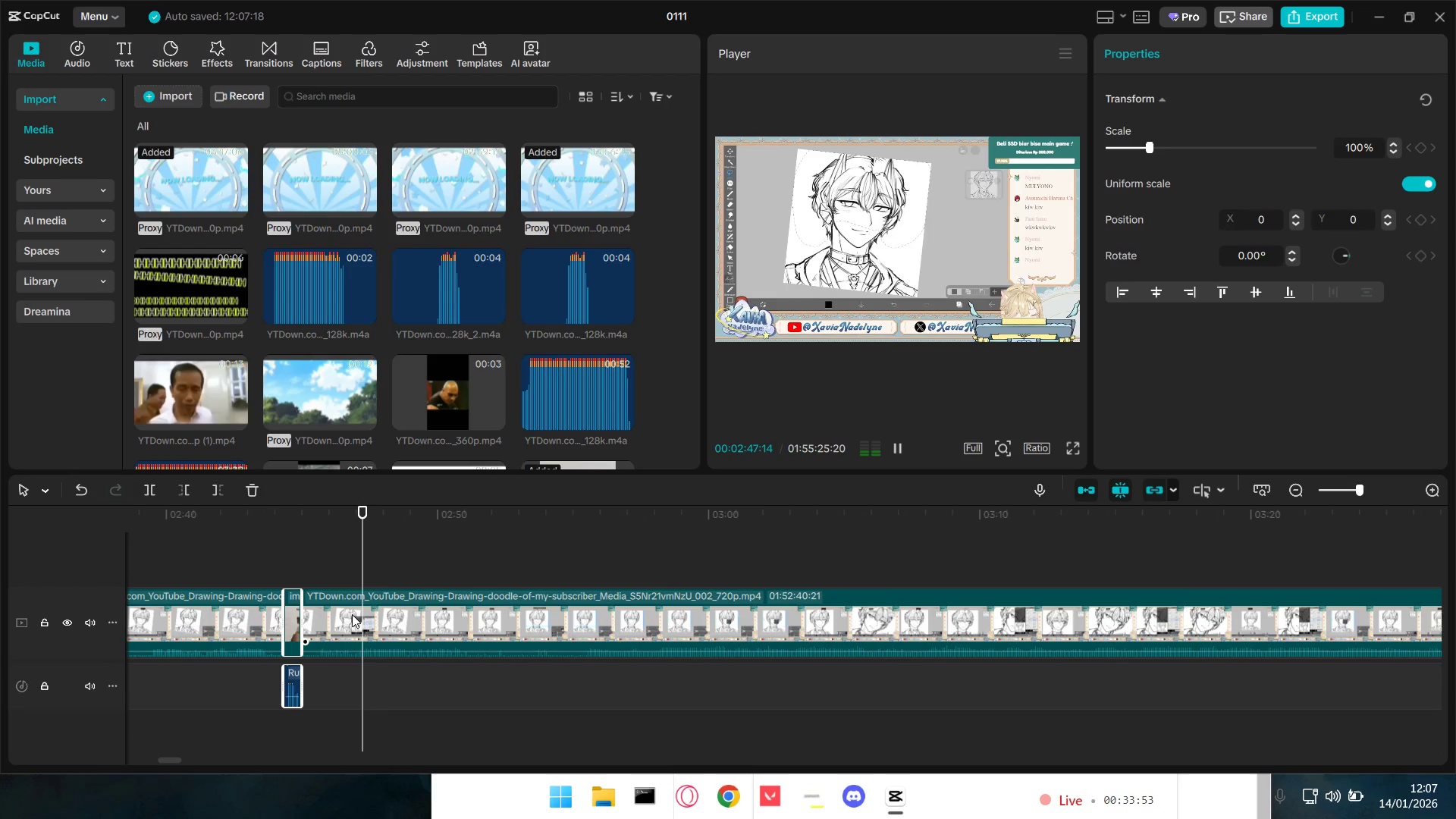 
hold_key(key=ControlLeft, duration=0.39)
 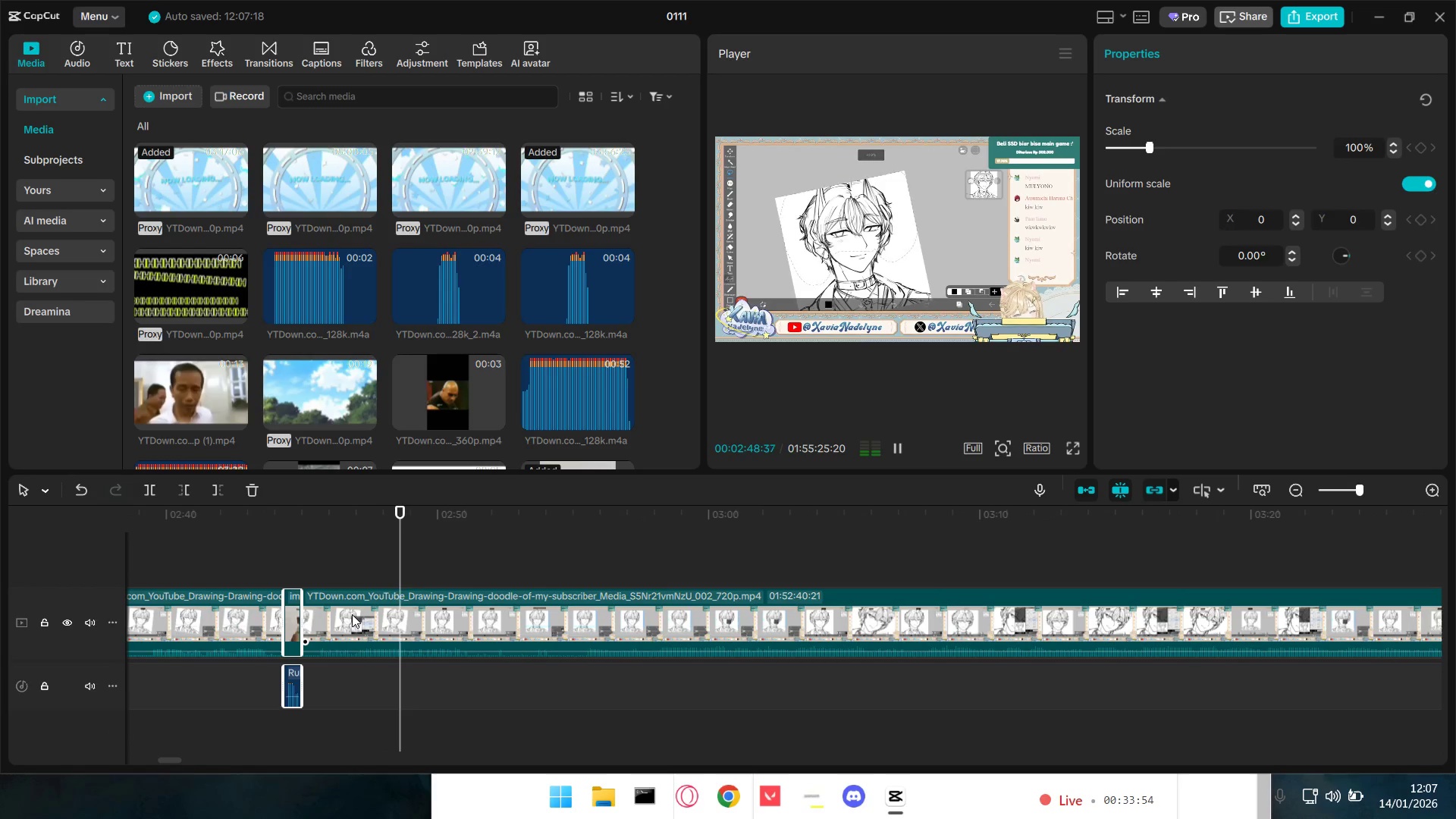 
hold_key(key=ControlLeft, duration=0.97)
scroll: coordinate [352, 614], scroll_direction: down, amount: 3.0
 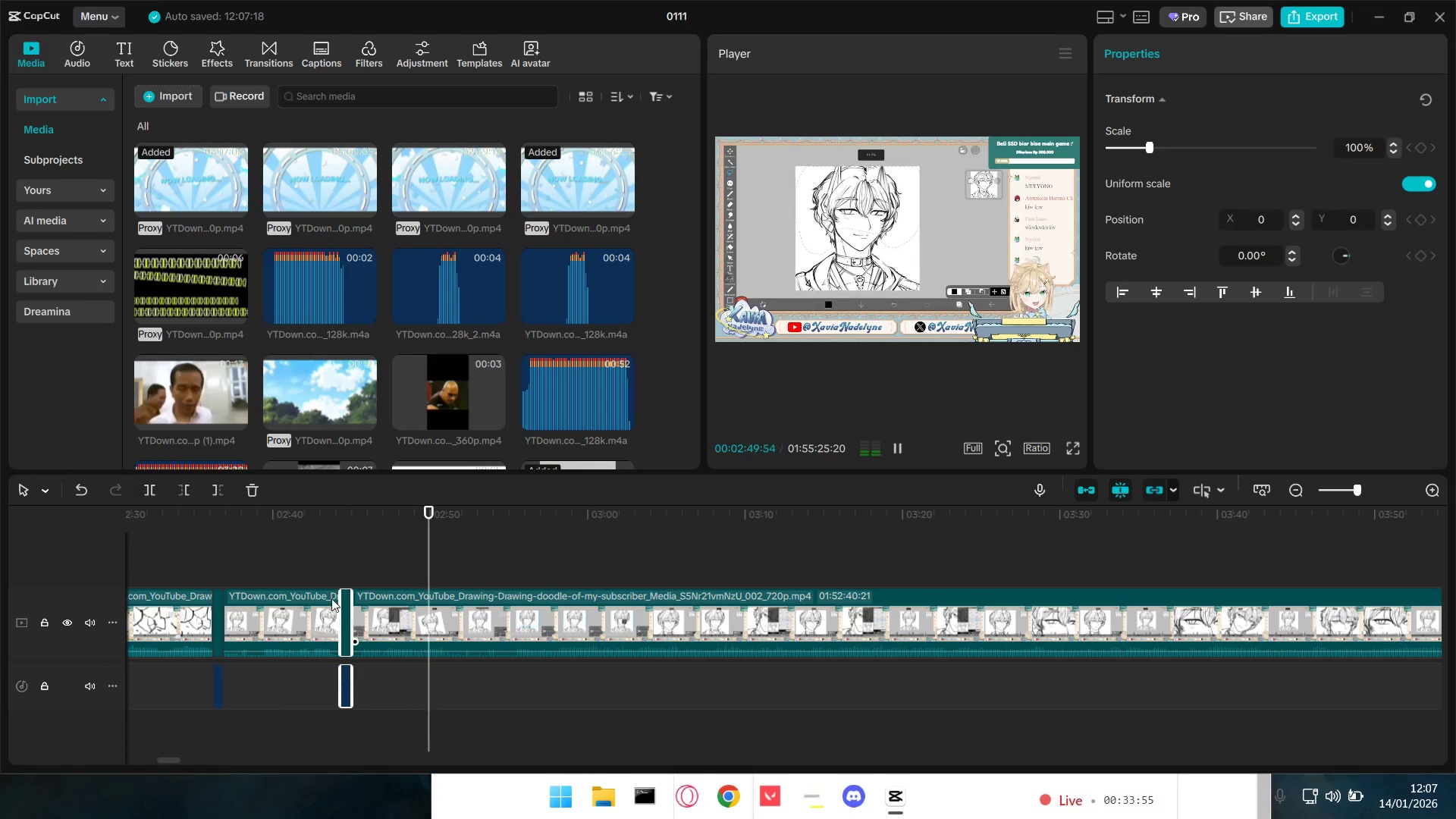 
left_click([265, 563])
 